 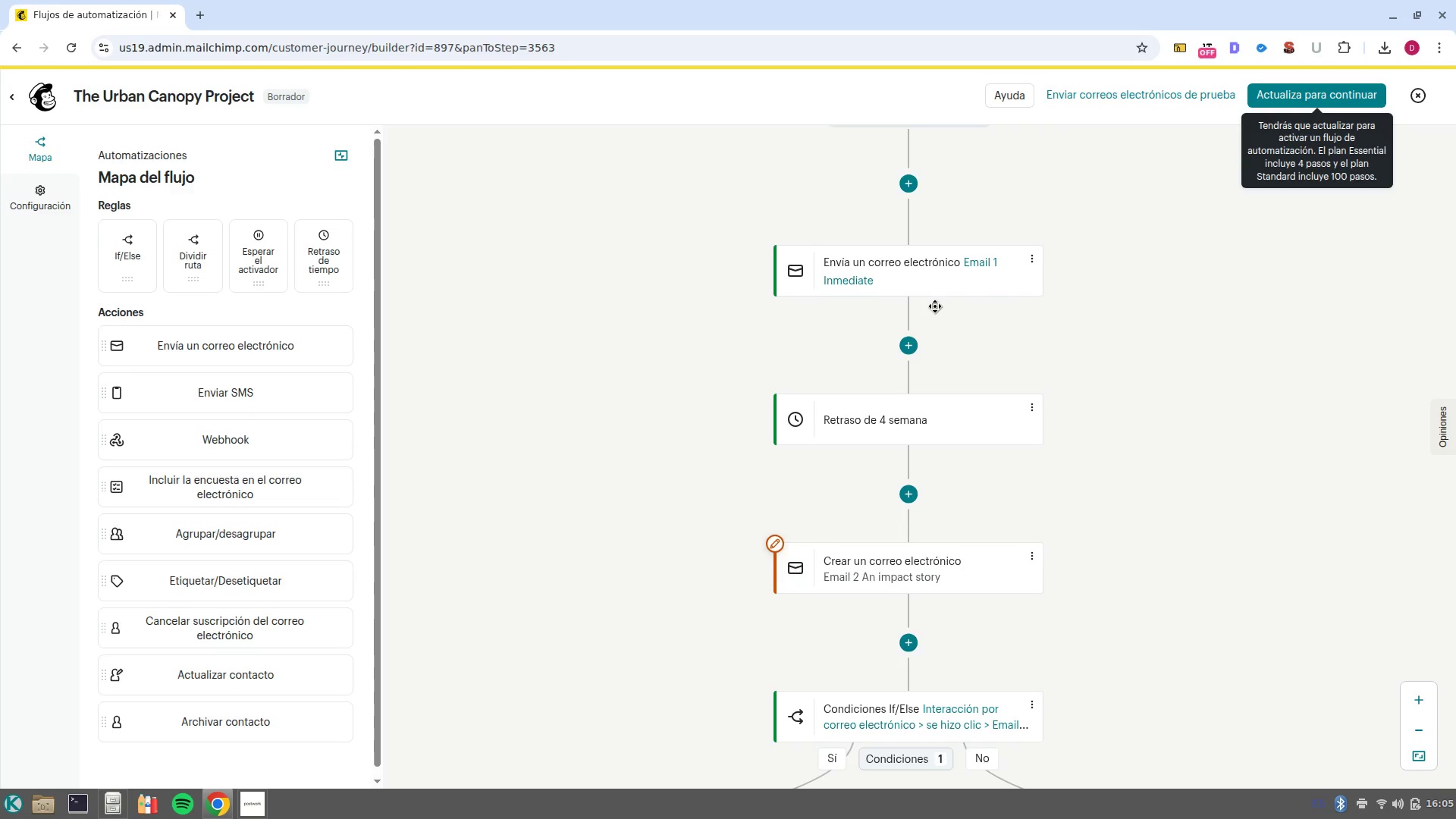 
left_click([883, 284])
 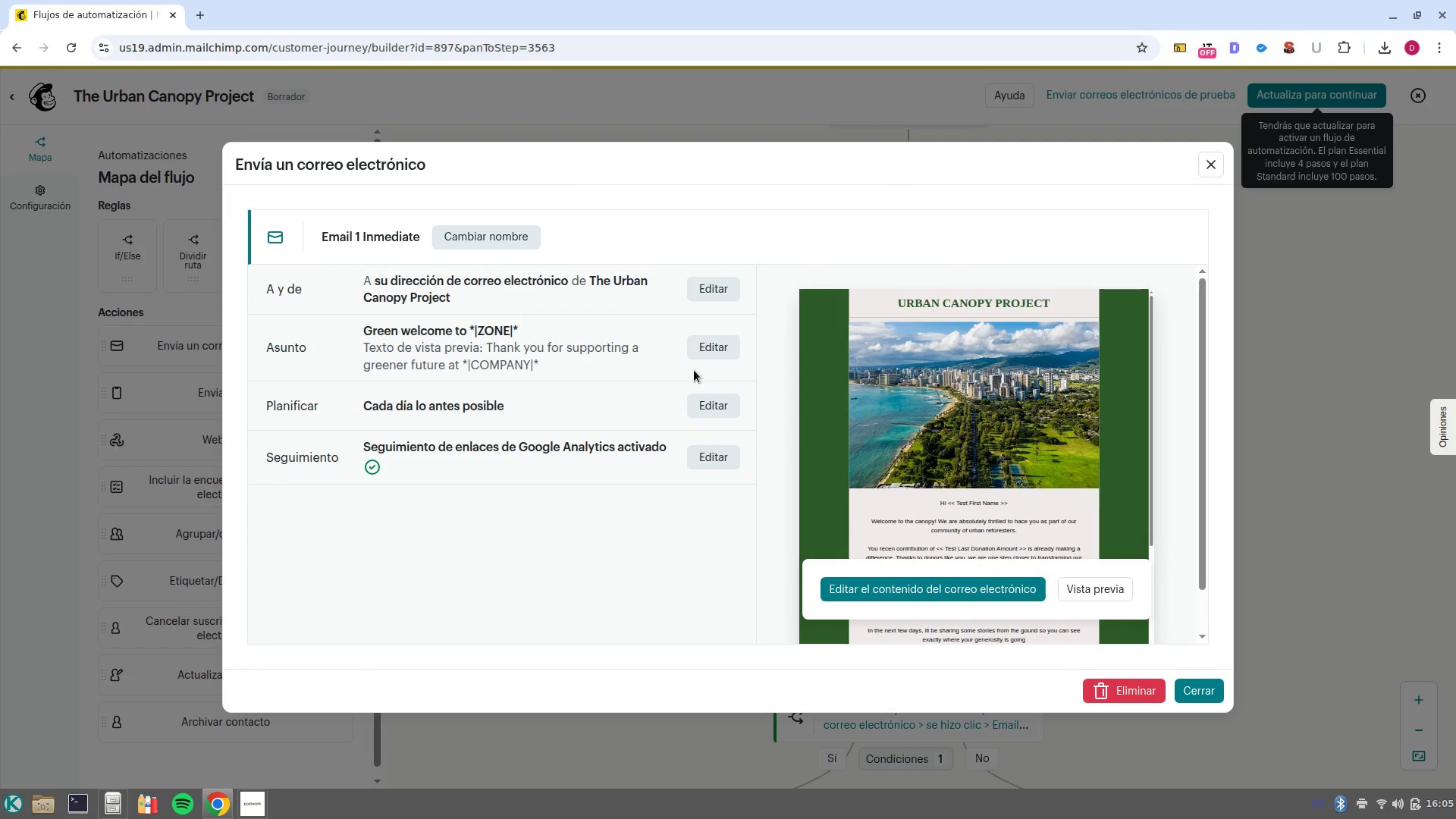 
left_click([708, 353])
 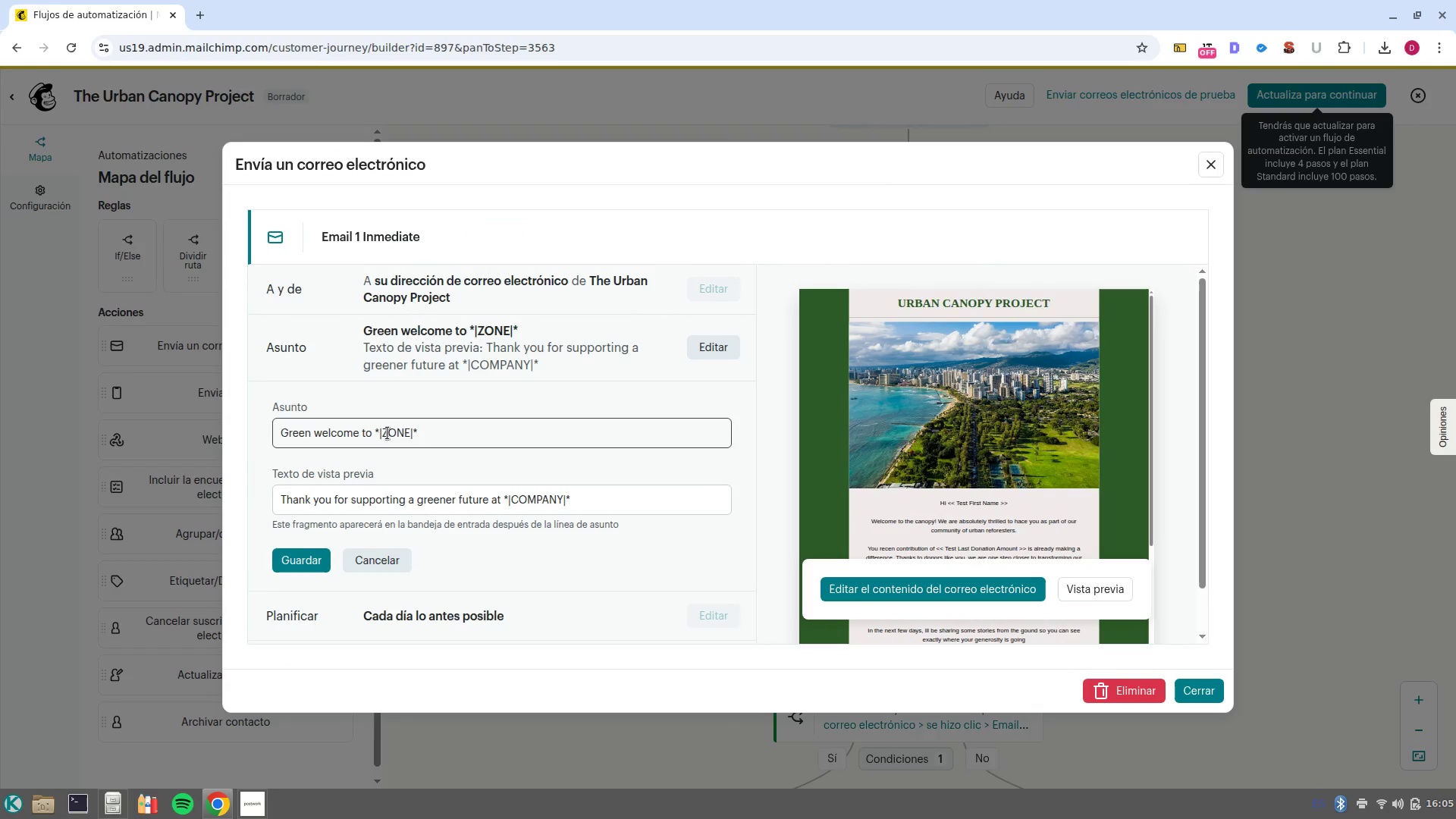 
double_click([392, 431])
 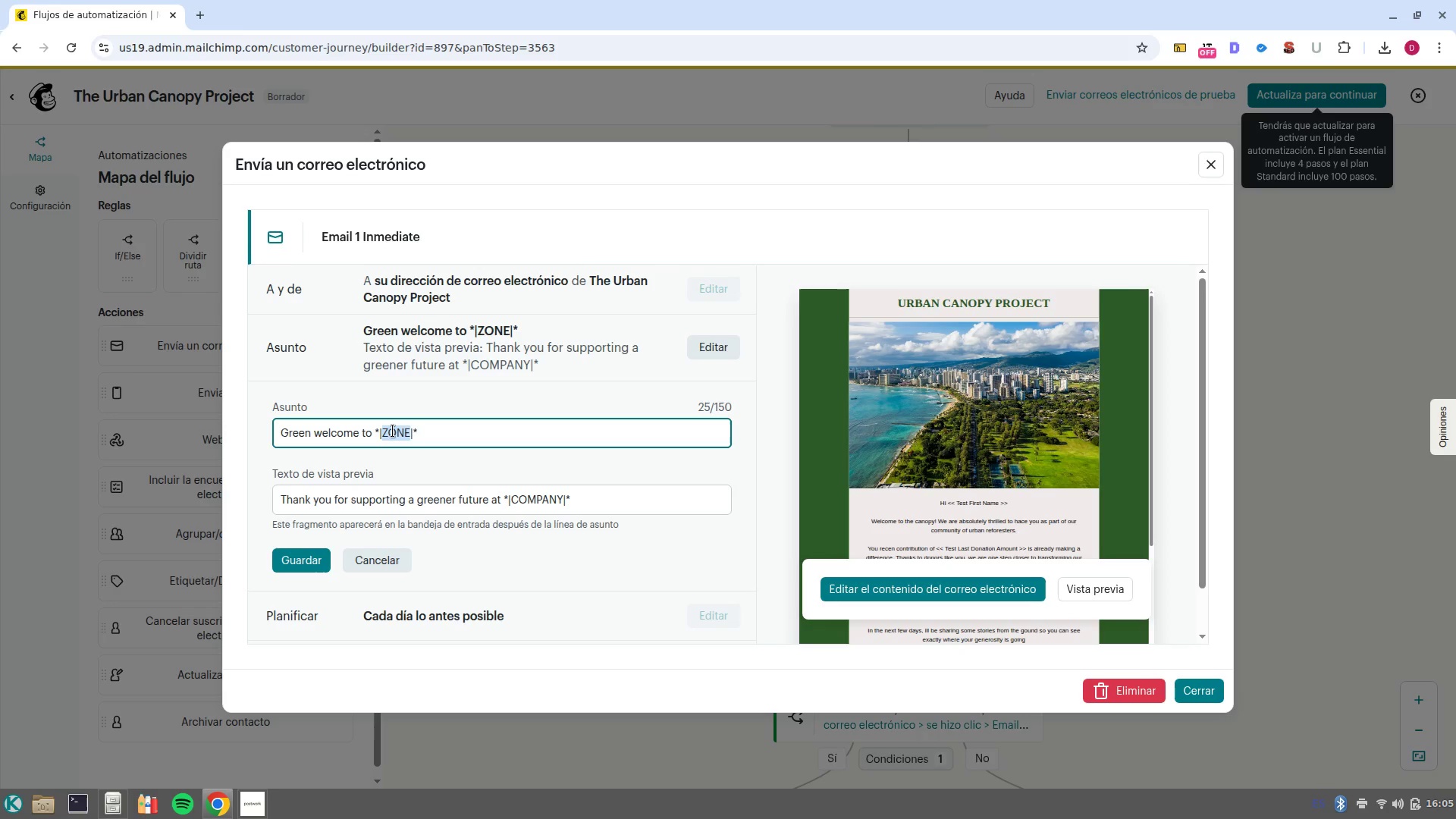 
key(Backspace)
 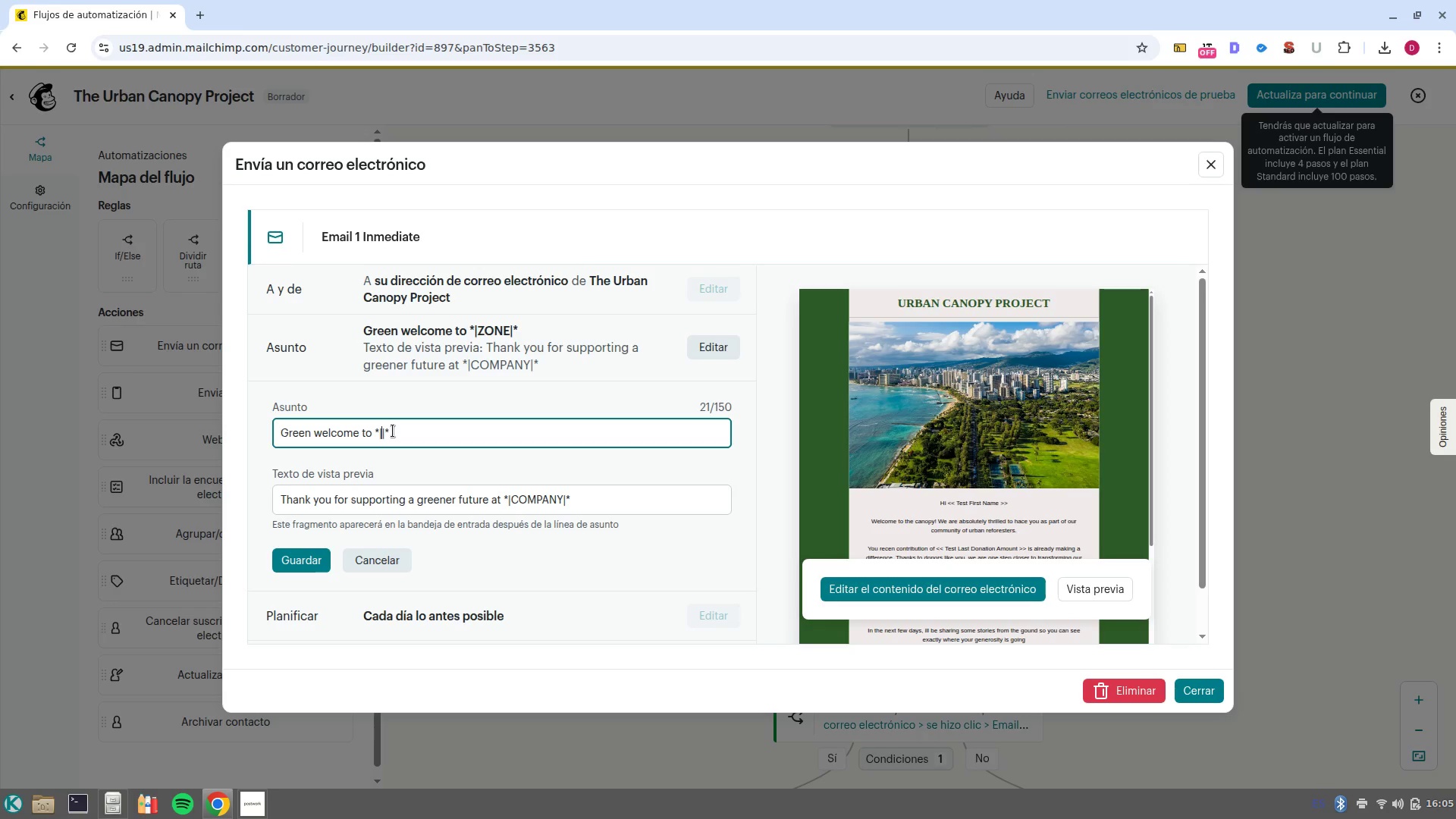 
key(Control+ArrowRight)
 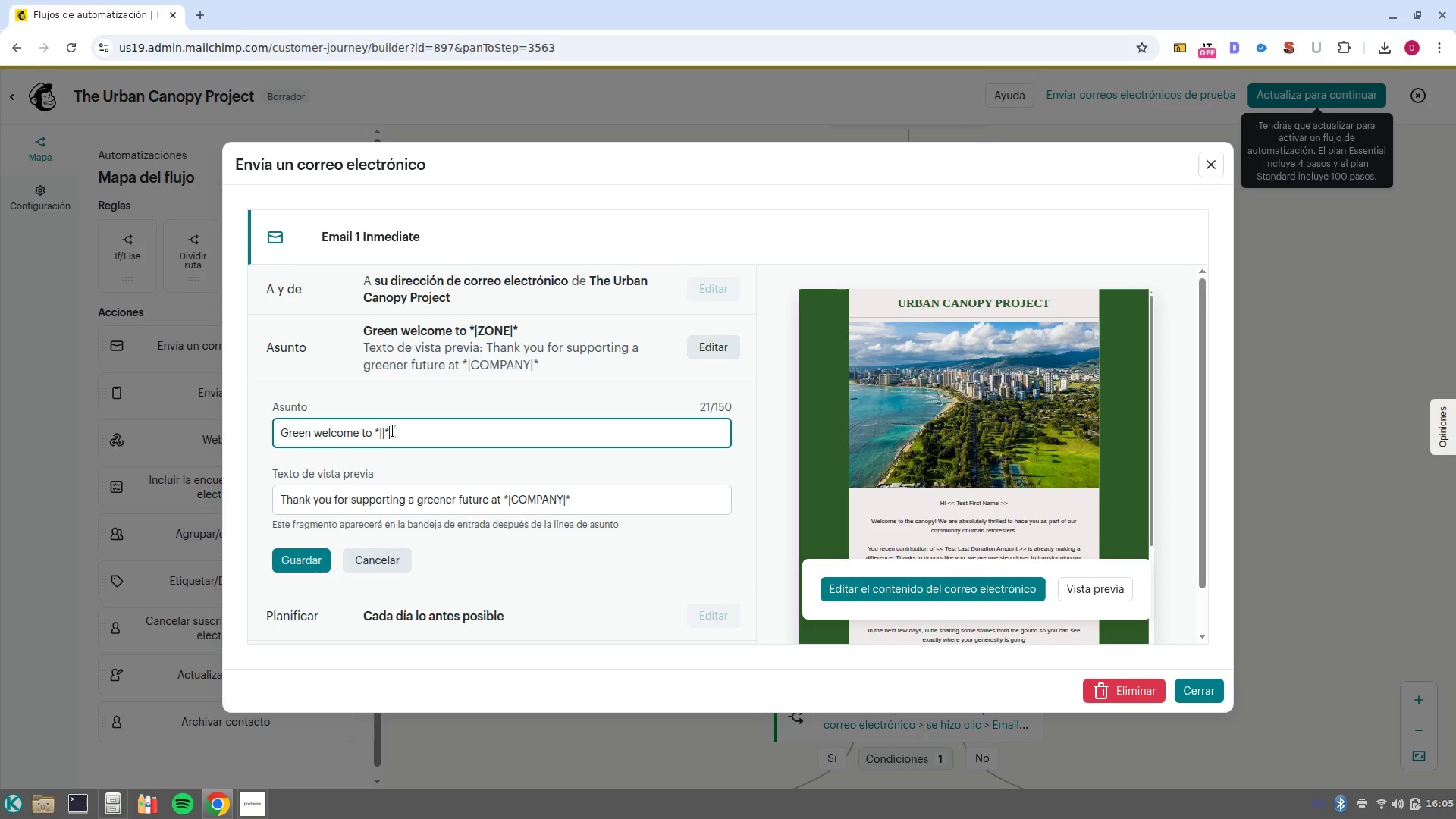 
key(Control+ControlLeft)
 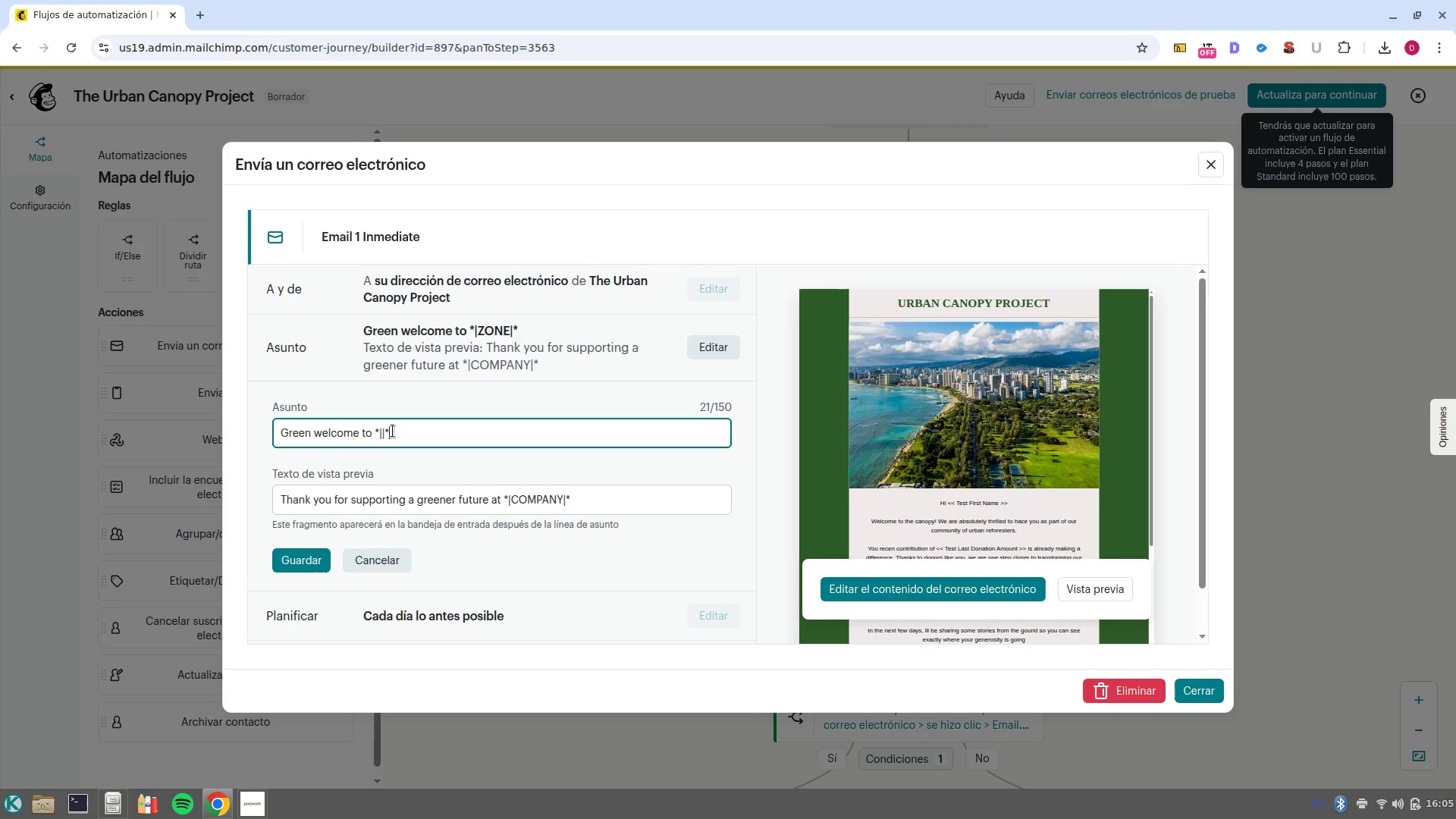 
key(Control+Backspace)
 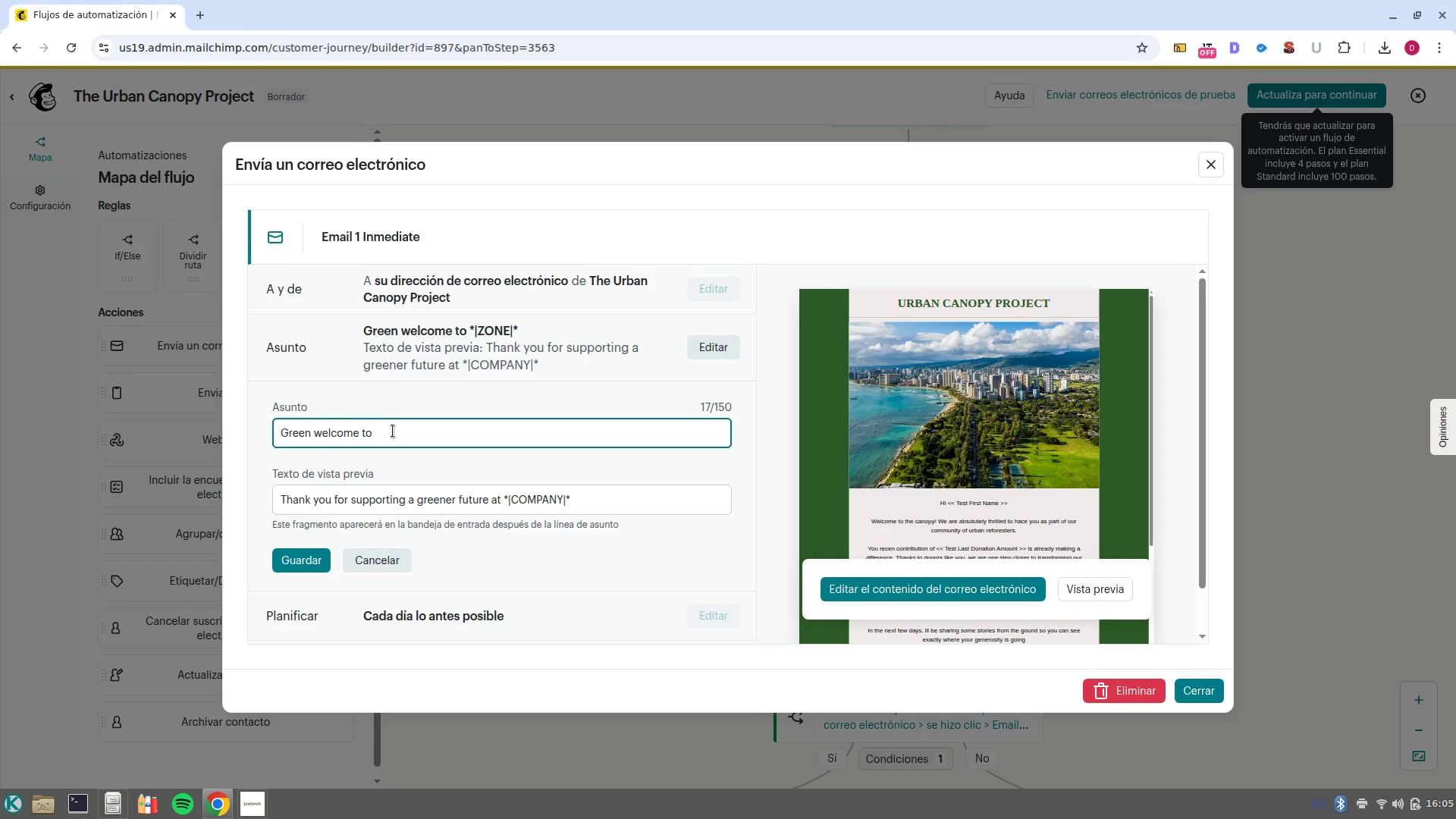 
key(Control+V)
 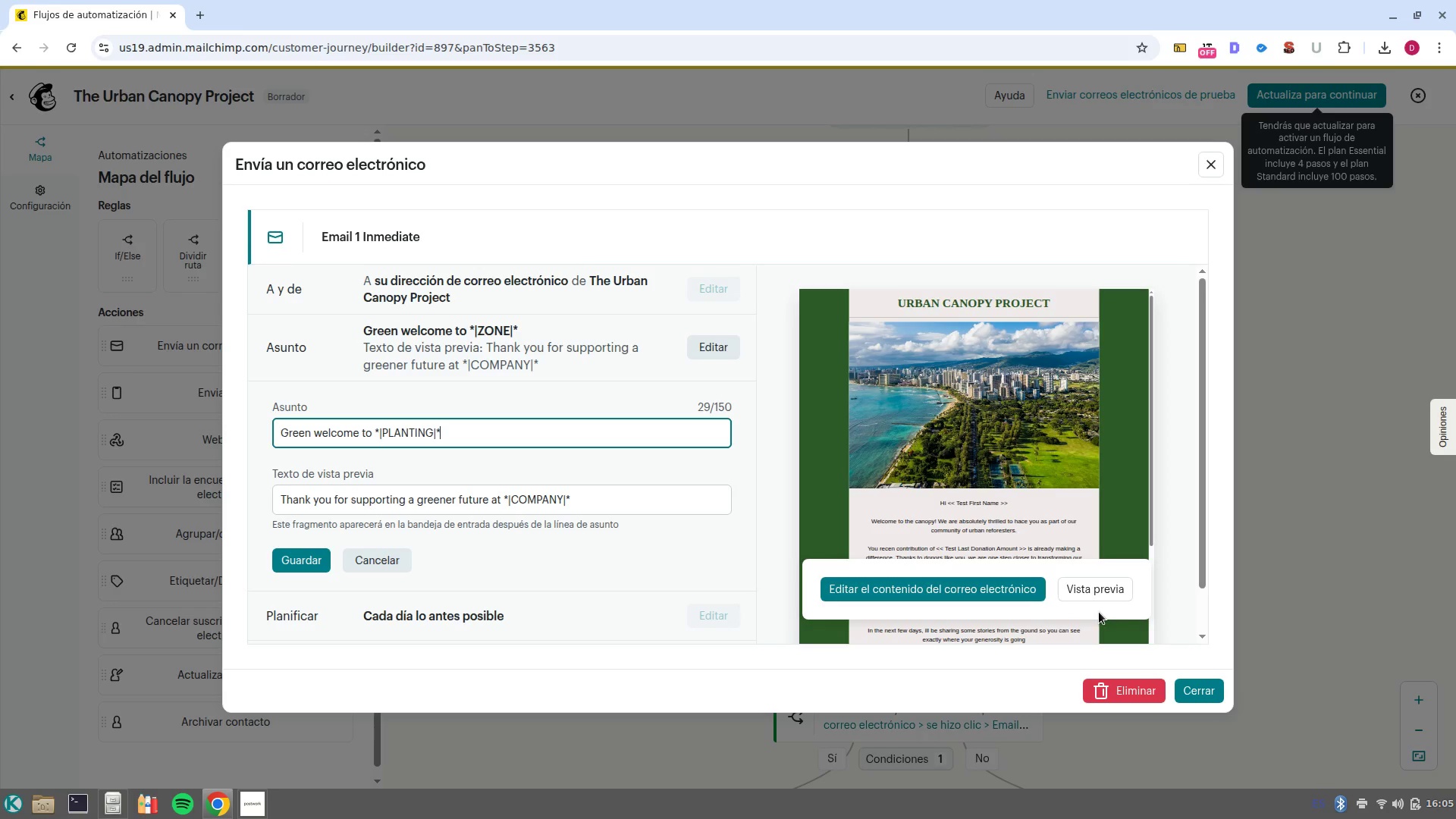 
left_click([1206, 693])
 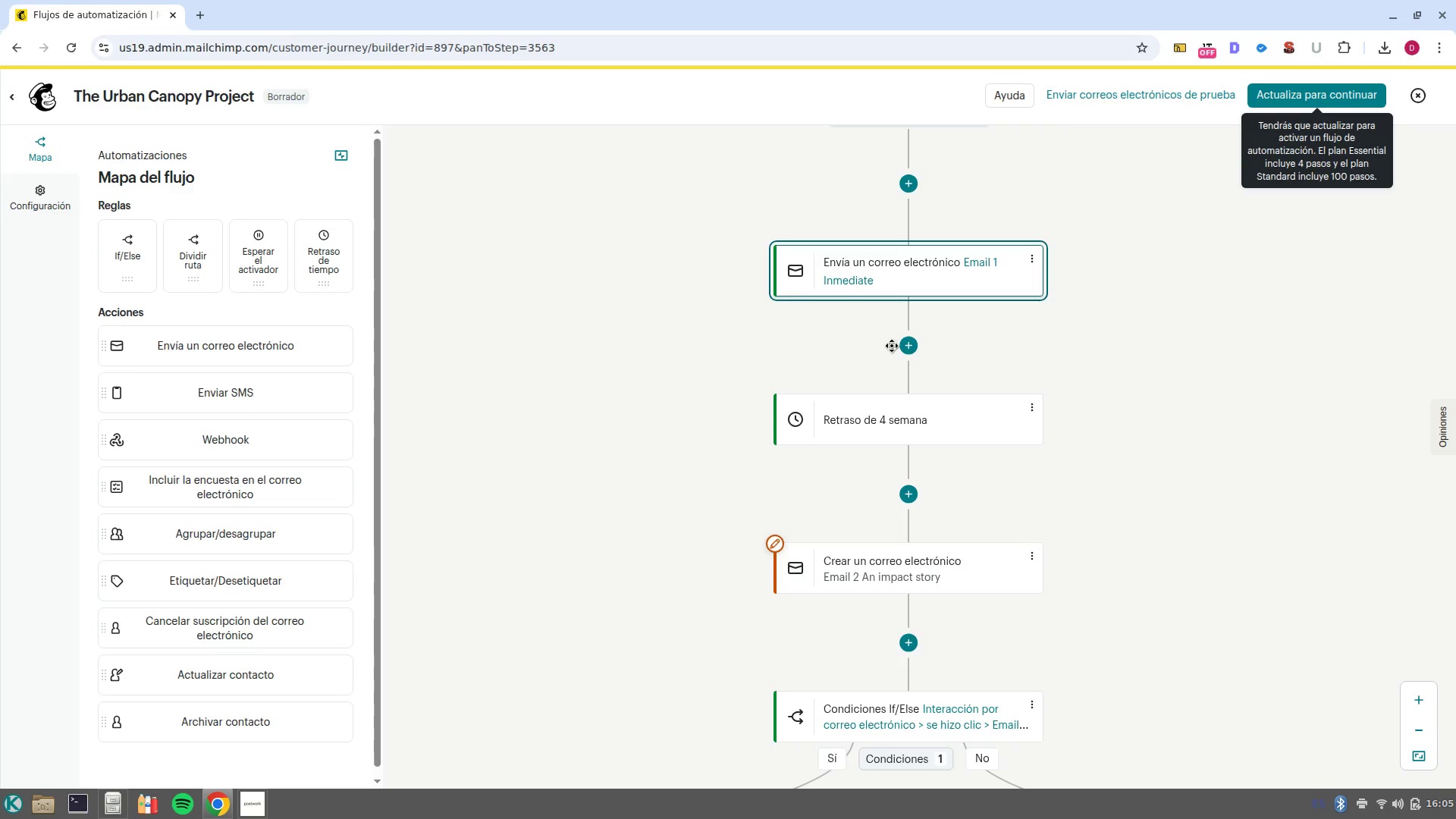 
left_click([852, 256])
 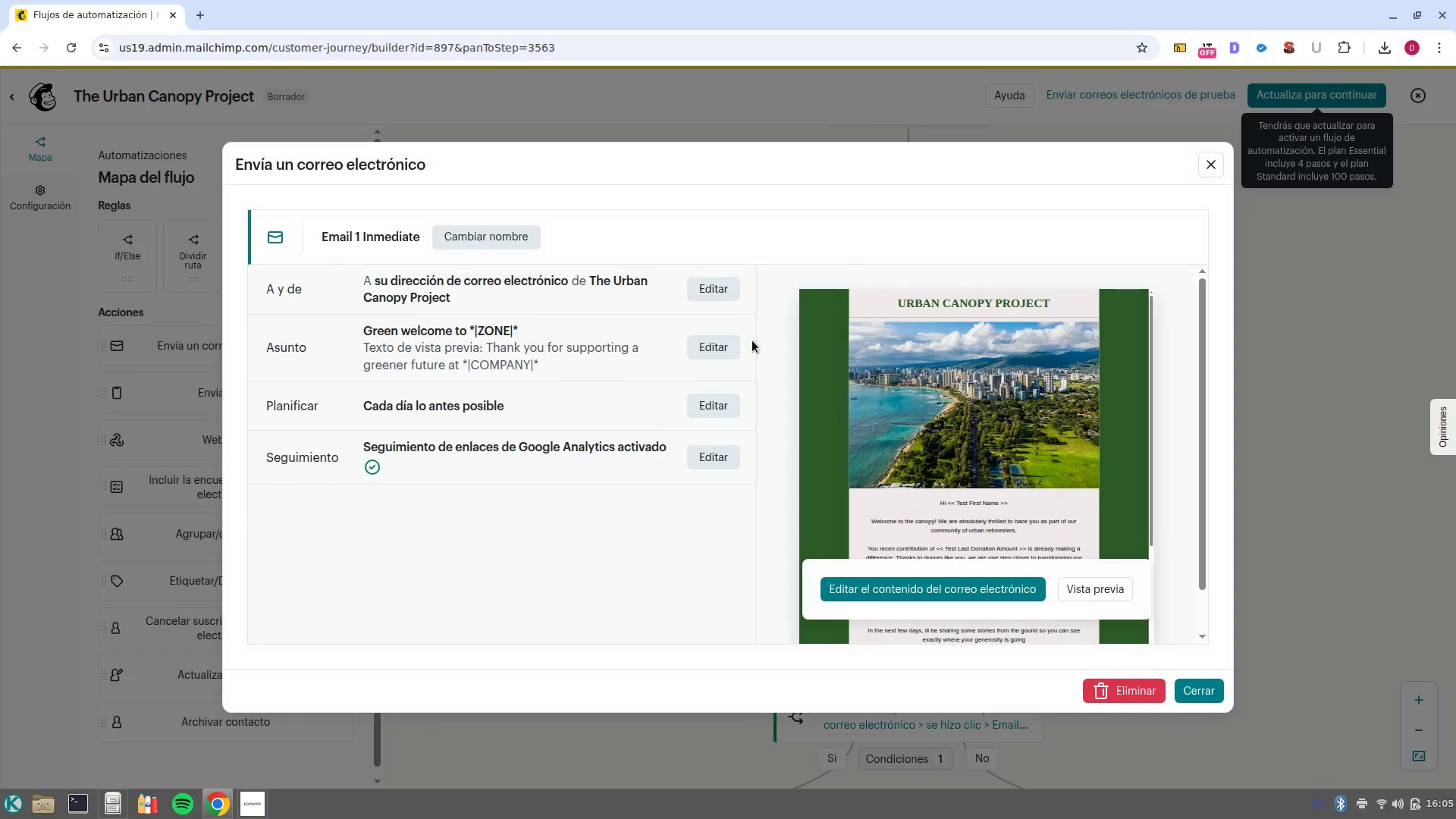 
left_click([727, 340])
 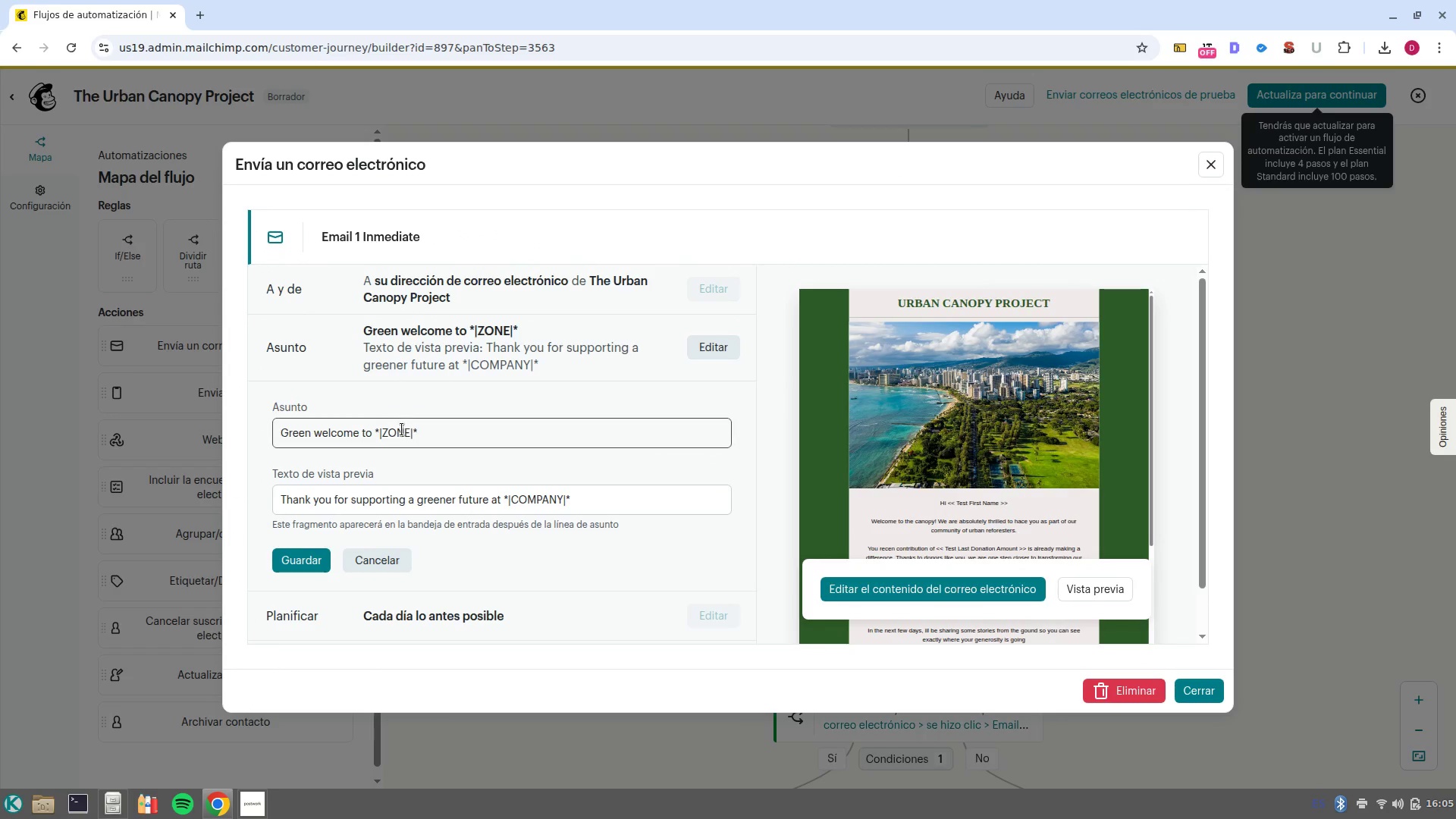 
double_click([402, 429])
 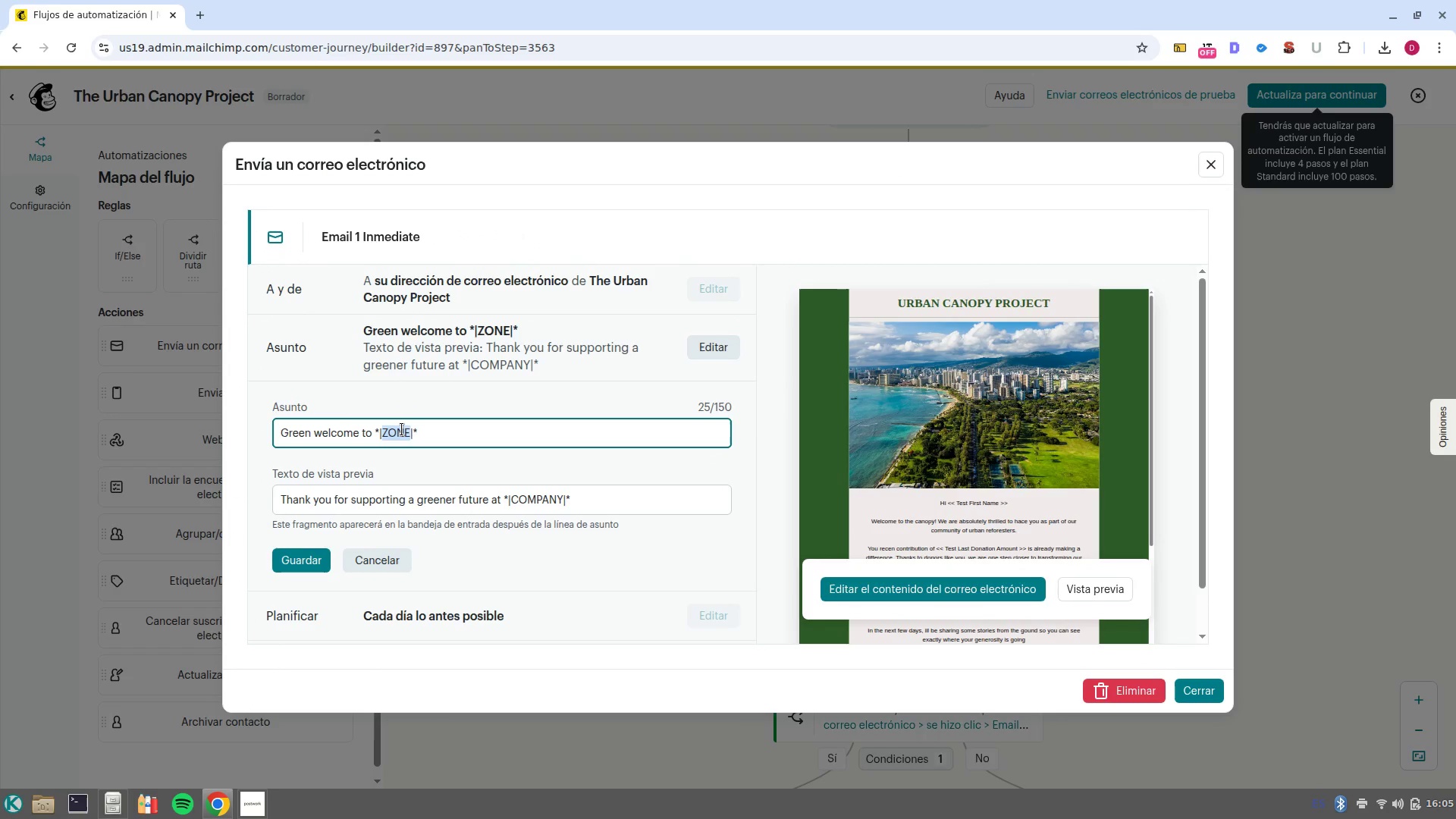 
key(Backspace)
 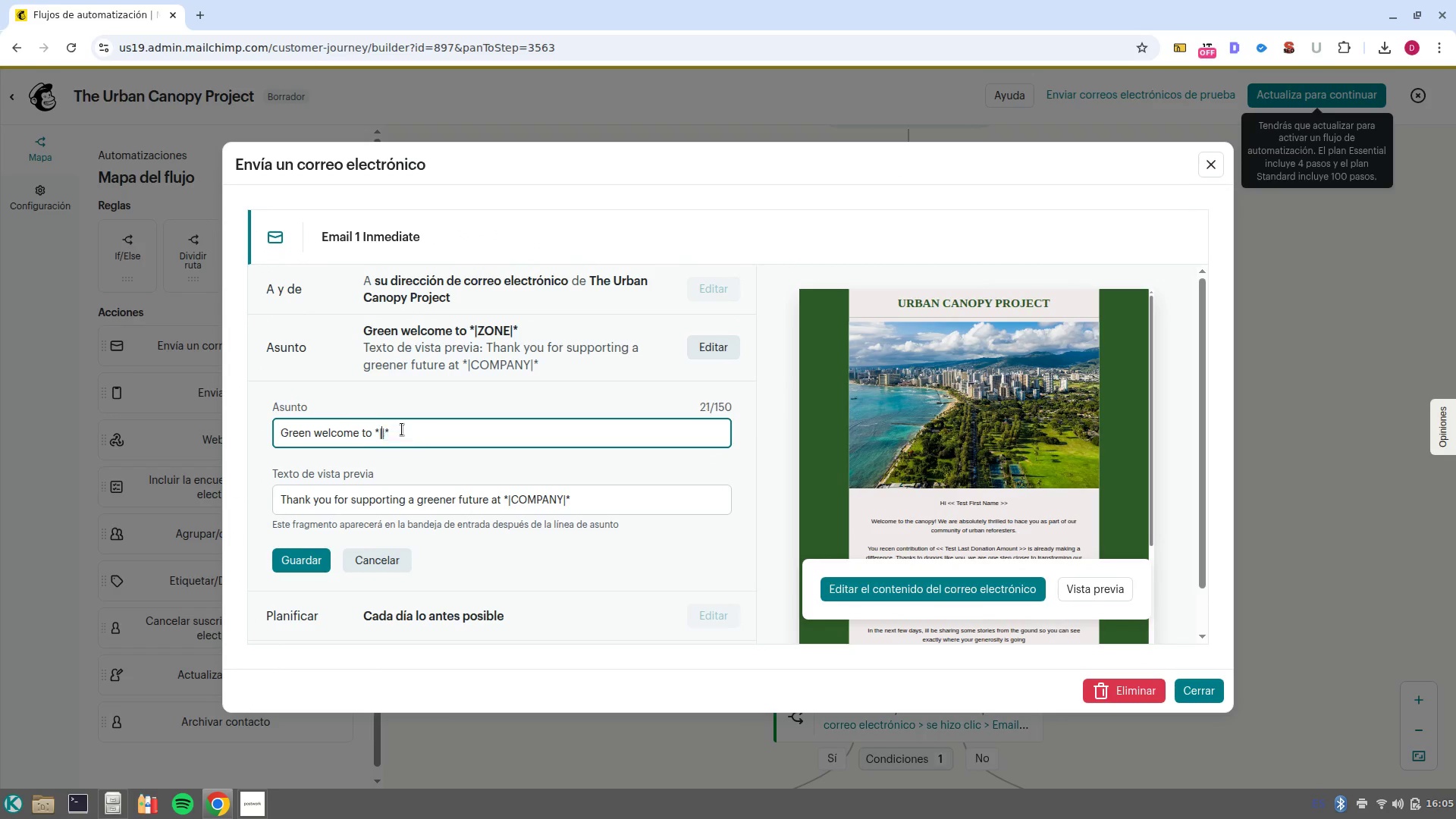 
key(Control+ArrowRight)
 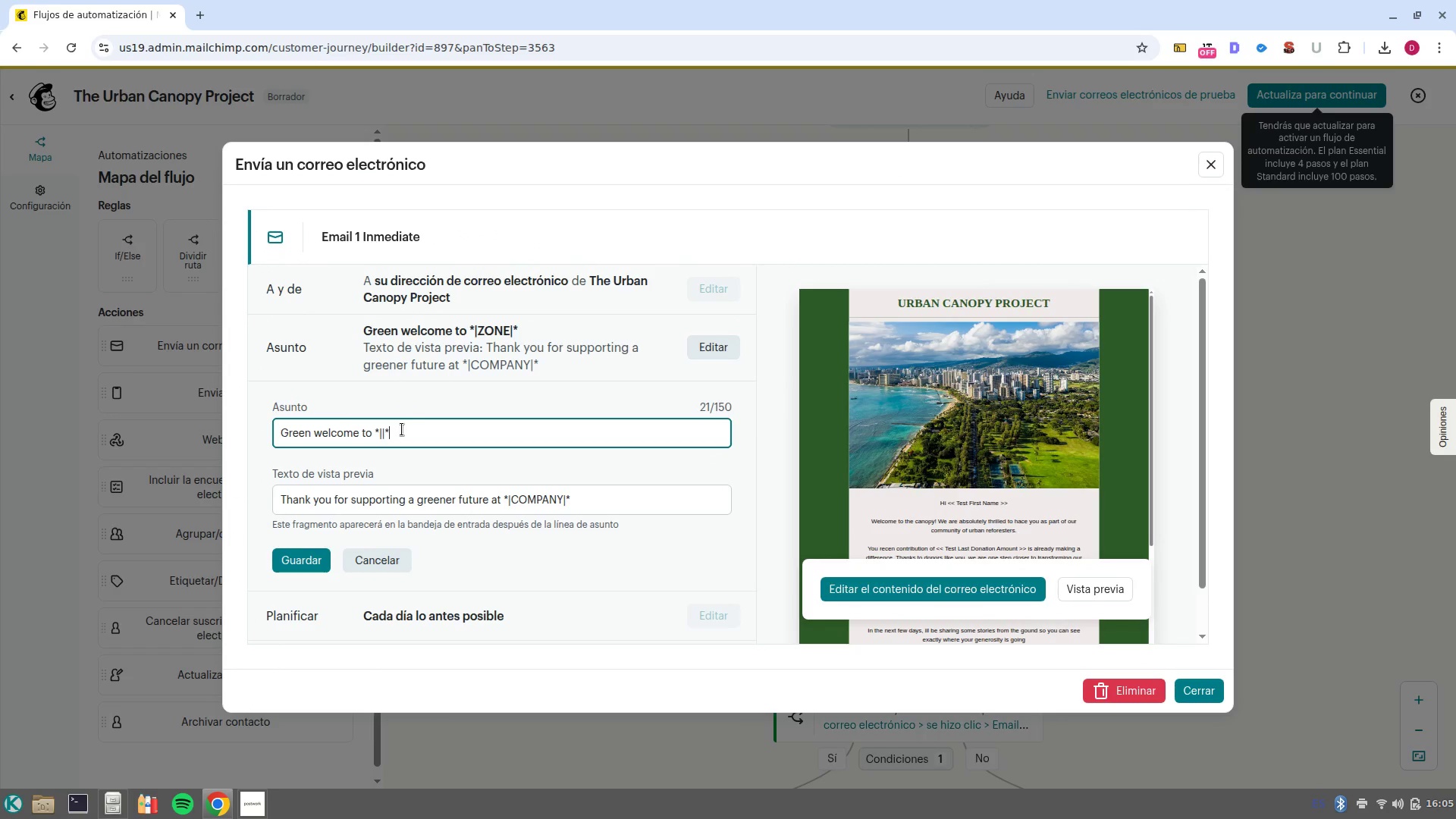 
key(Control+Backspace)
 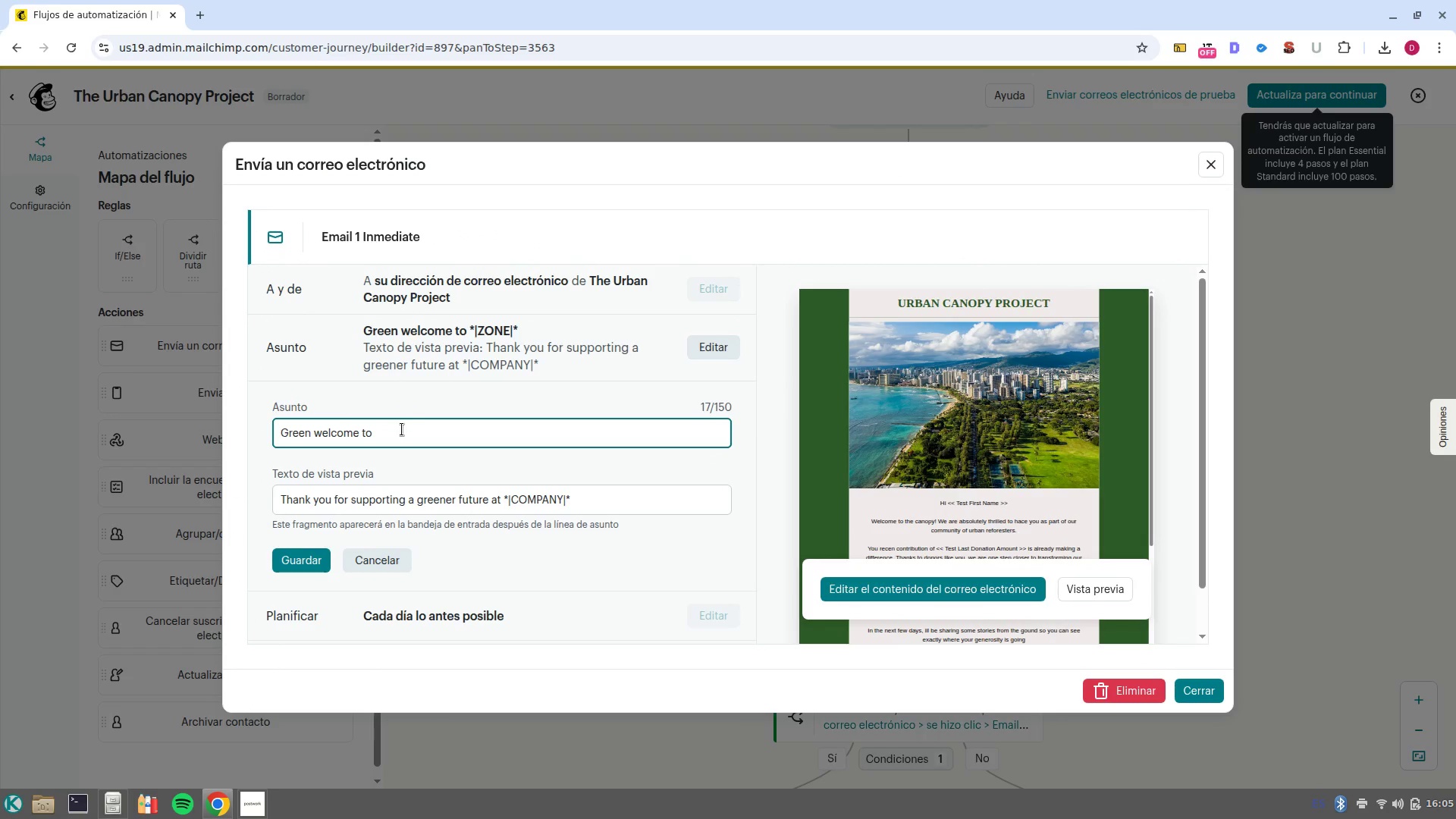 
key(Control+Shift+V)
 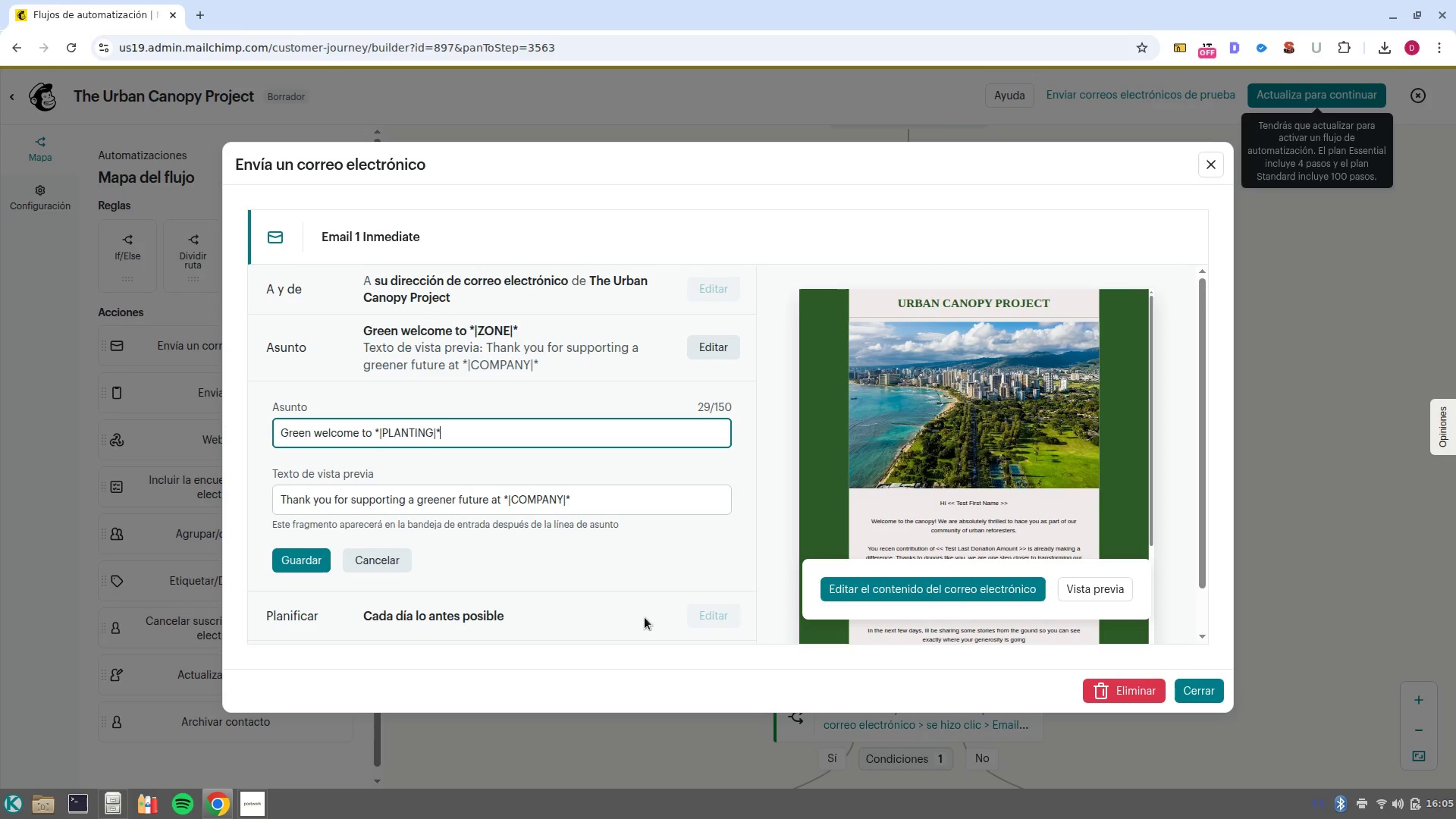 
left_click([279, 563])
 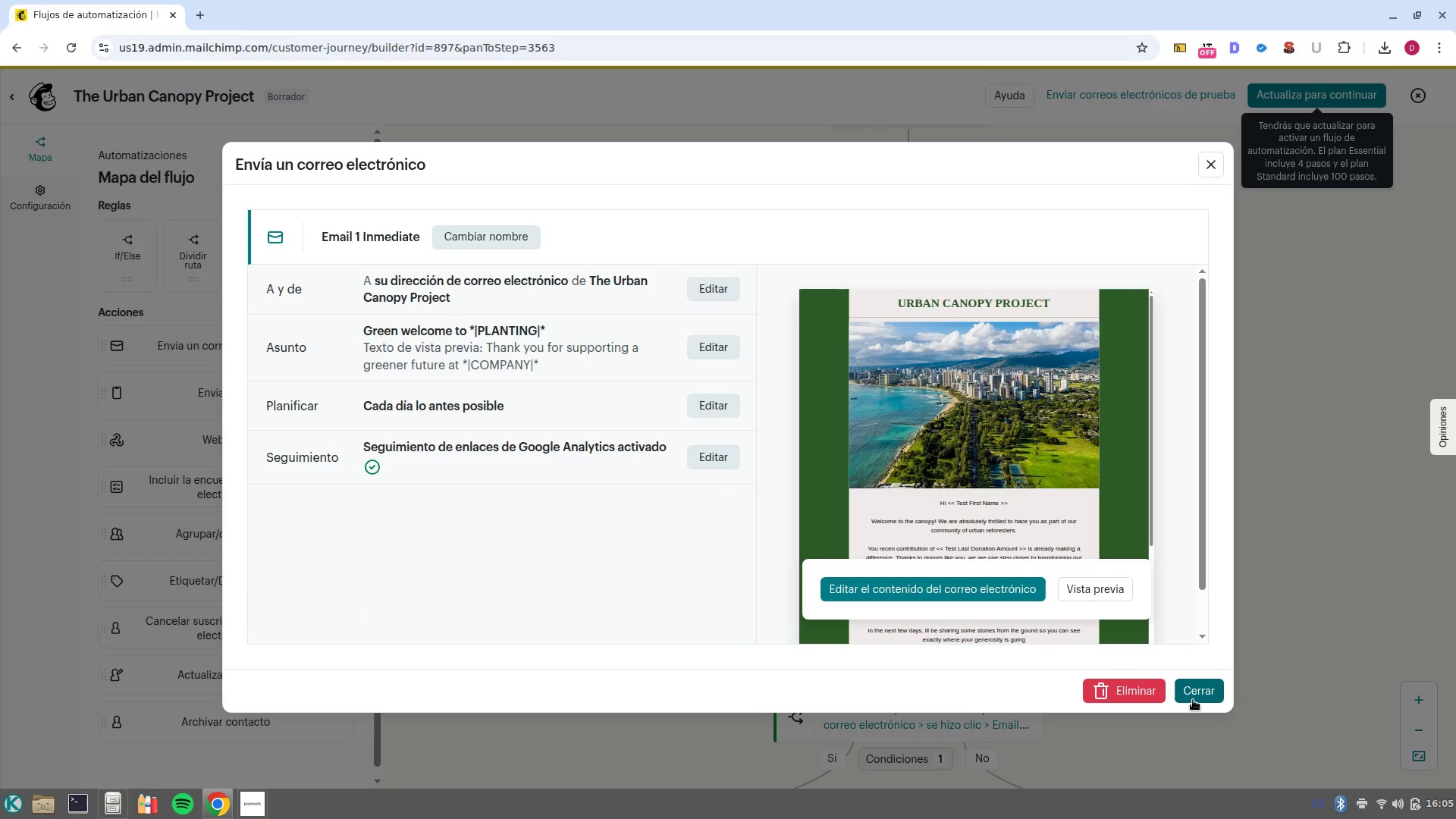 
left_click([1197, 697])
 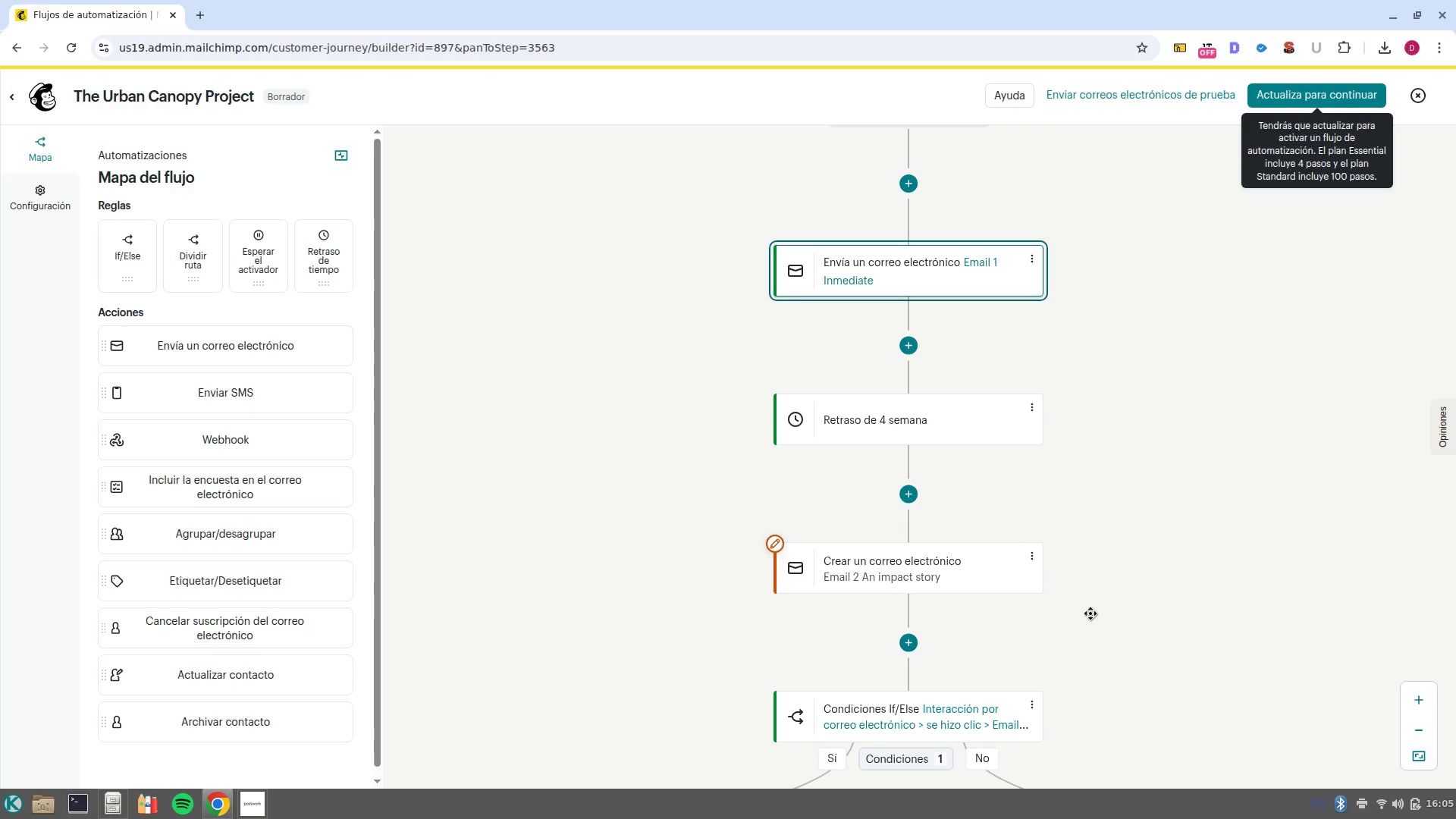 
scroll: coordinate [943, 598], scroll_direction: down, amount: 2.0
 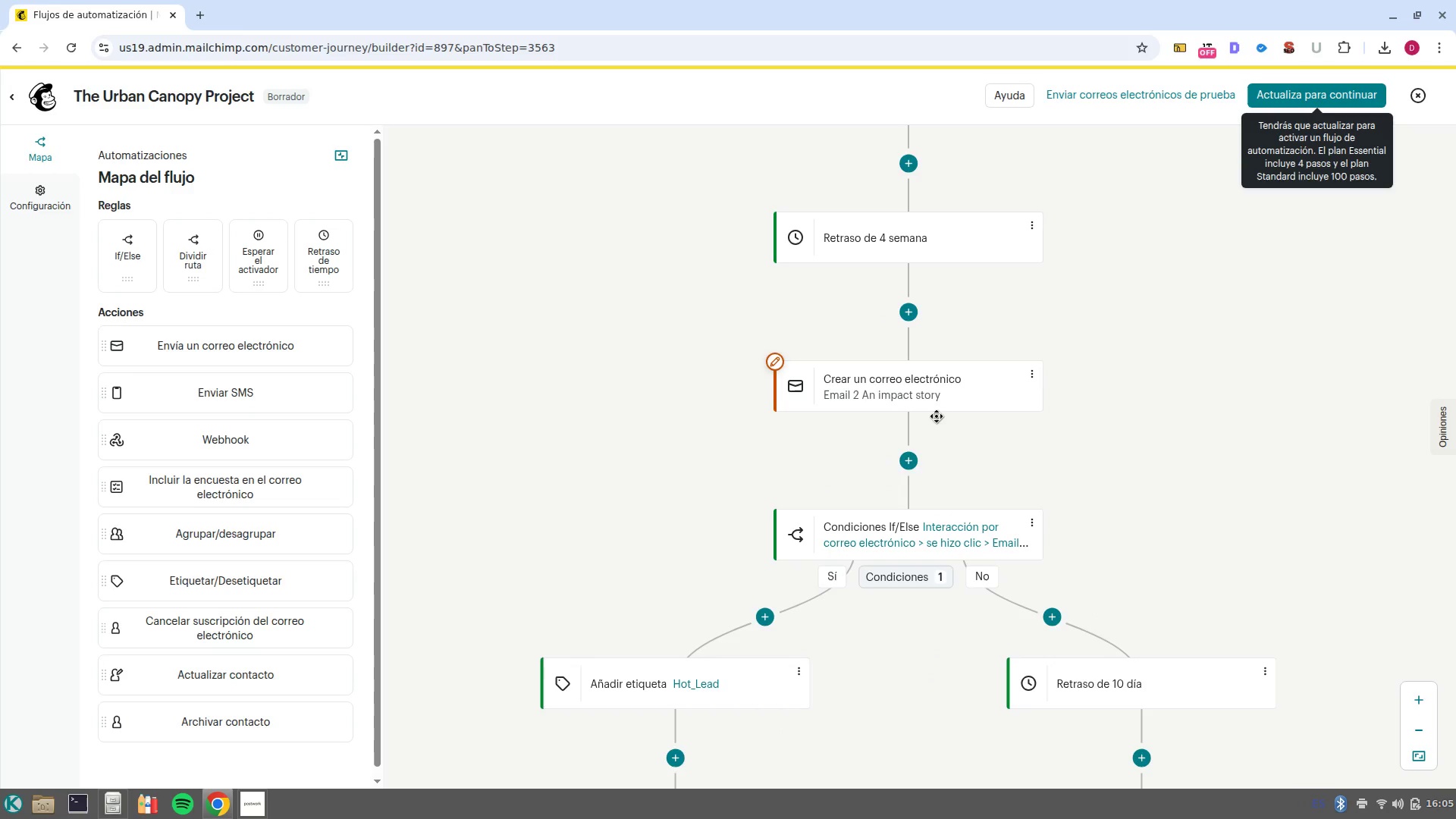 
left_click([936, 413])
 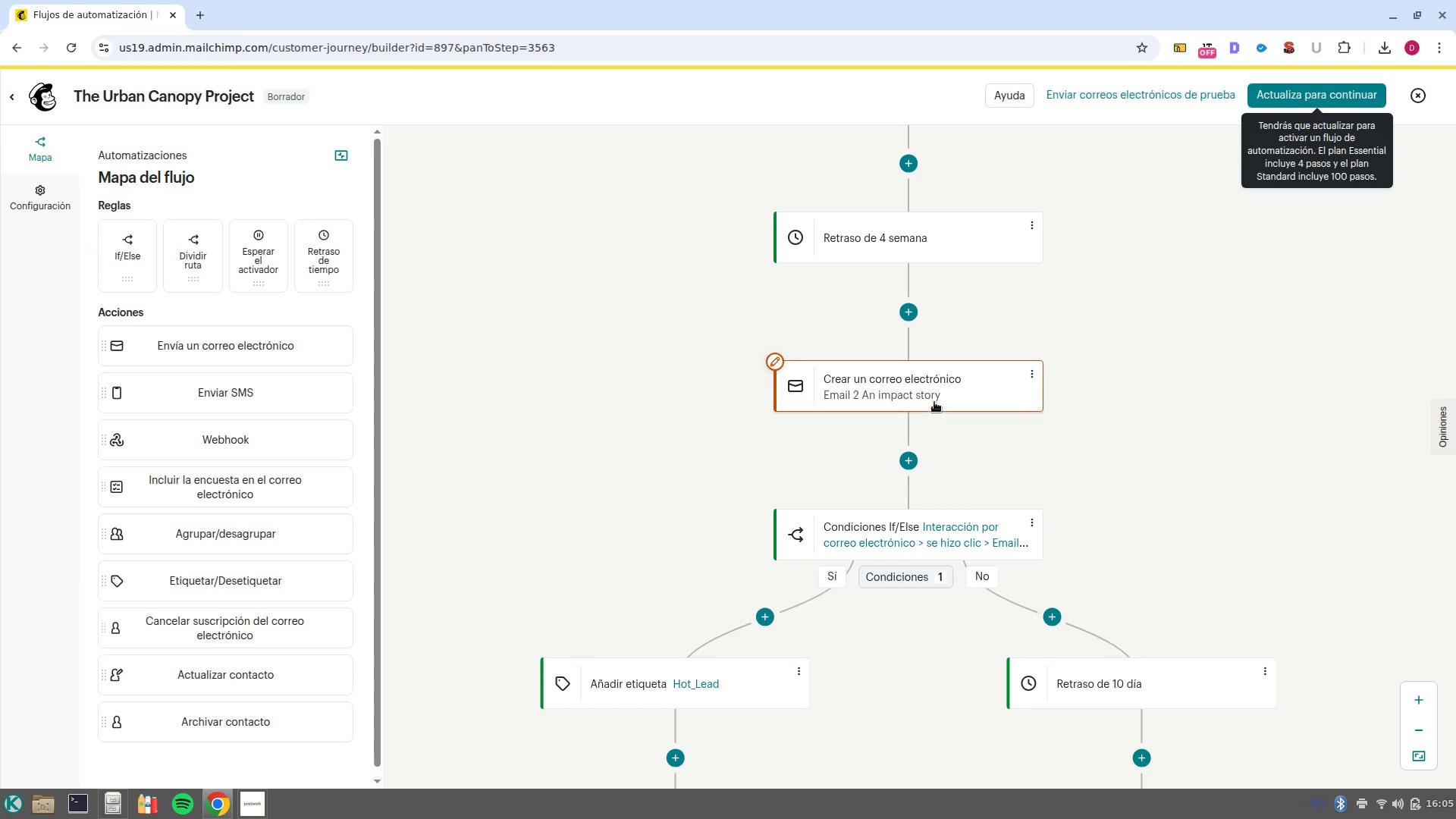 
left_click([934, 402])
 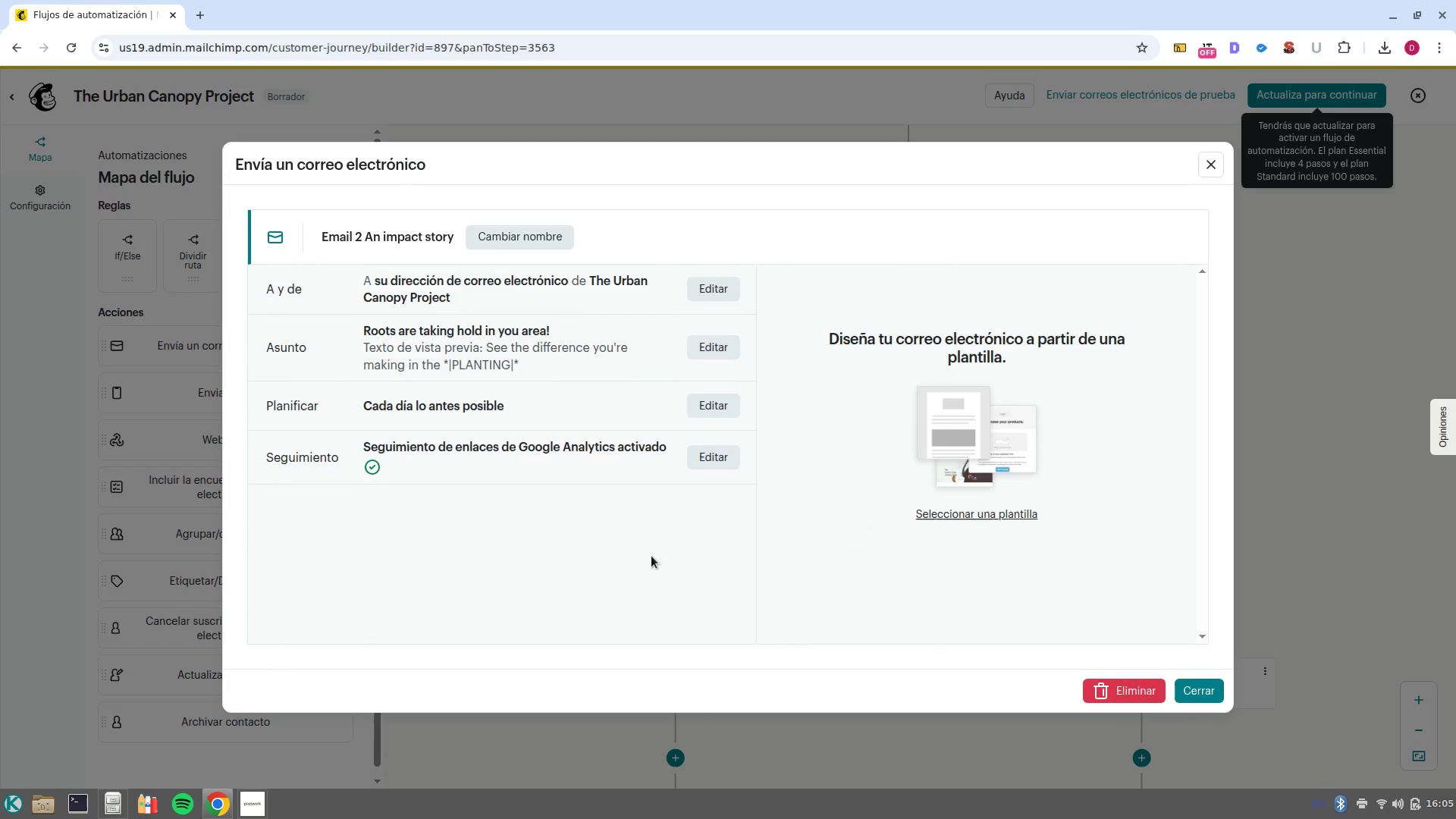 
left_click([949, 513])
 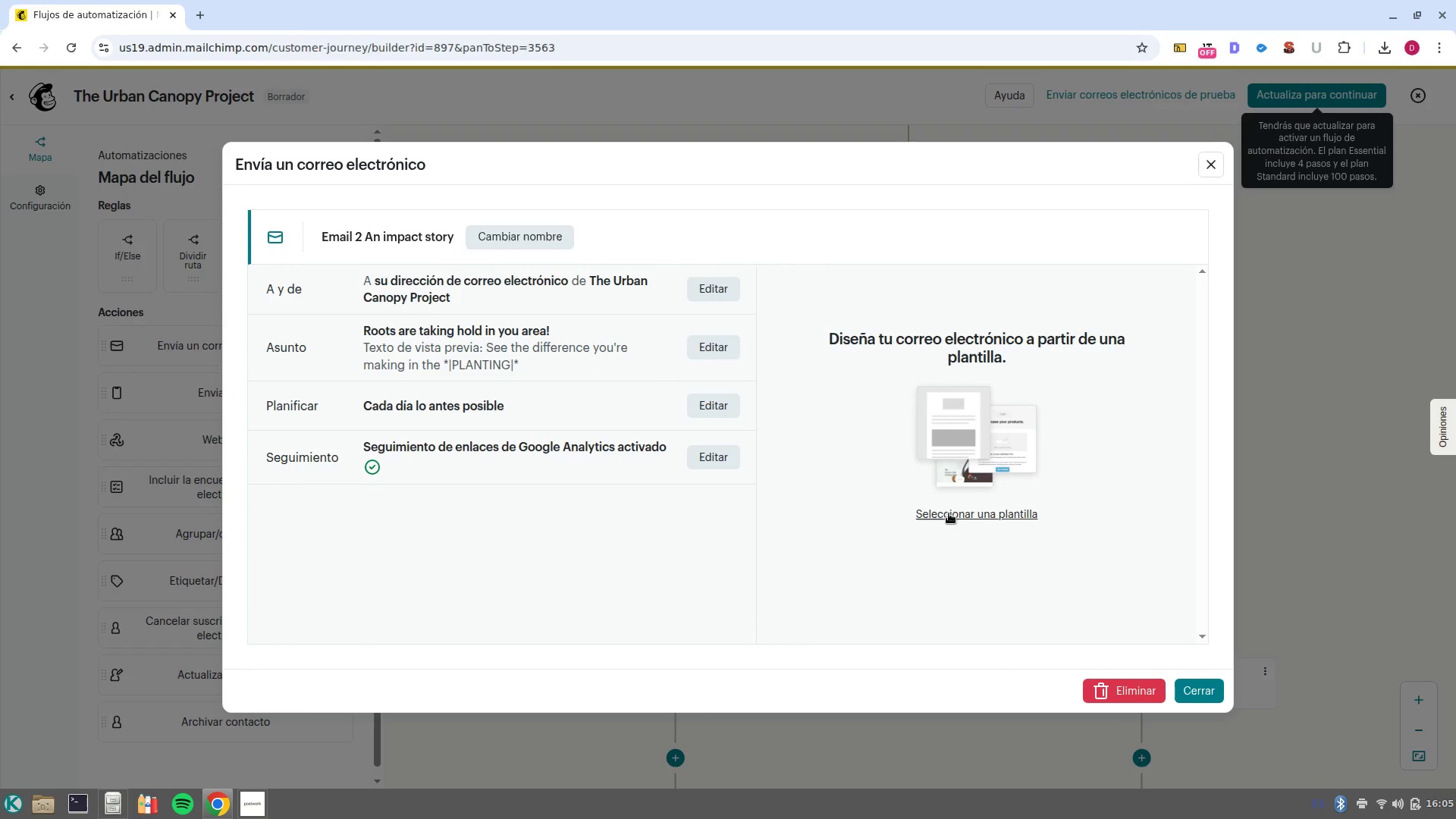 
mouse_move([949, 535])
 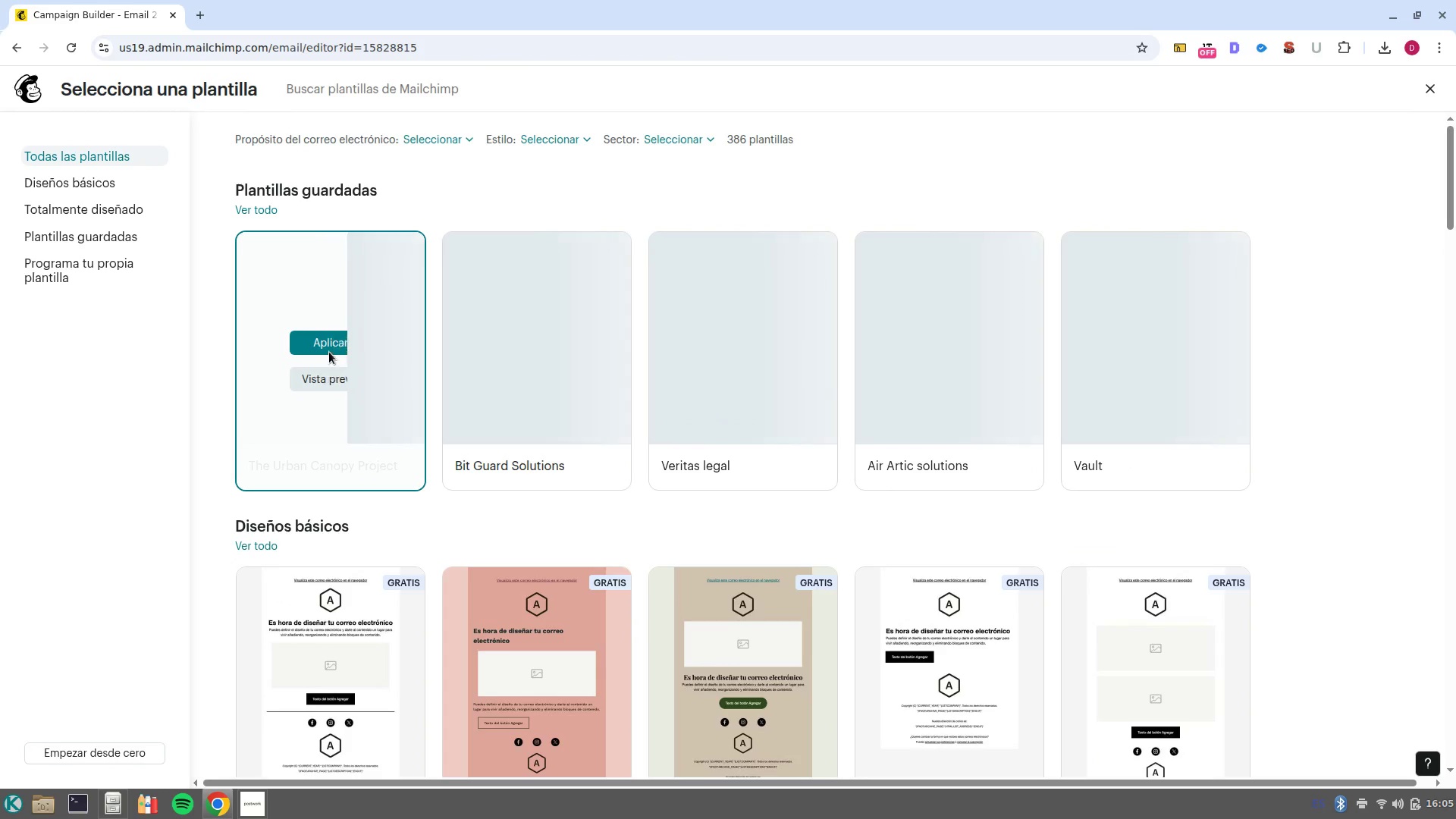 
left_click([324, 337])
 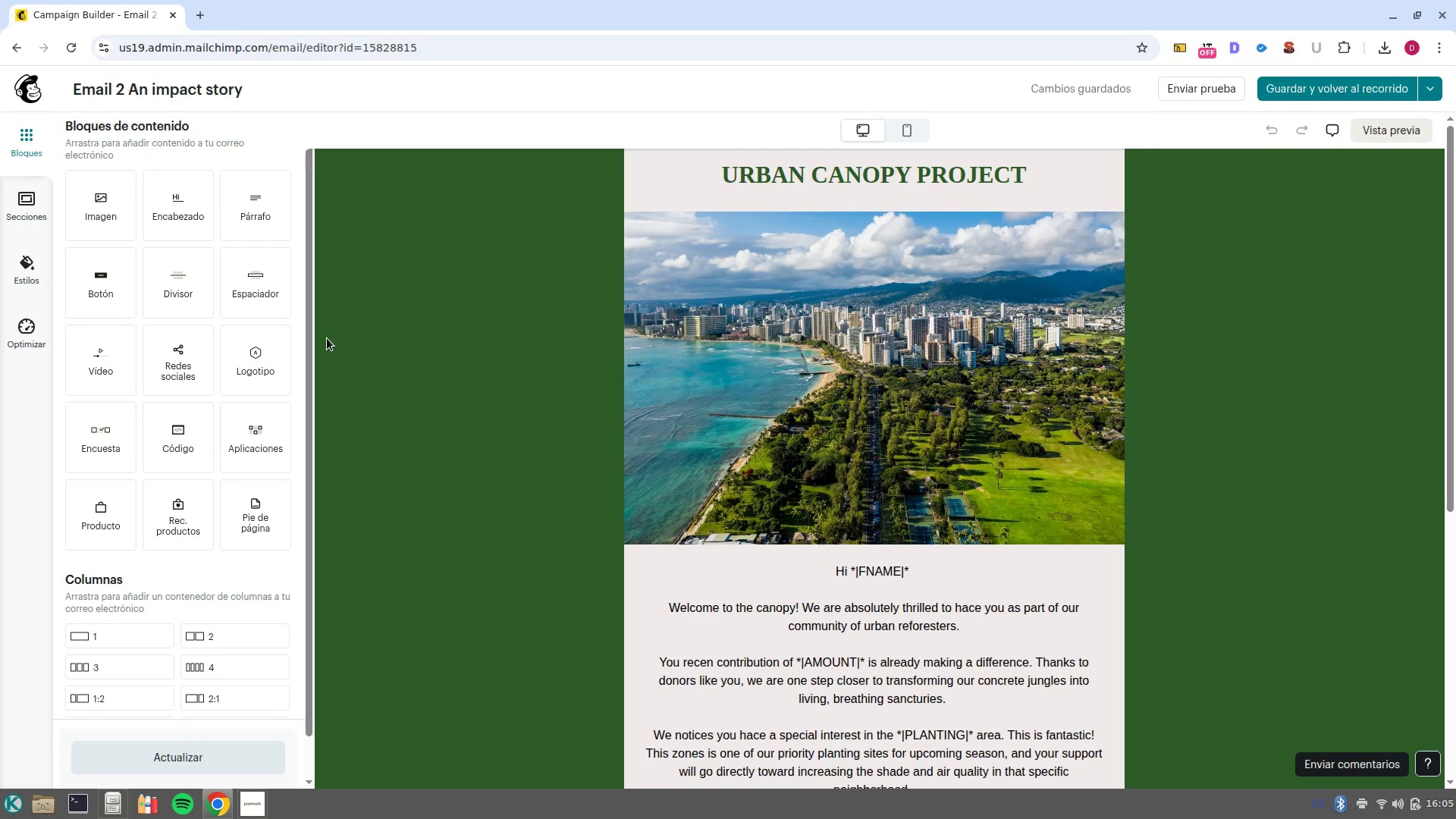 
wait(16.47)
 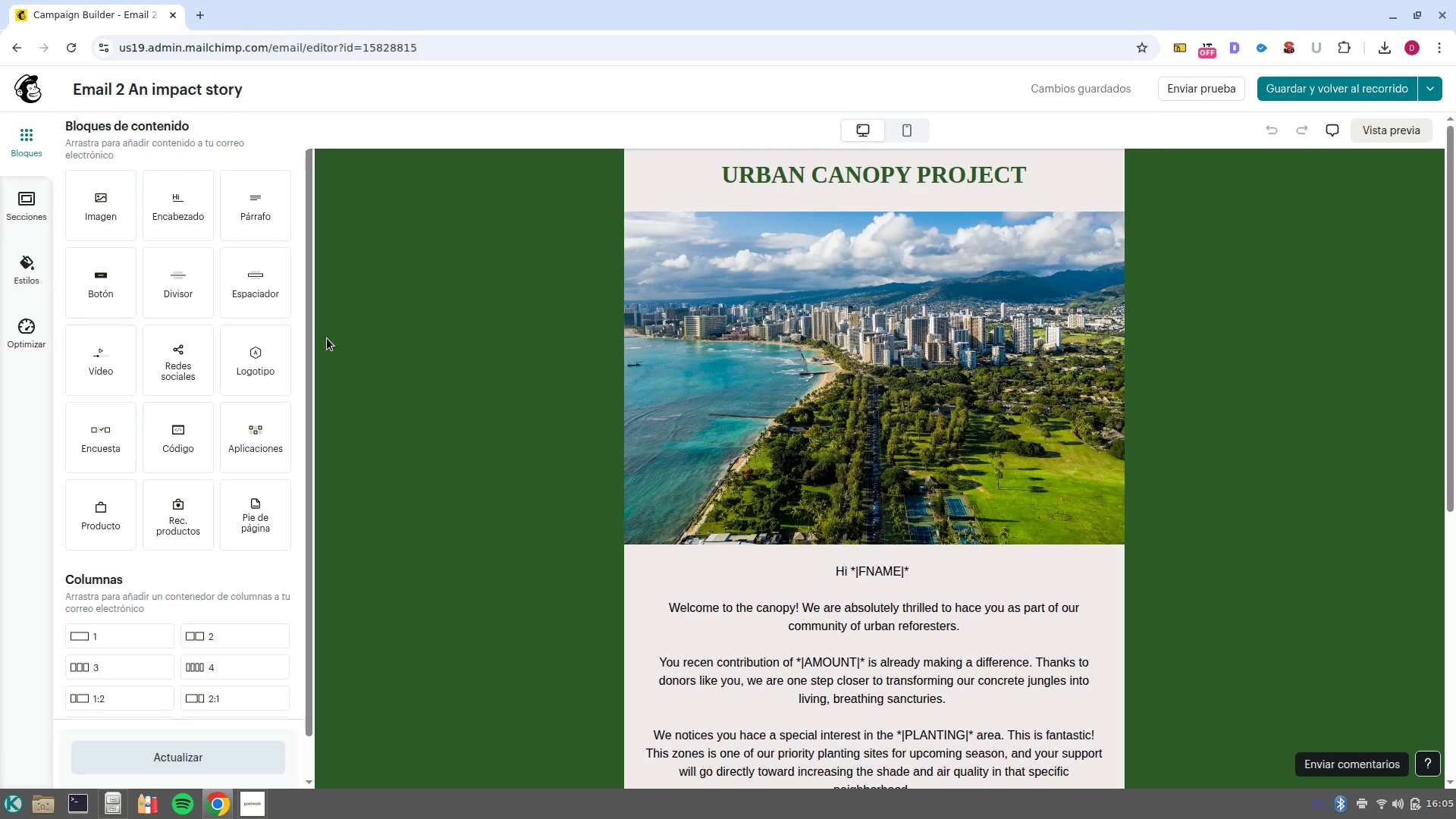 
scroll: coordinate [891, 574], scroll_direction: down, amount: 5.0
 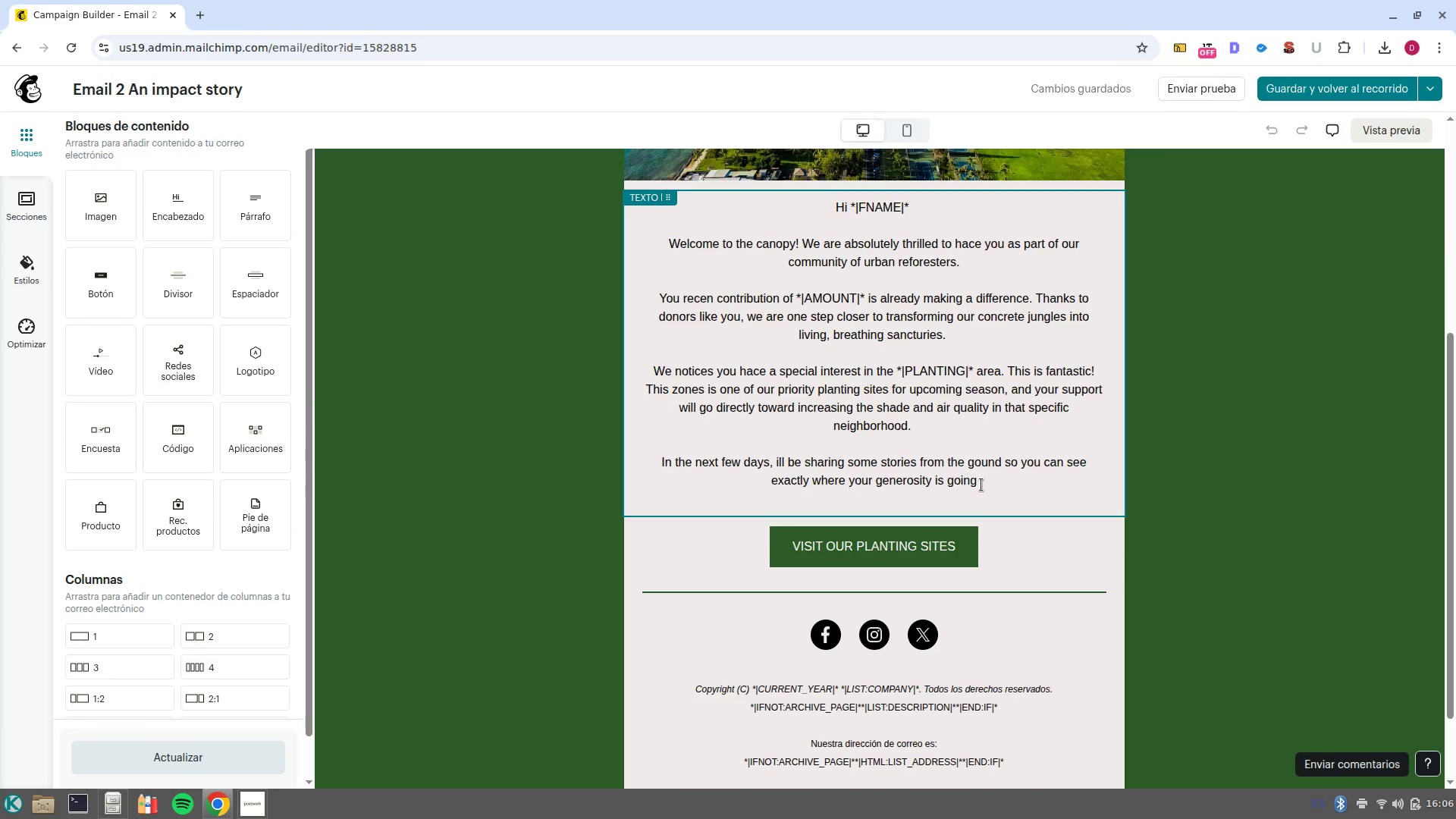 
left_click_drag(start_coordinate=[987, 483], to_coordinate=[670, 243])
 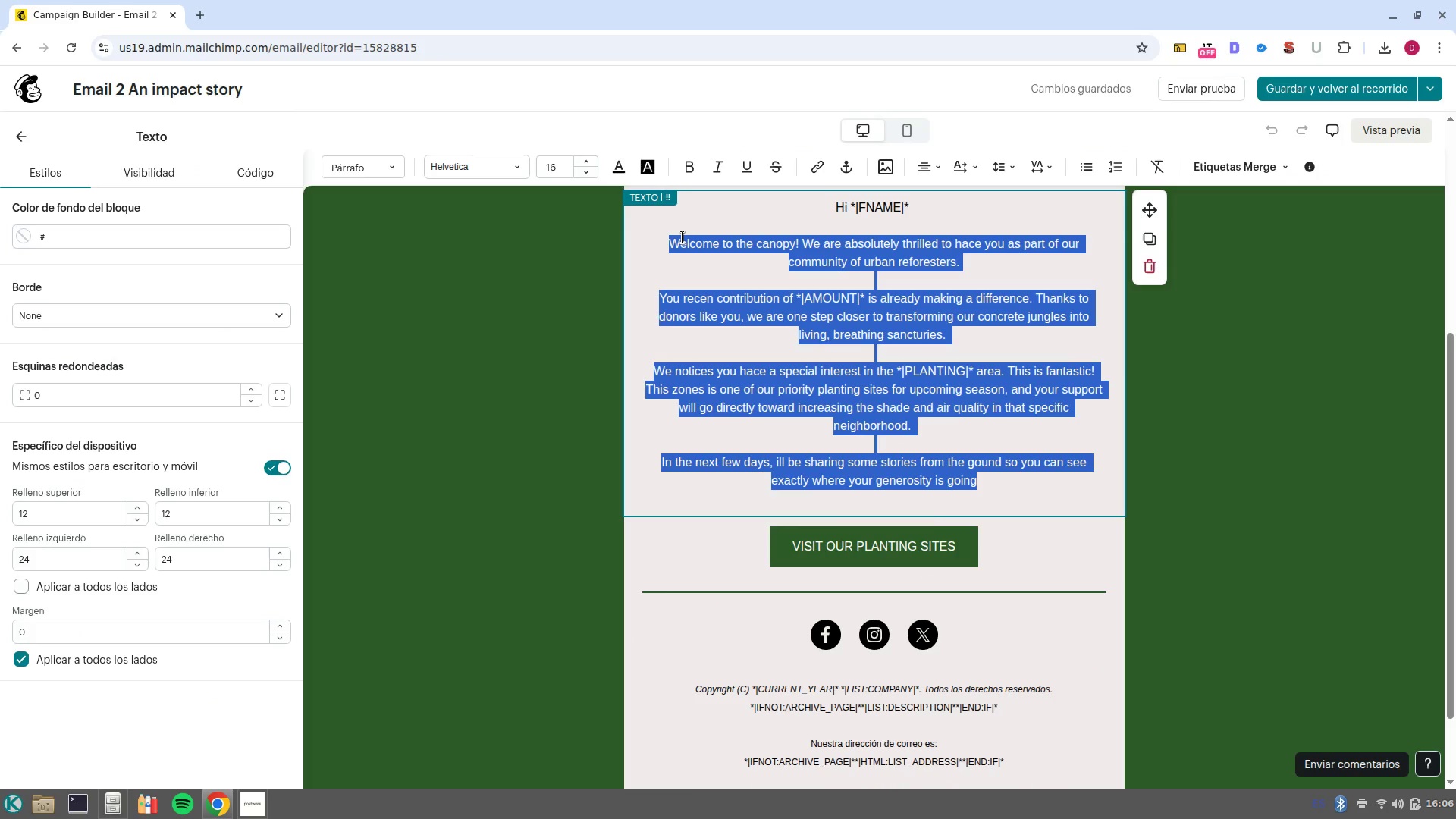 
key(Backspace)
 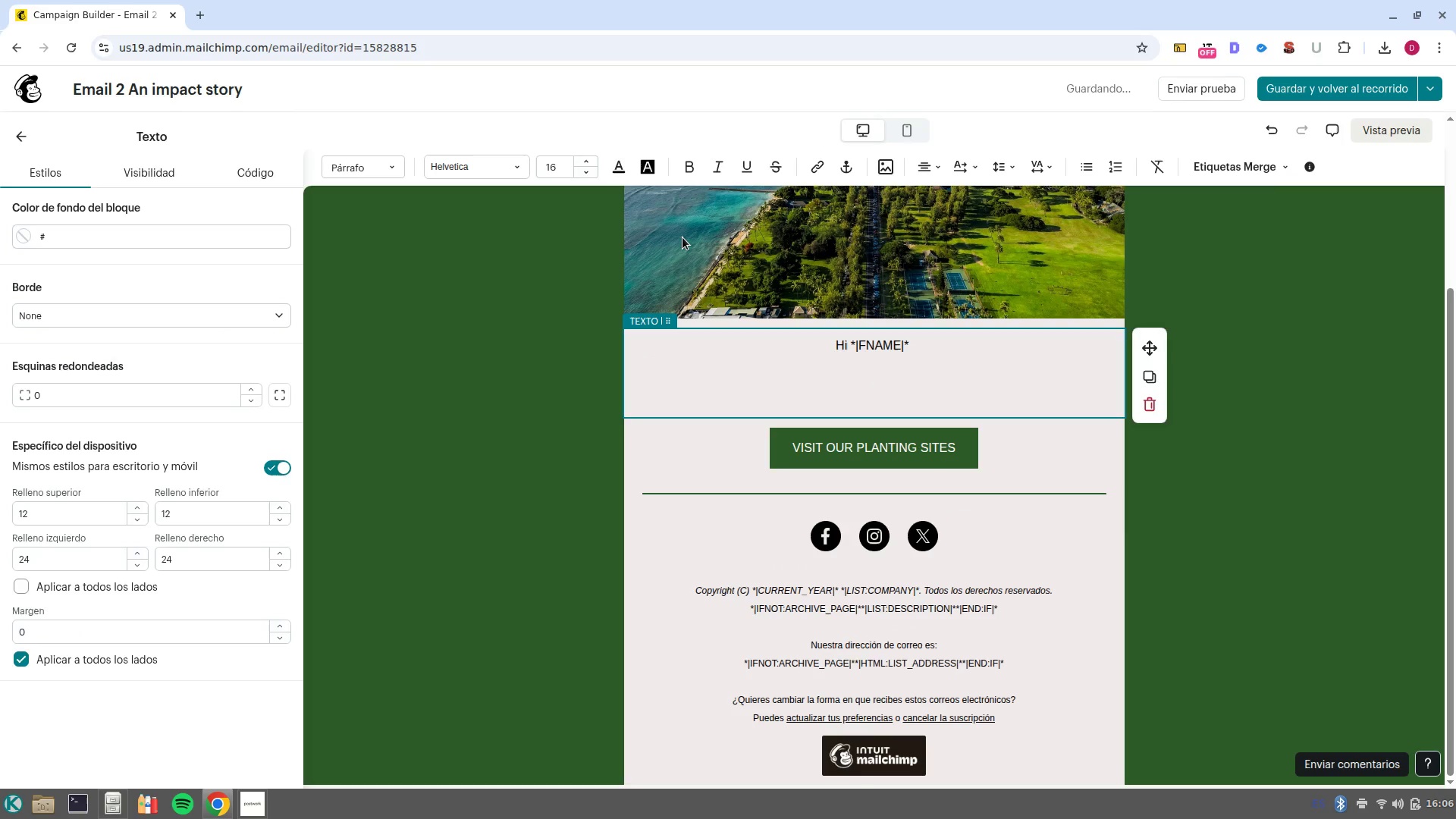 
type(I wanted to )
 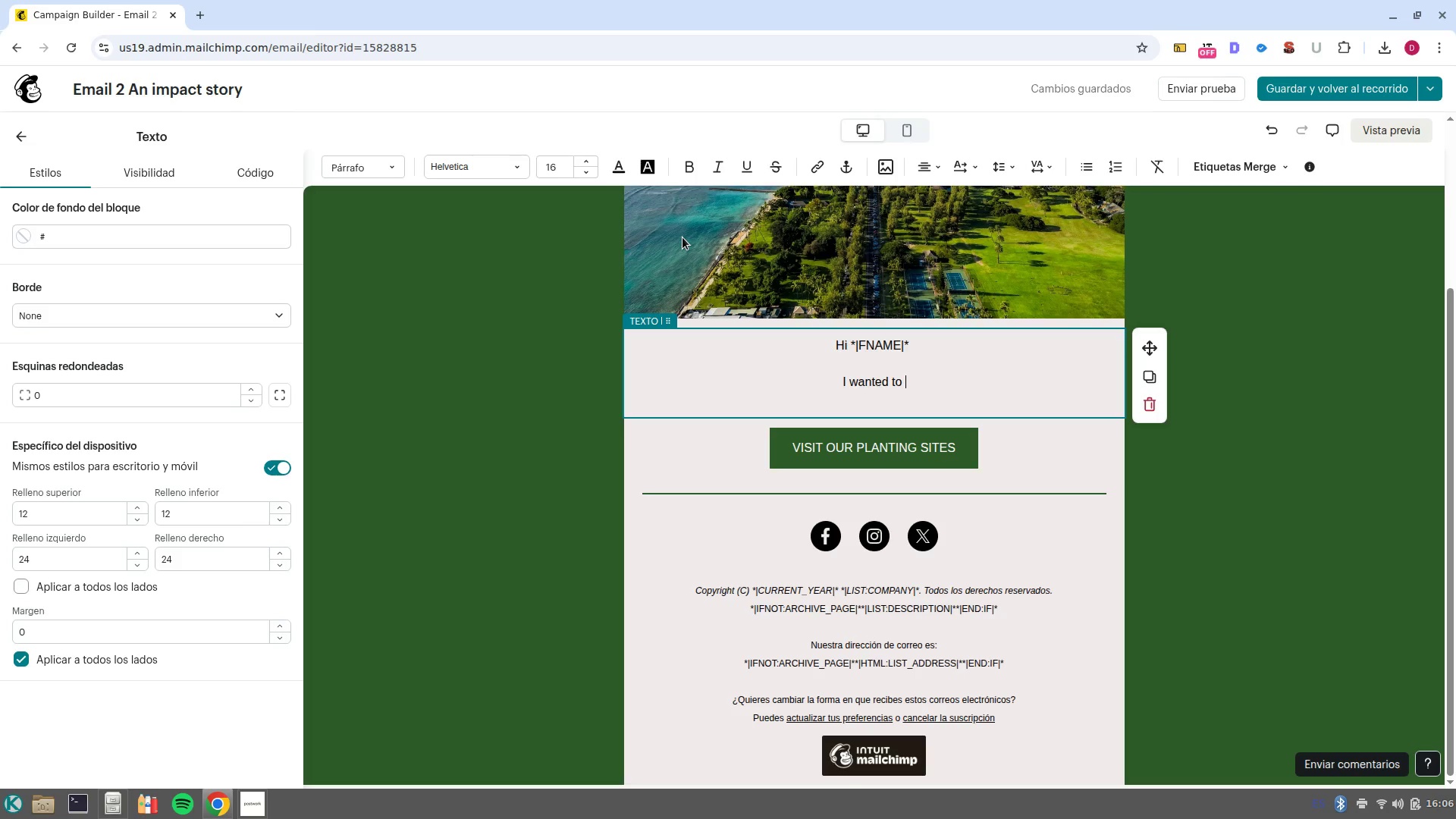 
wait(11.01)
 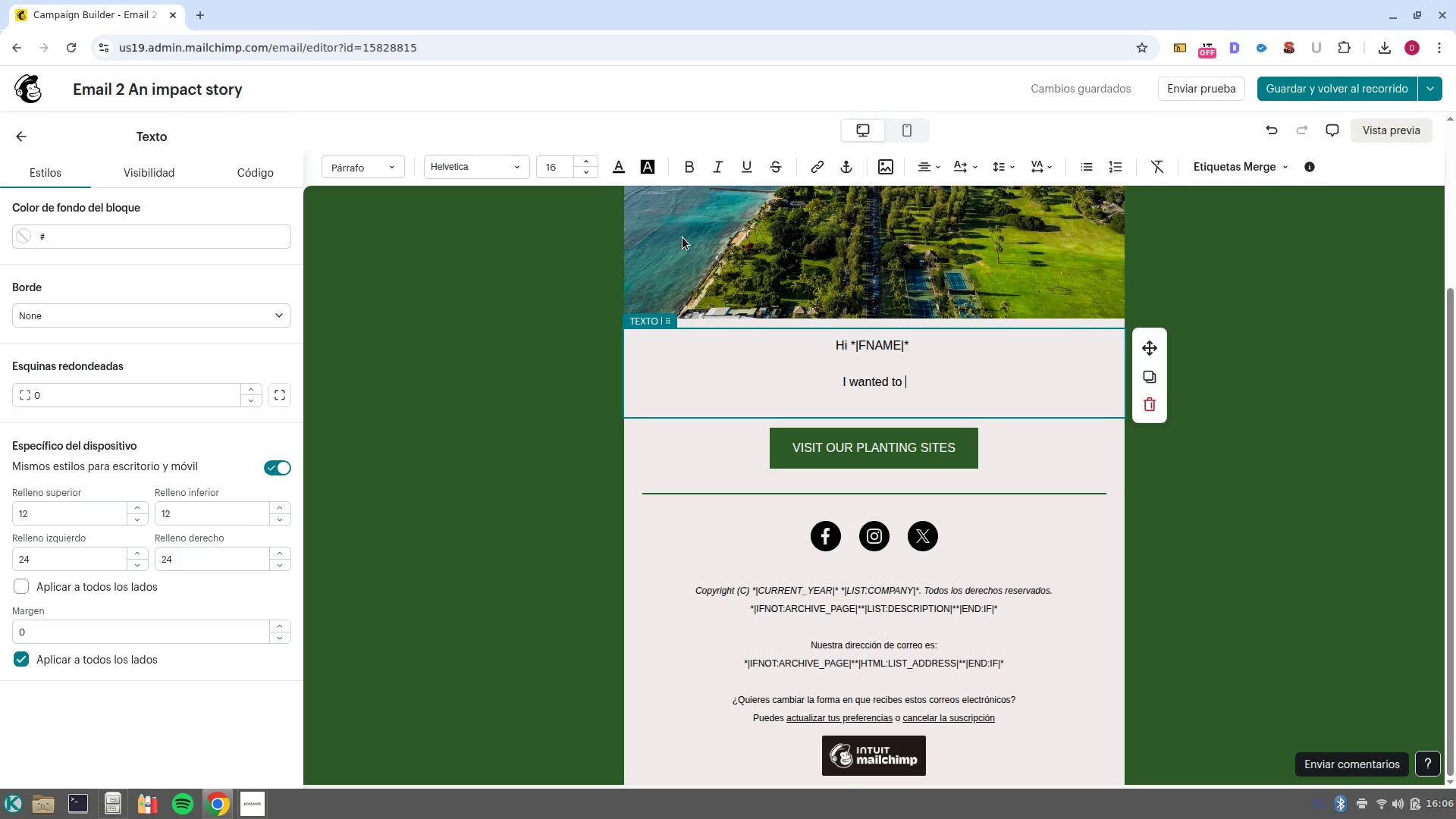 
type(chare a quick update wiot)
key(Backspace)
key(Backspace)
type(th you because donors like you are changing the land)
 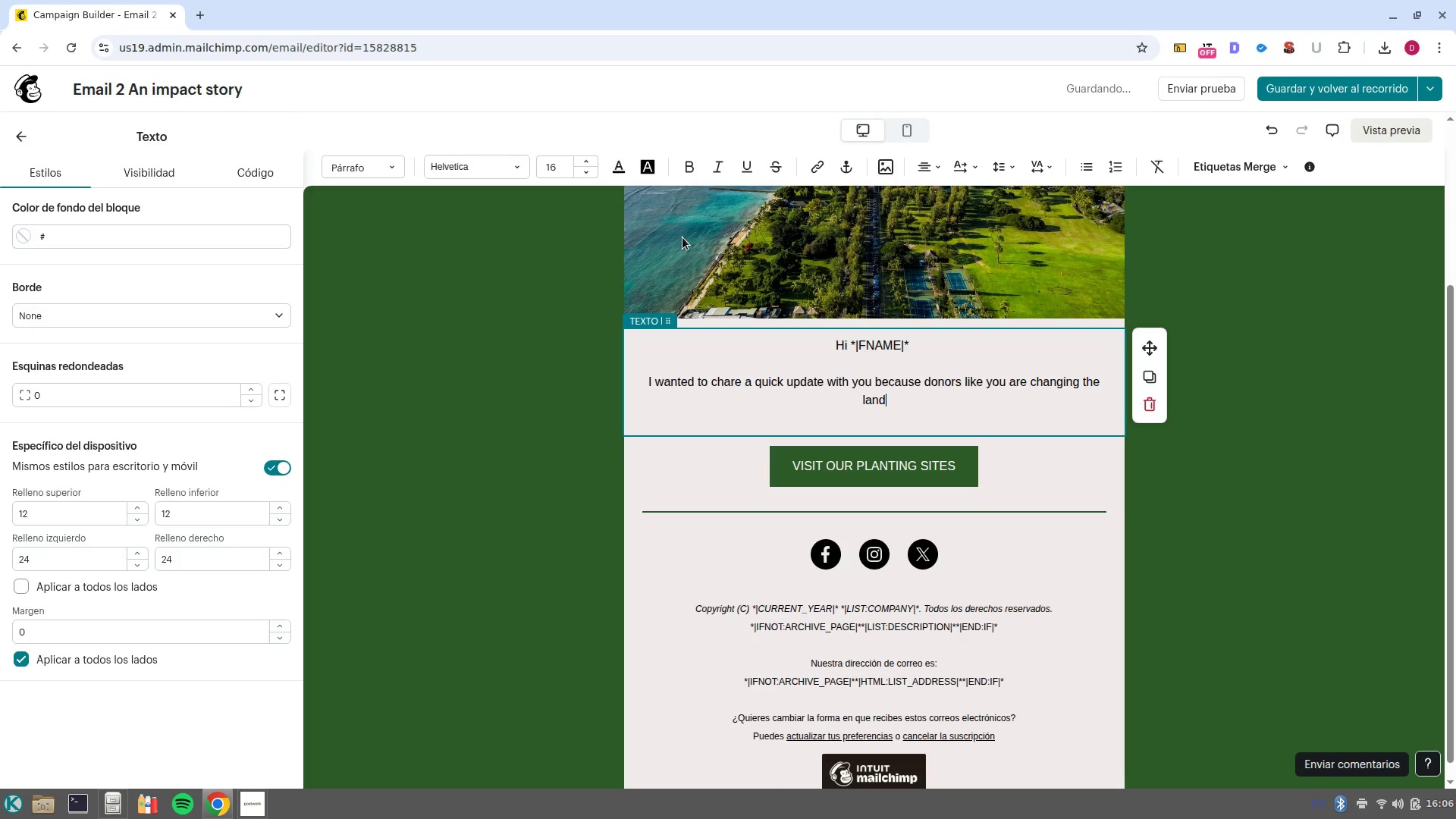 
type(scape of our city/literally.)
 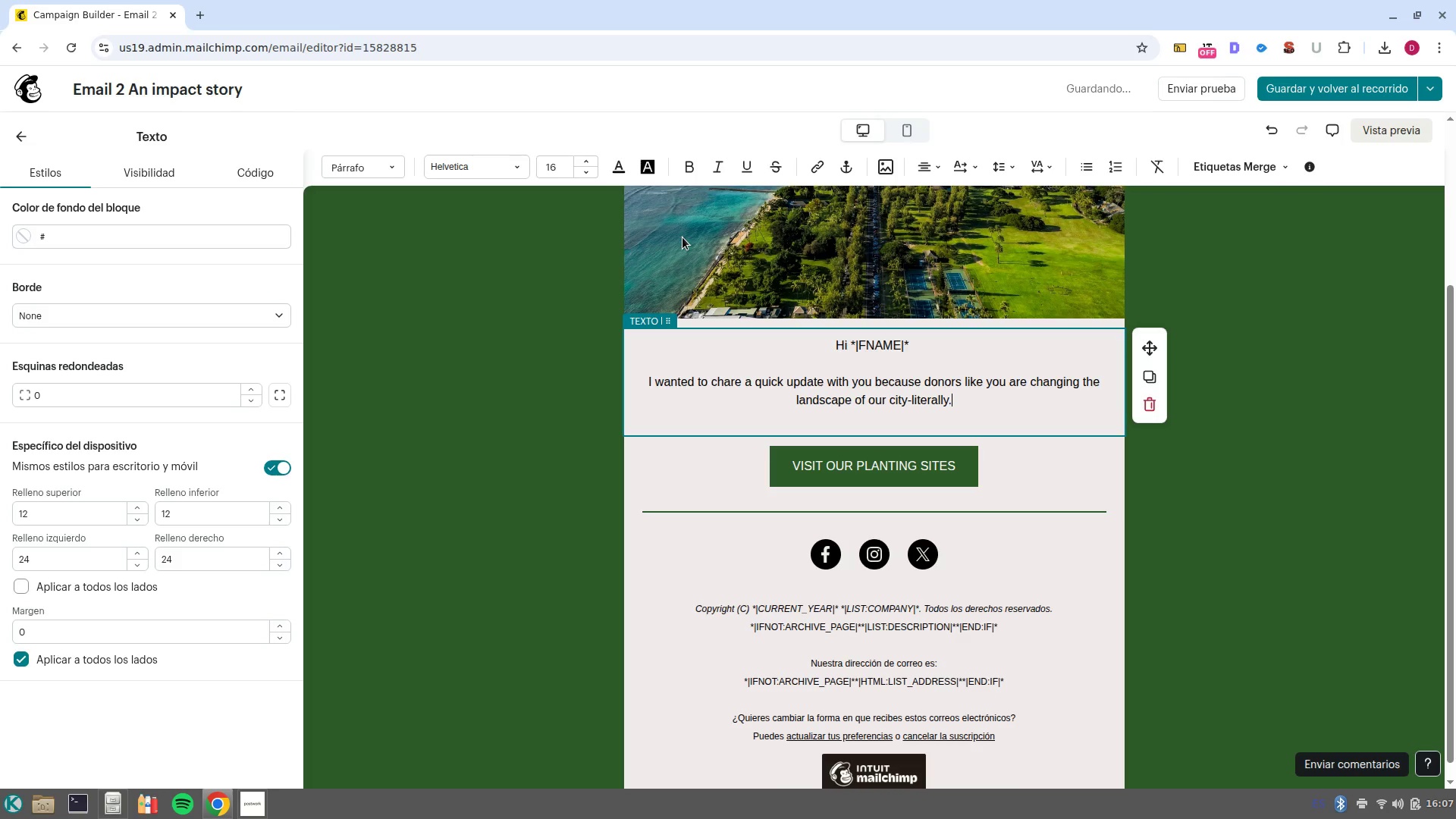 
key(Enter)
 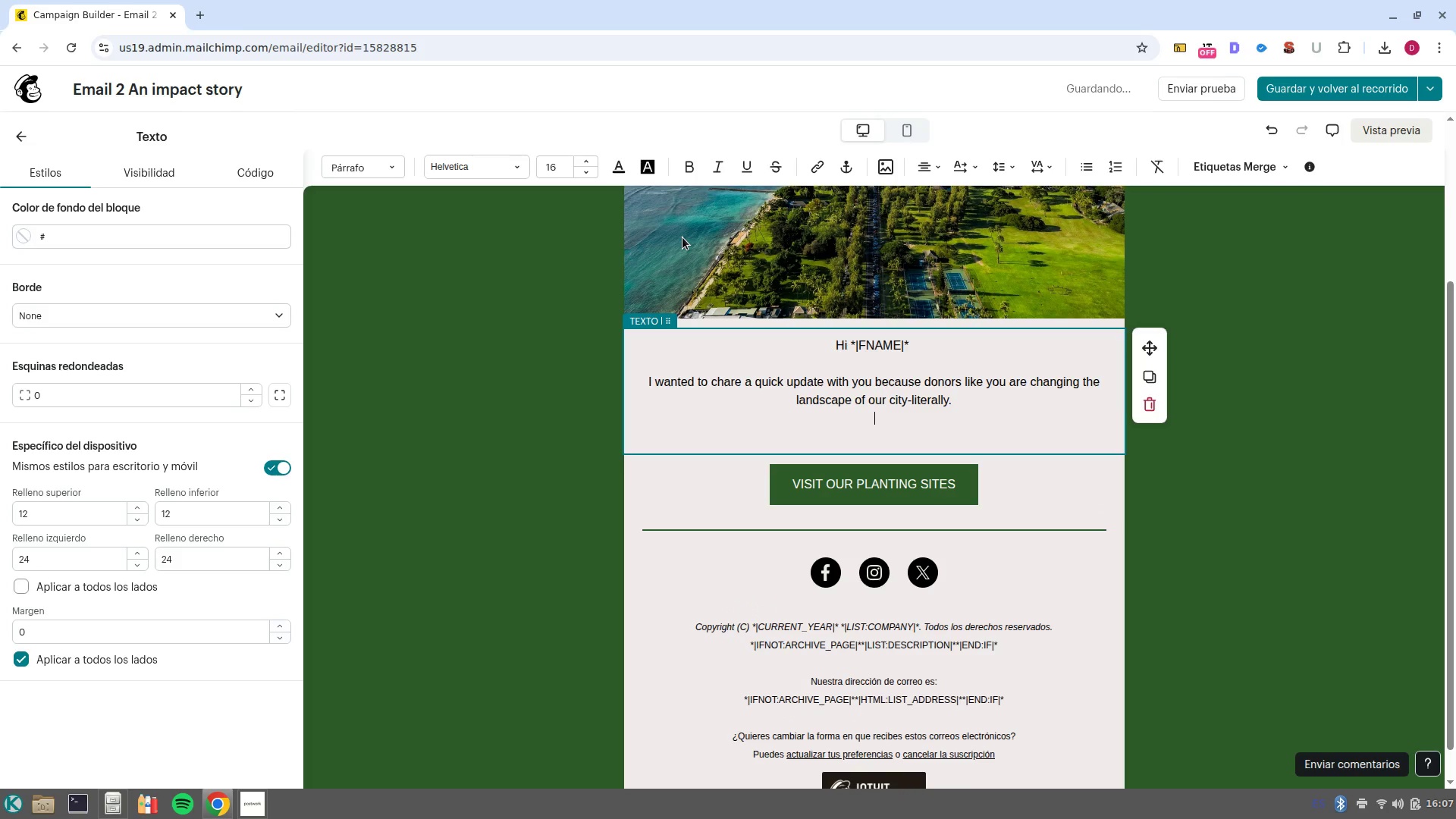 
key(Enter)
 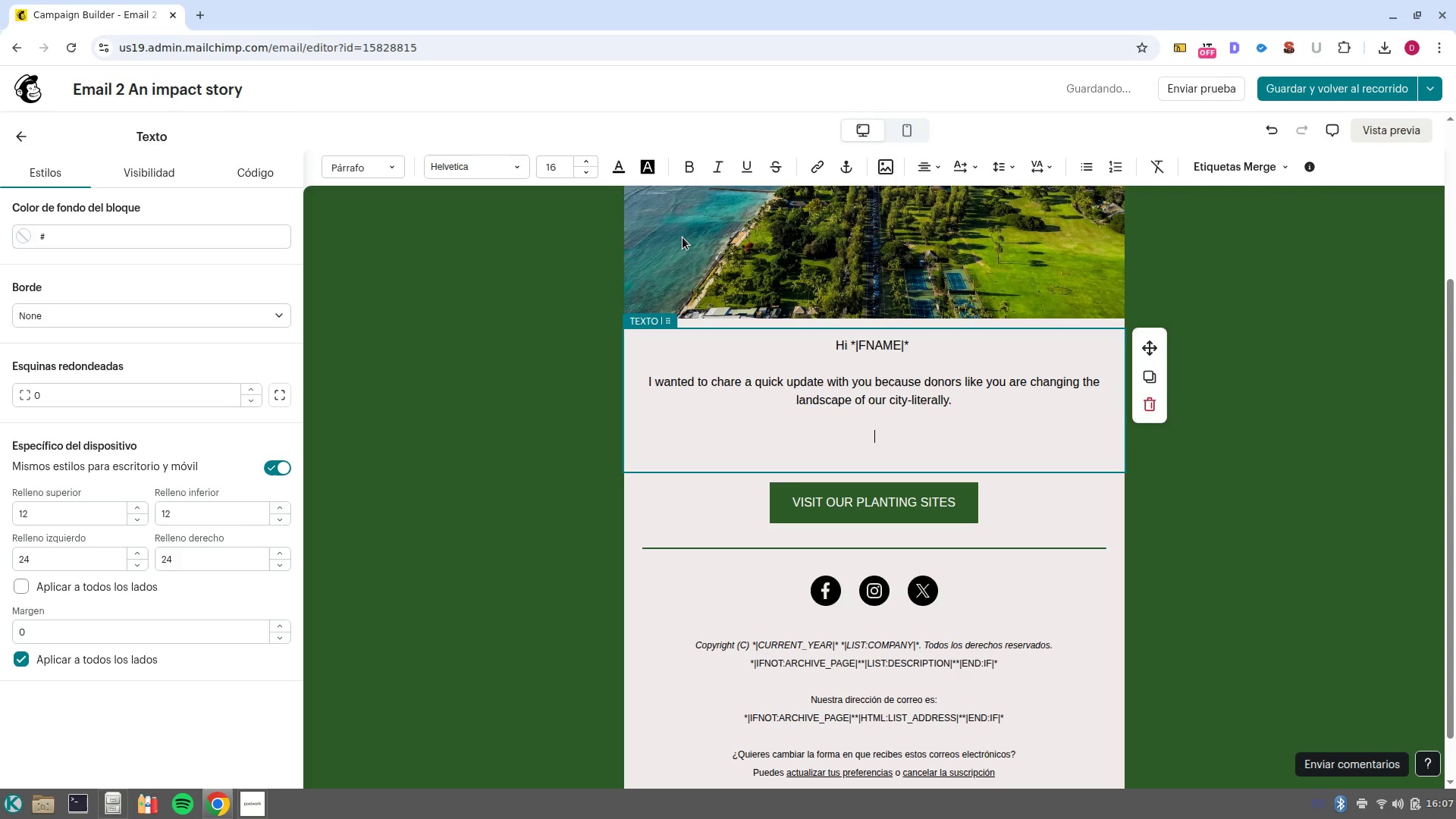 
type(LAst month, in the )
 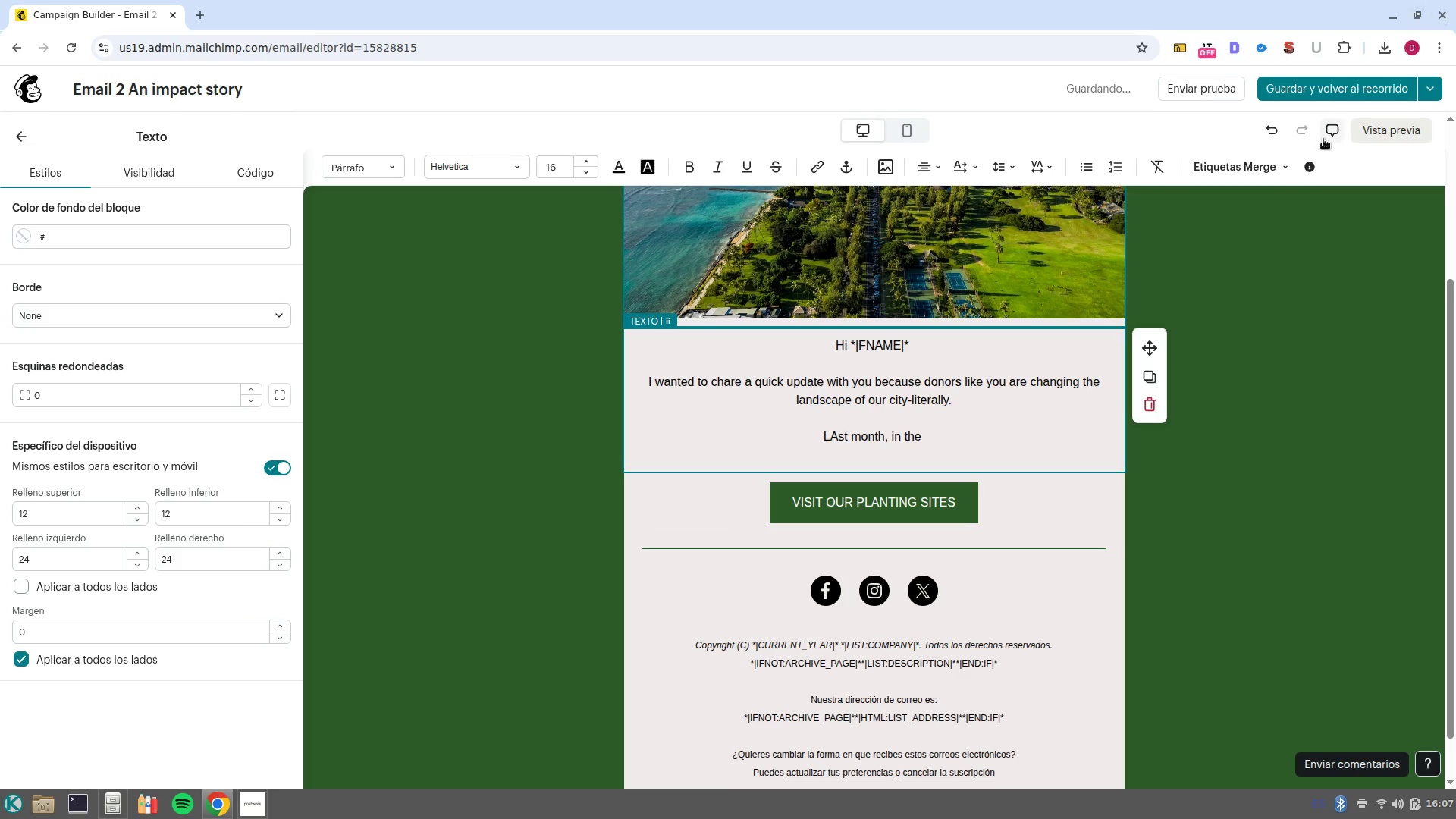 
left_click([1245, 169])
 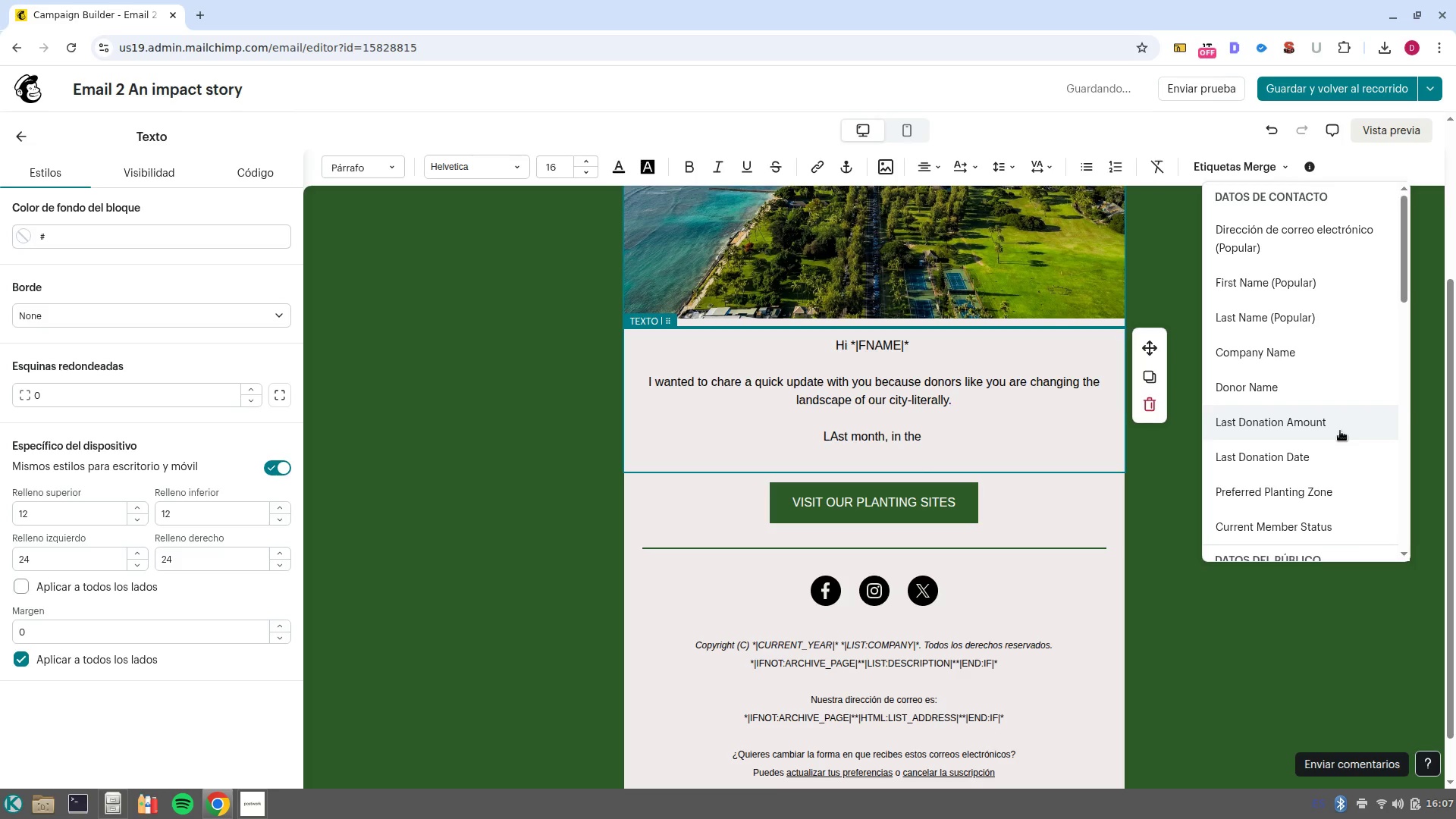 
left_click([1347, 501])
 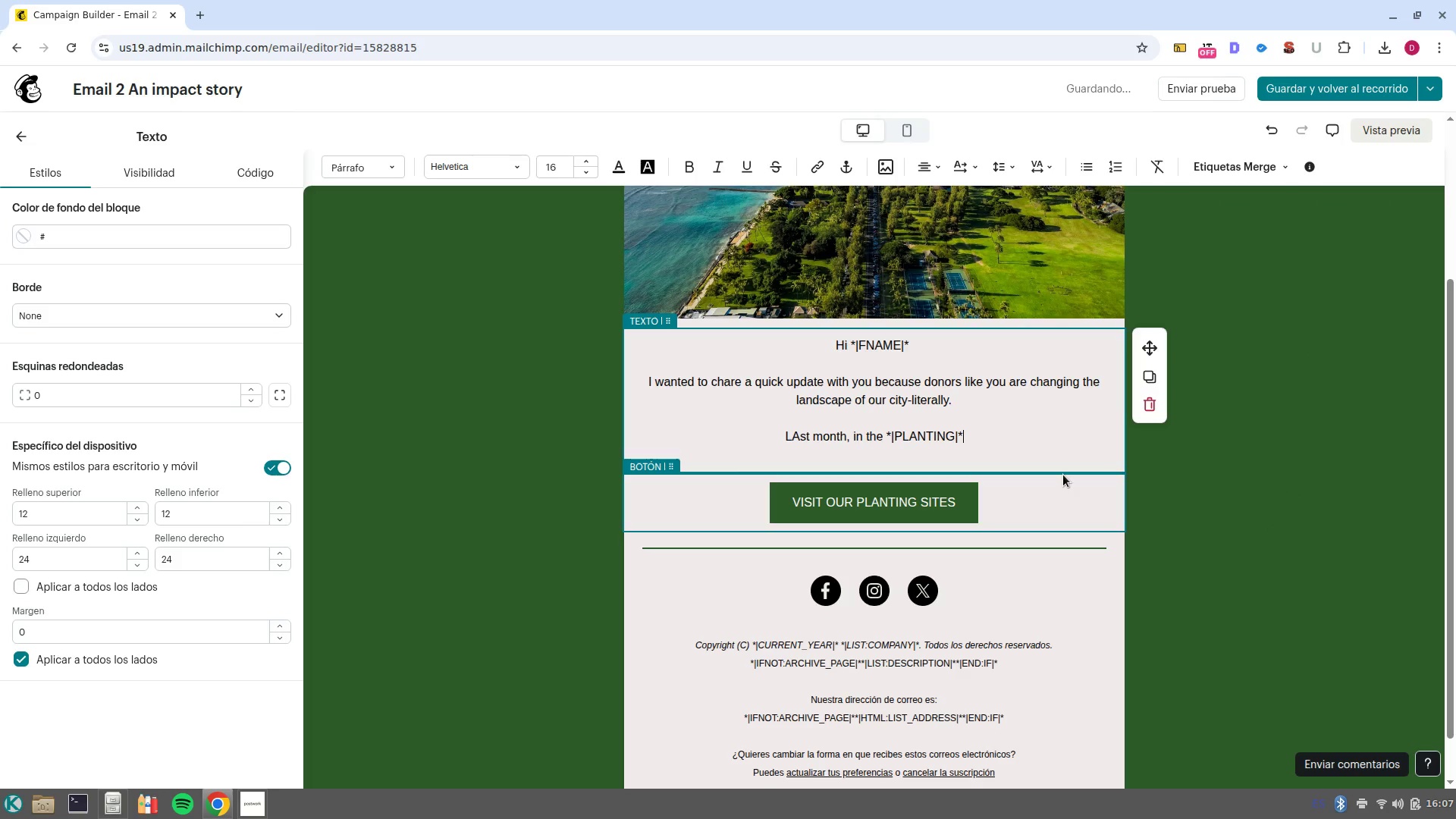 
type( area, our team of volunteers planted over 50 native saplings,)
key(Backspace)
type(. )
 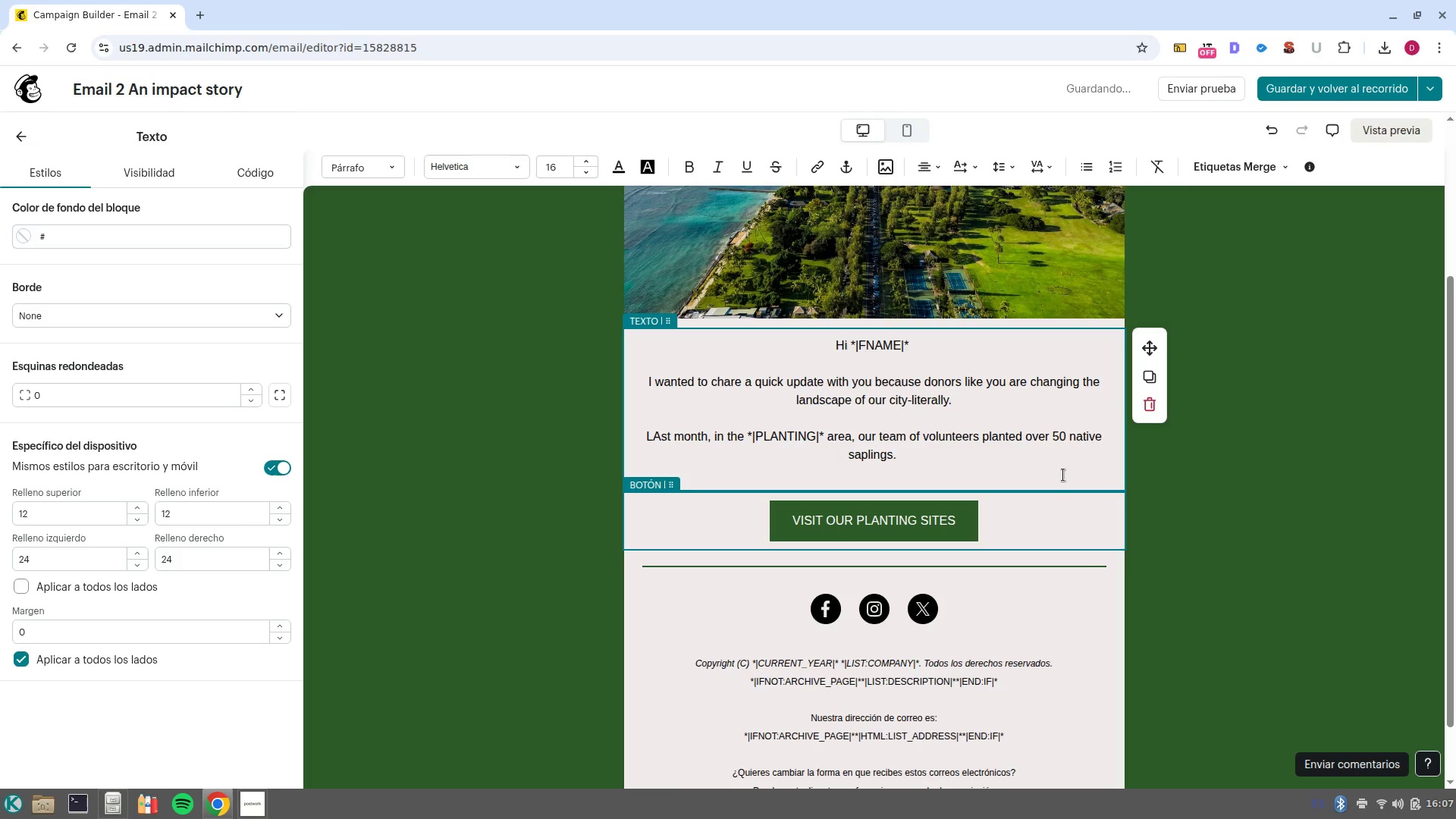 
key(Enter)
 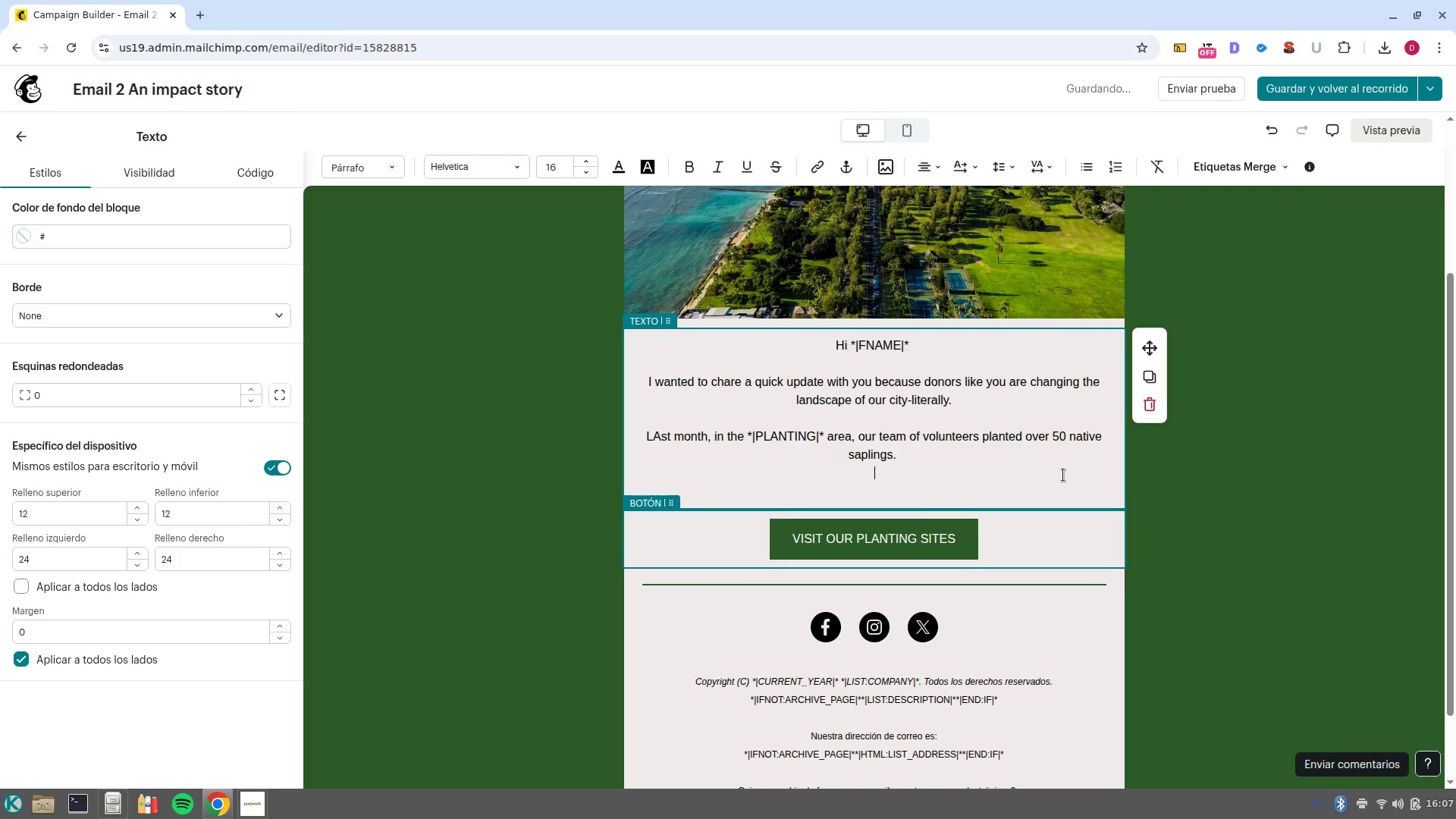 
key(Enter)
 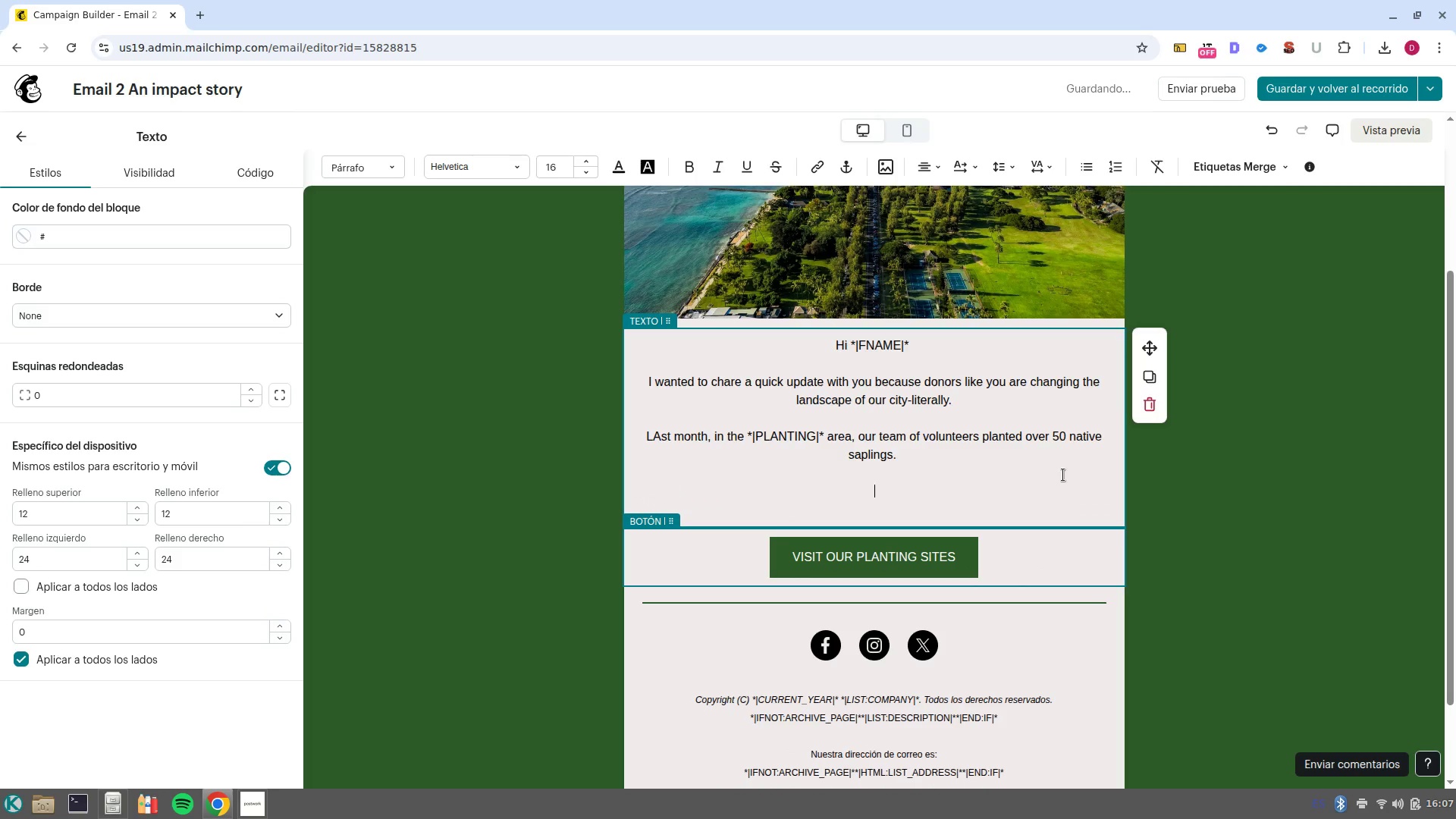 
key(Backspace)
key(Backspace)
type(the)
key(Backspace)
key(Backspace)
key(Backspace)
type(These tres)
key(Backspace)
type(es are more than just ge)
key(Backspace)
type(reenery< they are the neigh)
 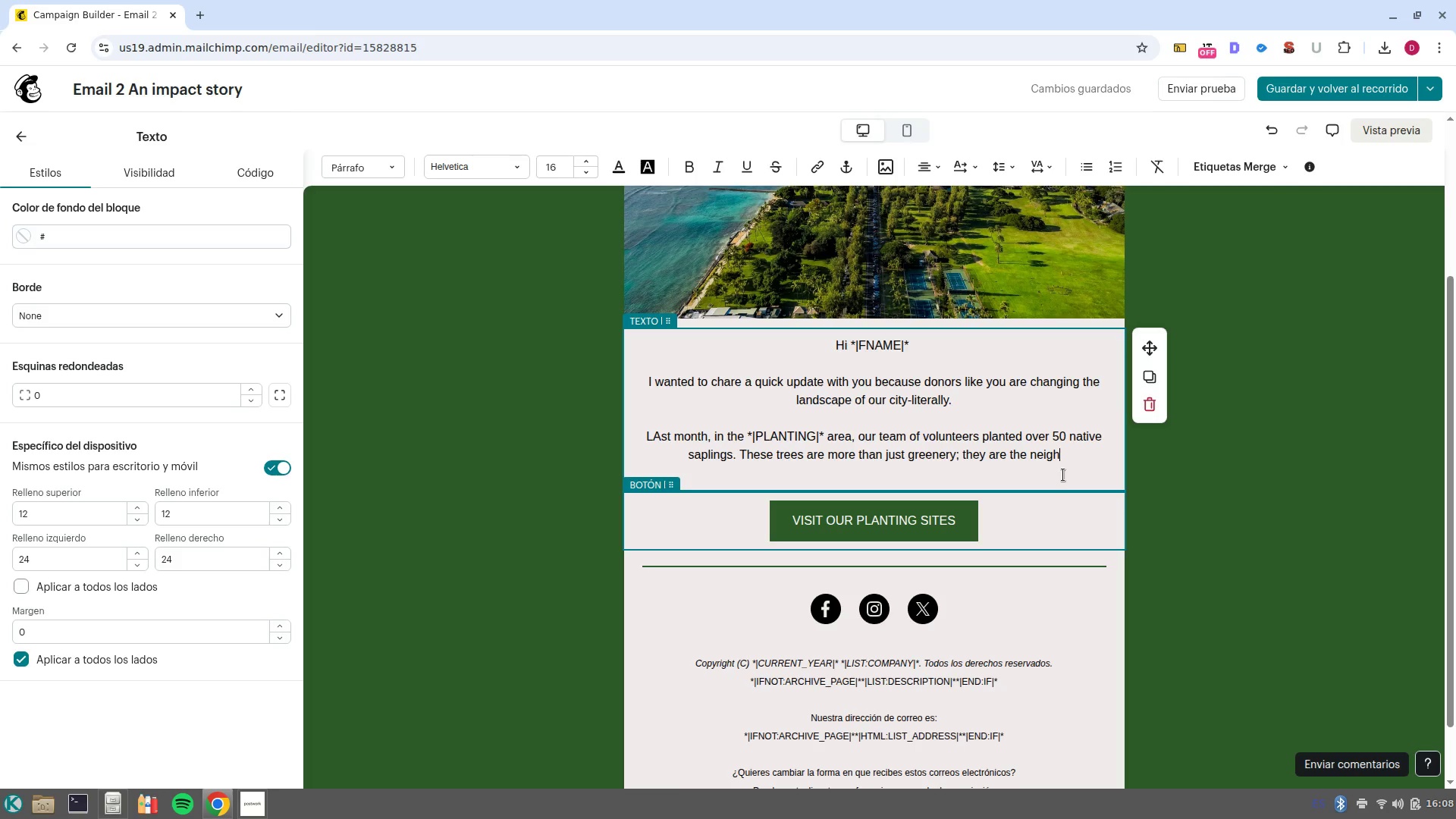 
wait(5.52)
 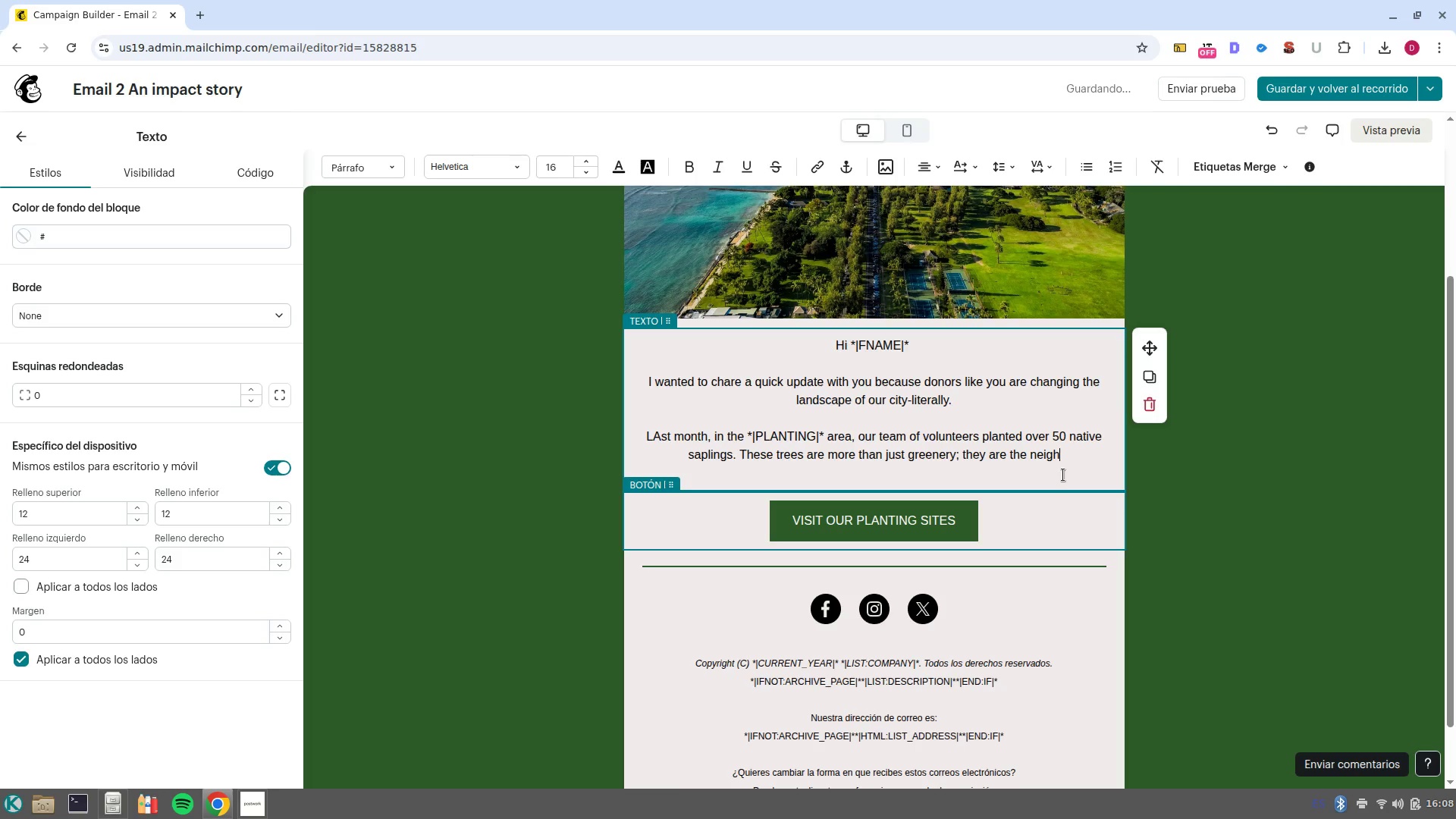 
type(borhood, reducing local temperatures and r)
key(Backspace)
type(prviding a habitat for urban wold)
key(Backspace)
key(Backspace)
key(Backspace)
type(ildlife. )
 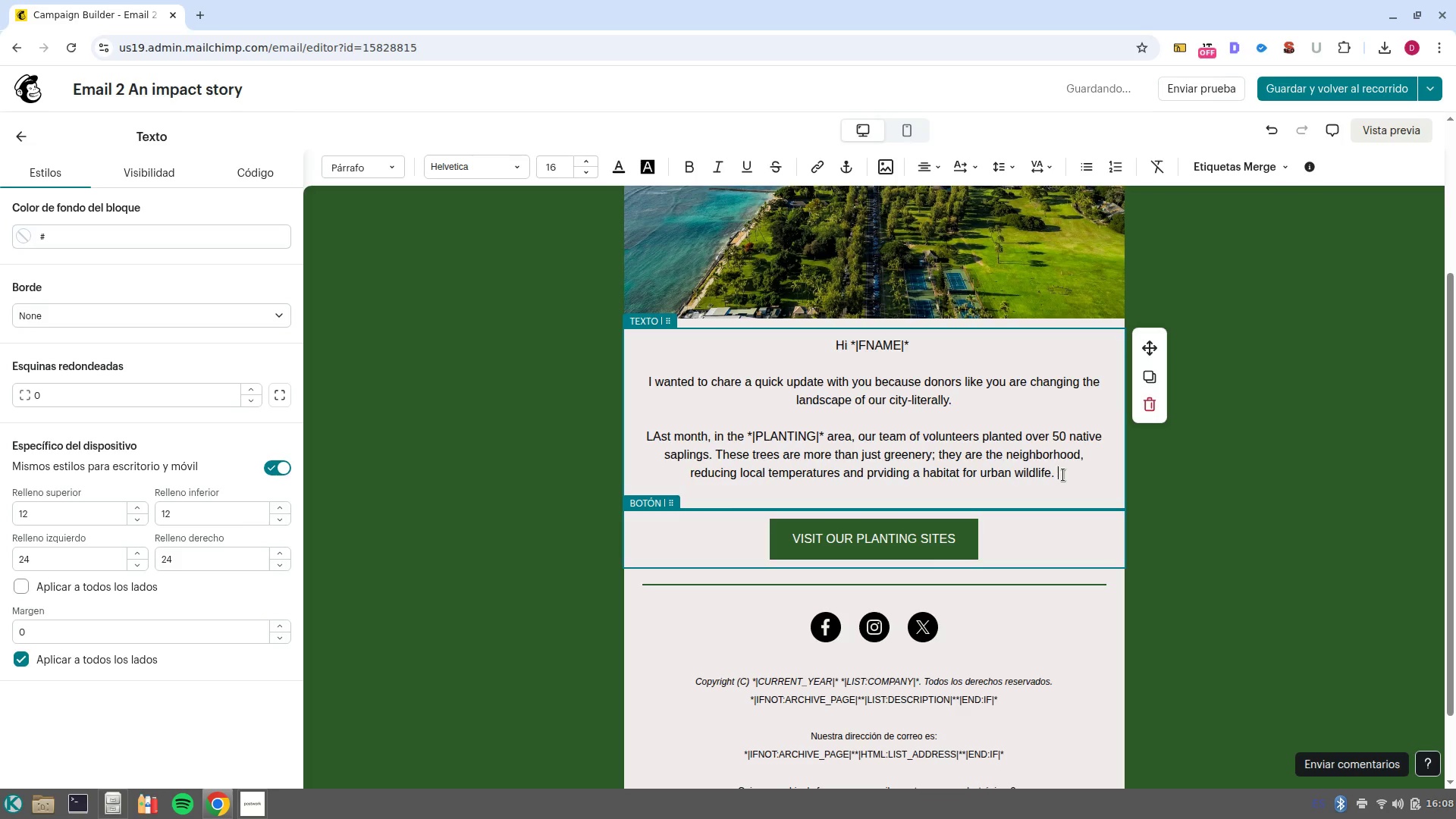 
key(Enter)
 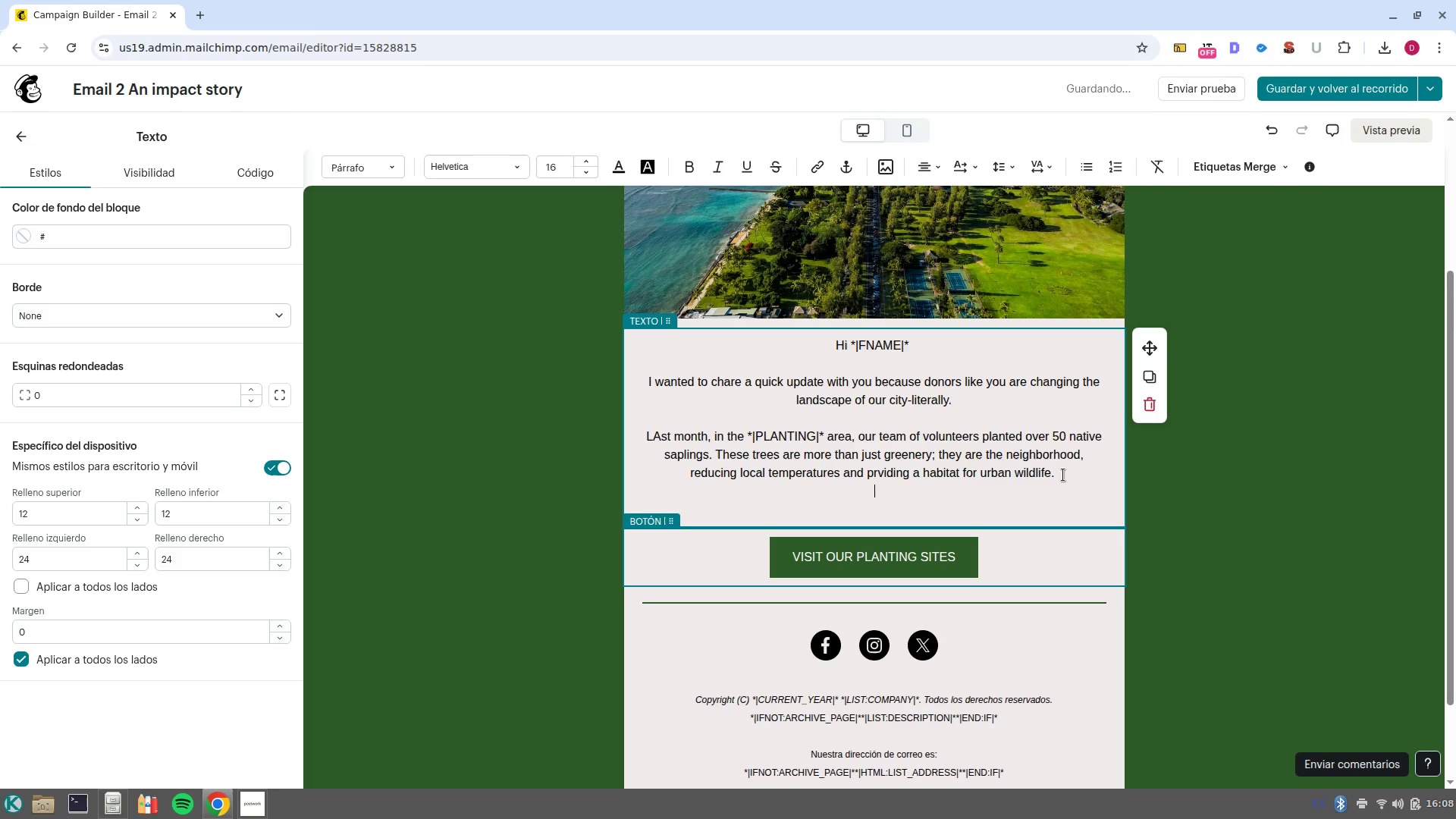 
key(Enter)
 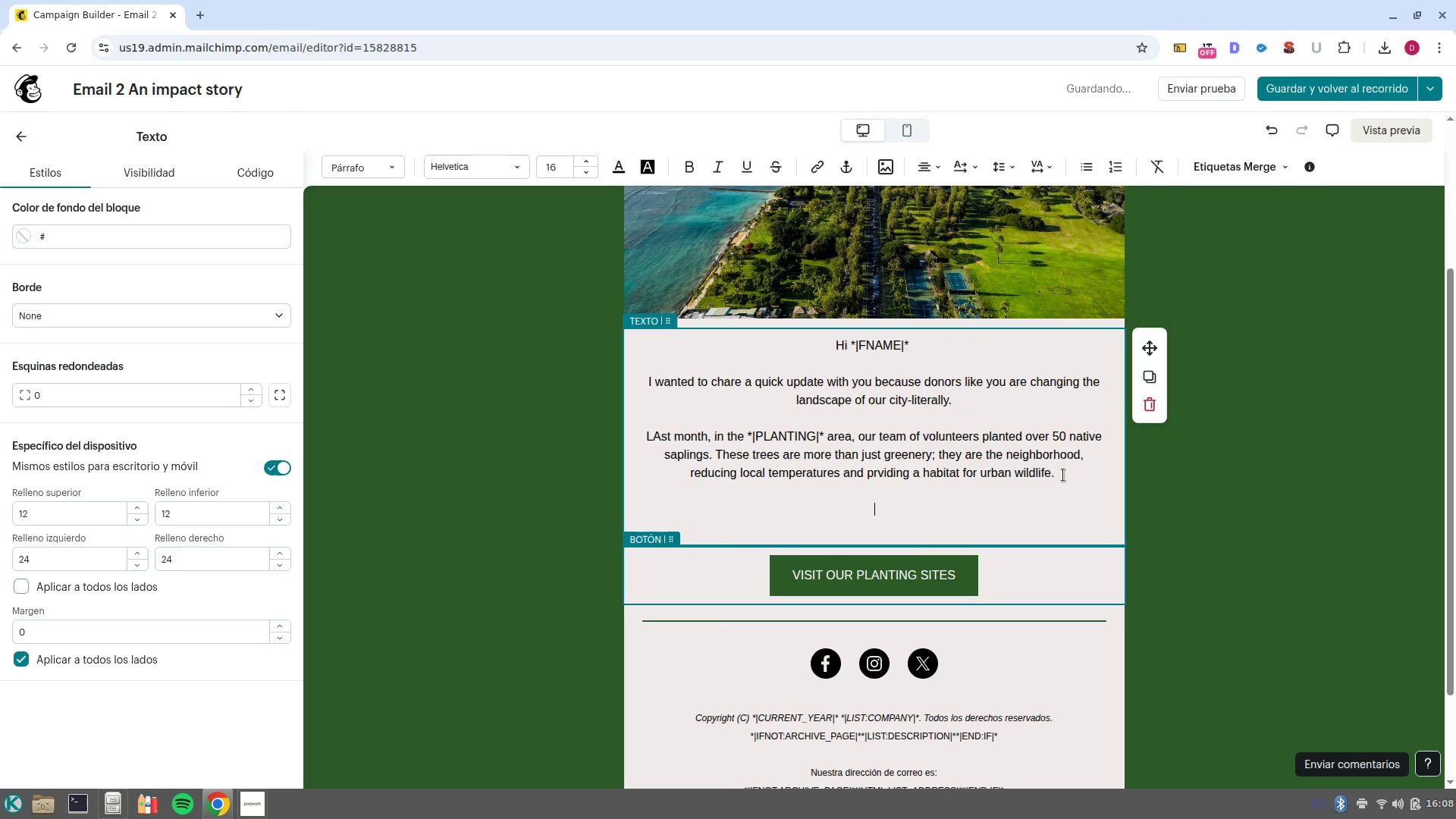 
type(one resitend s)
key(Backspace)
key(Backspace)
key(Backspace)
key(Backspace)
key(Backspace)
key(Backspace)
type(dent told us)
 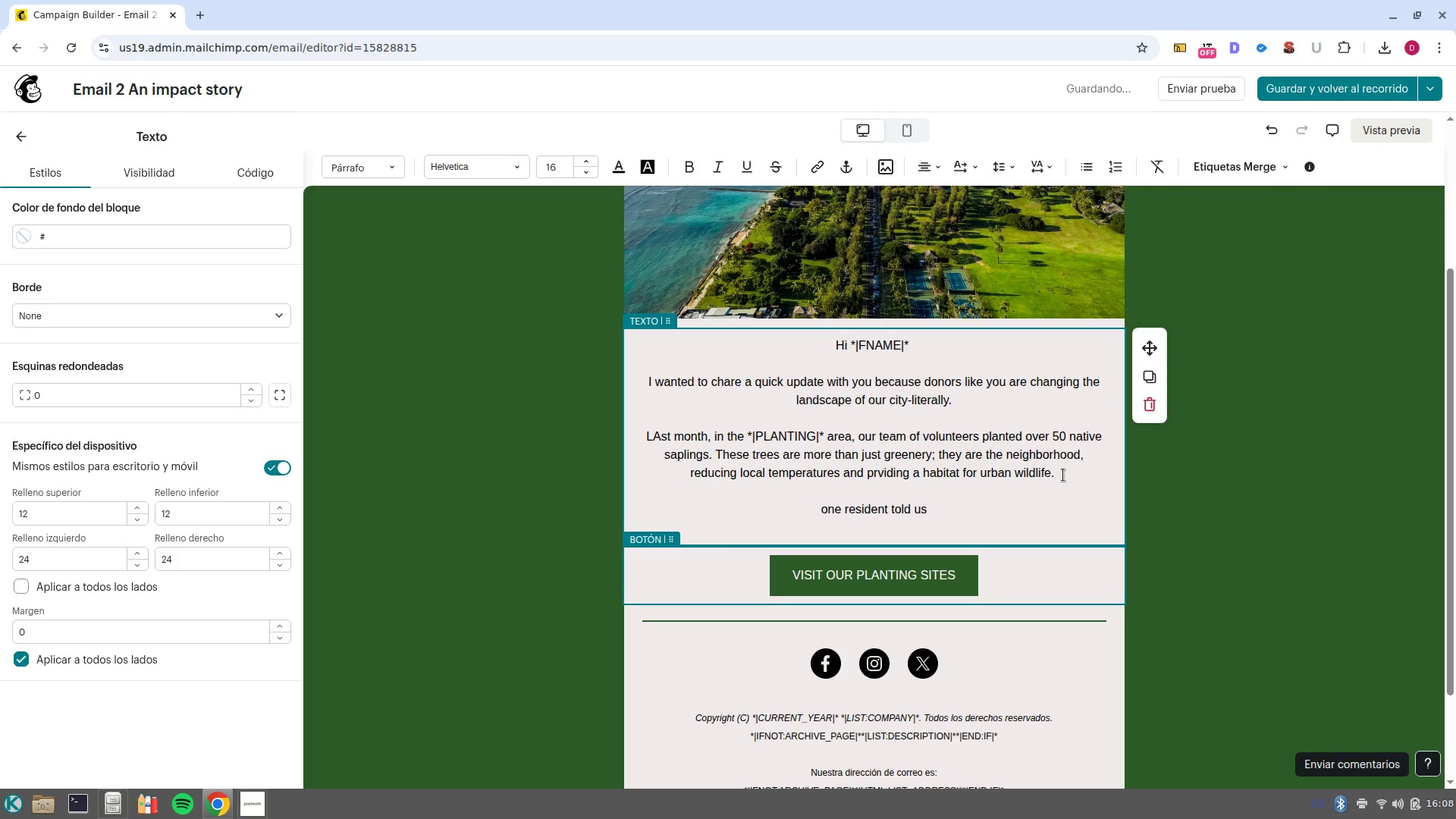 
key(Shift+Comma)
 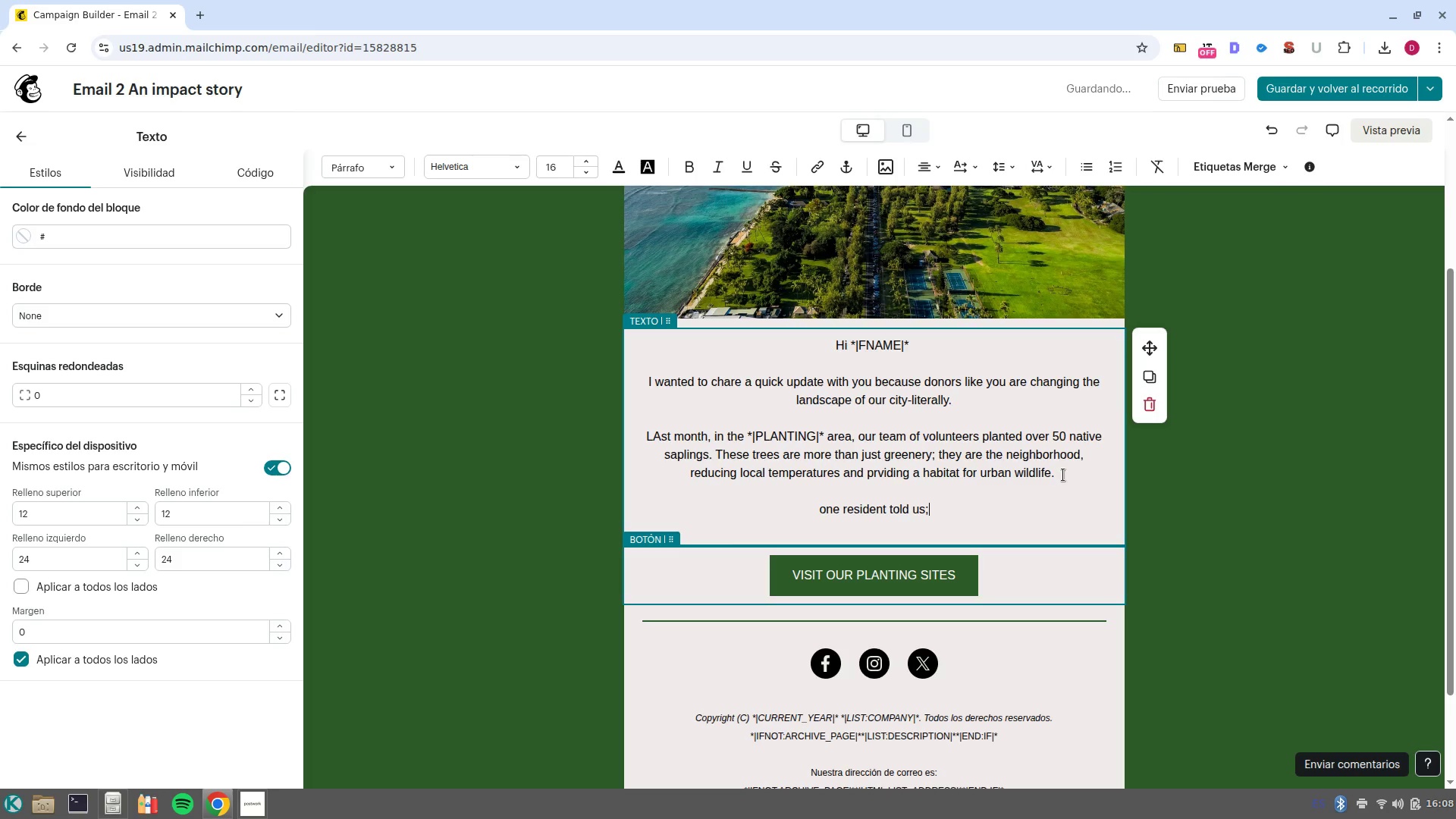 
key(Space)
 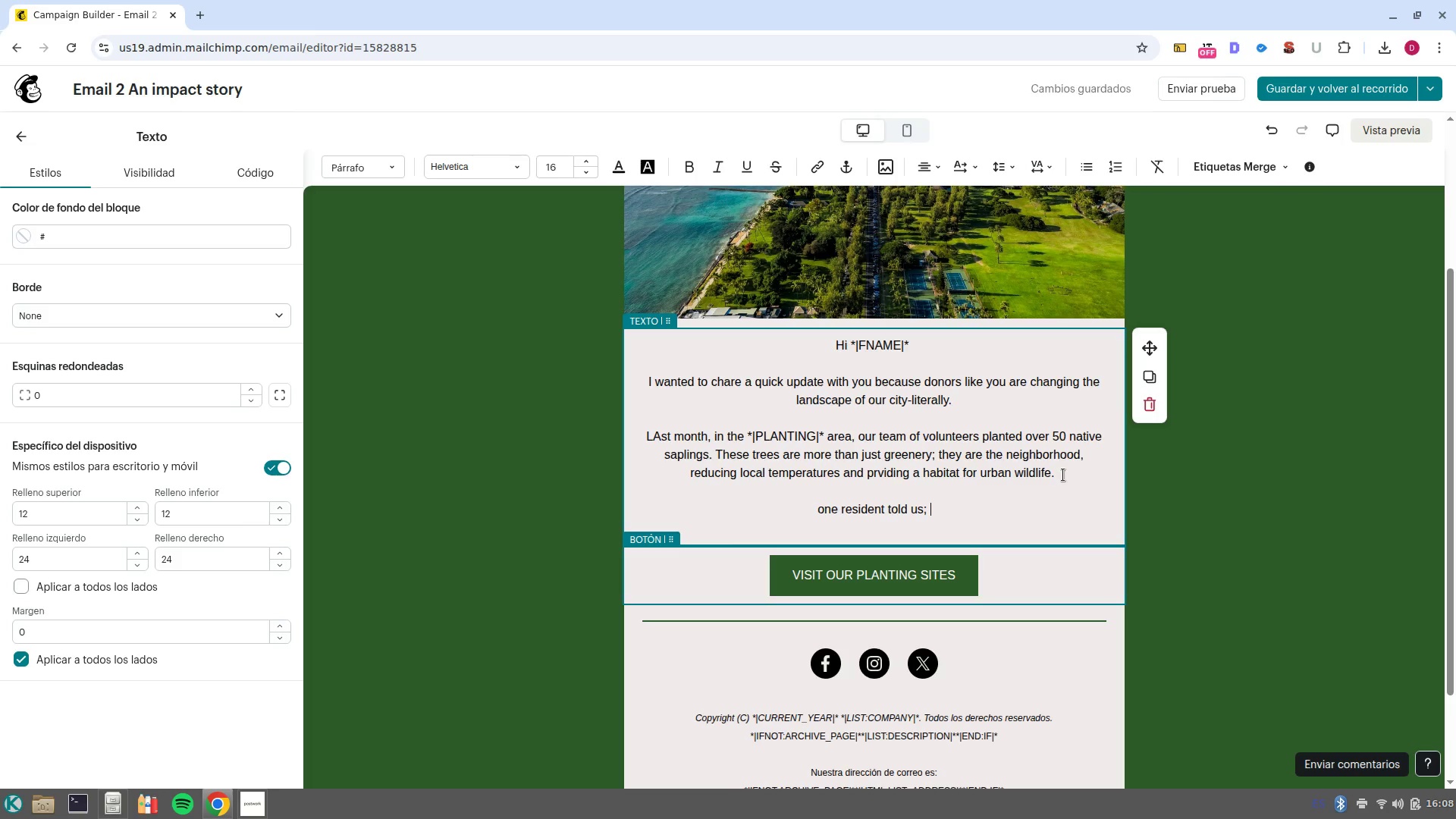 
key(Control+B)
 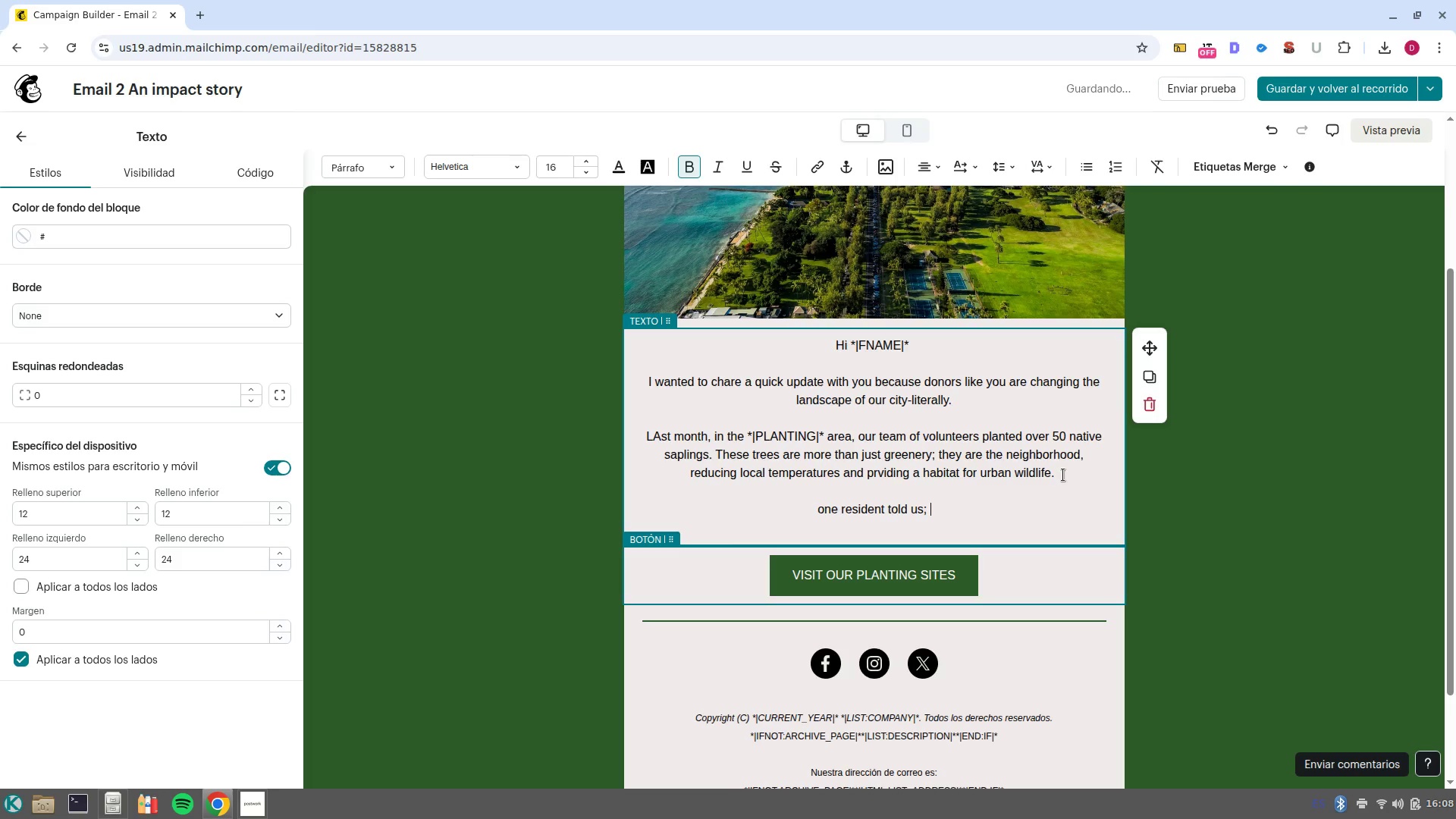 
key(Backspace)
 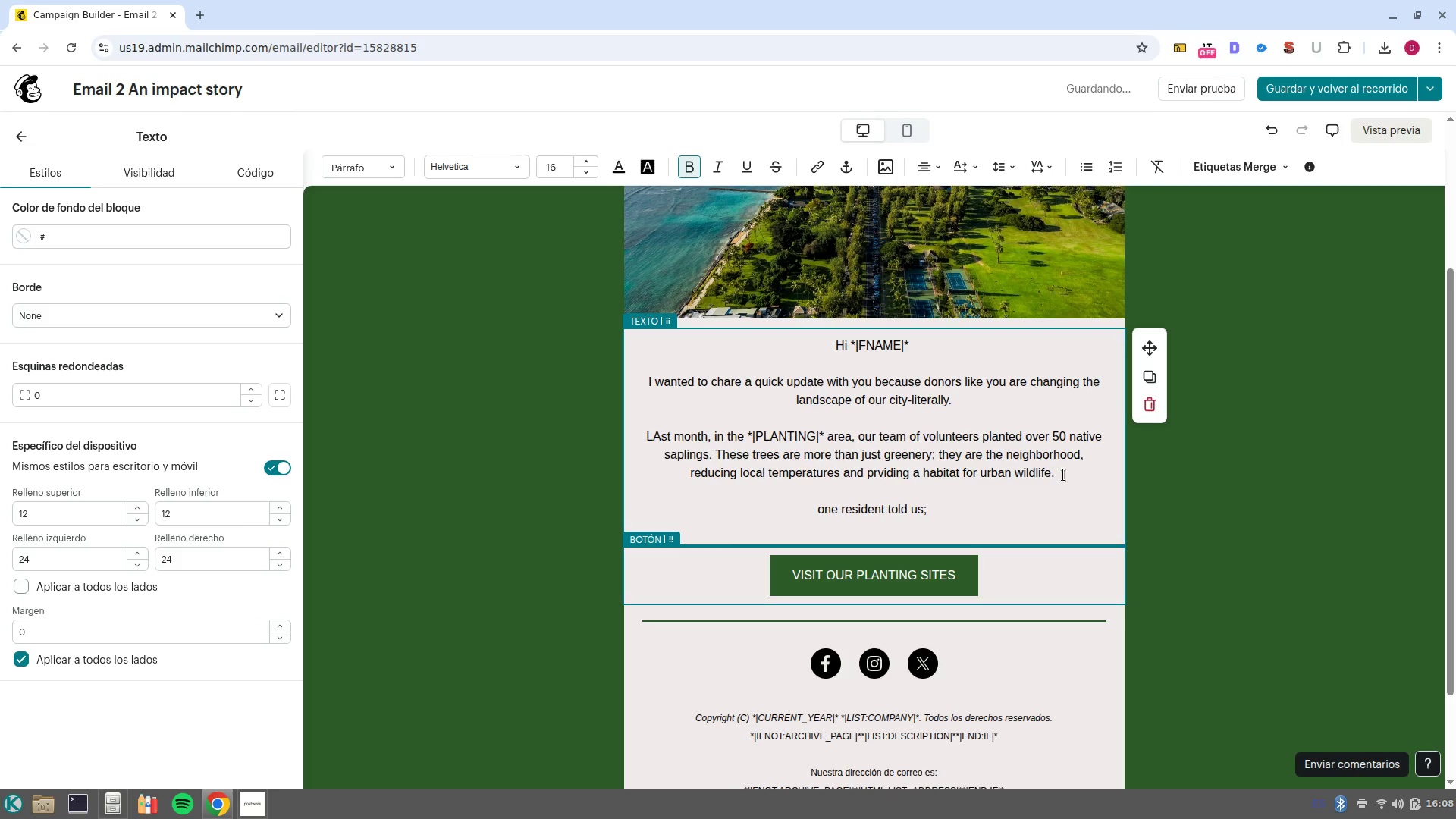 
key(Backspace)
 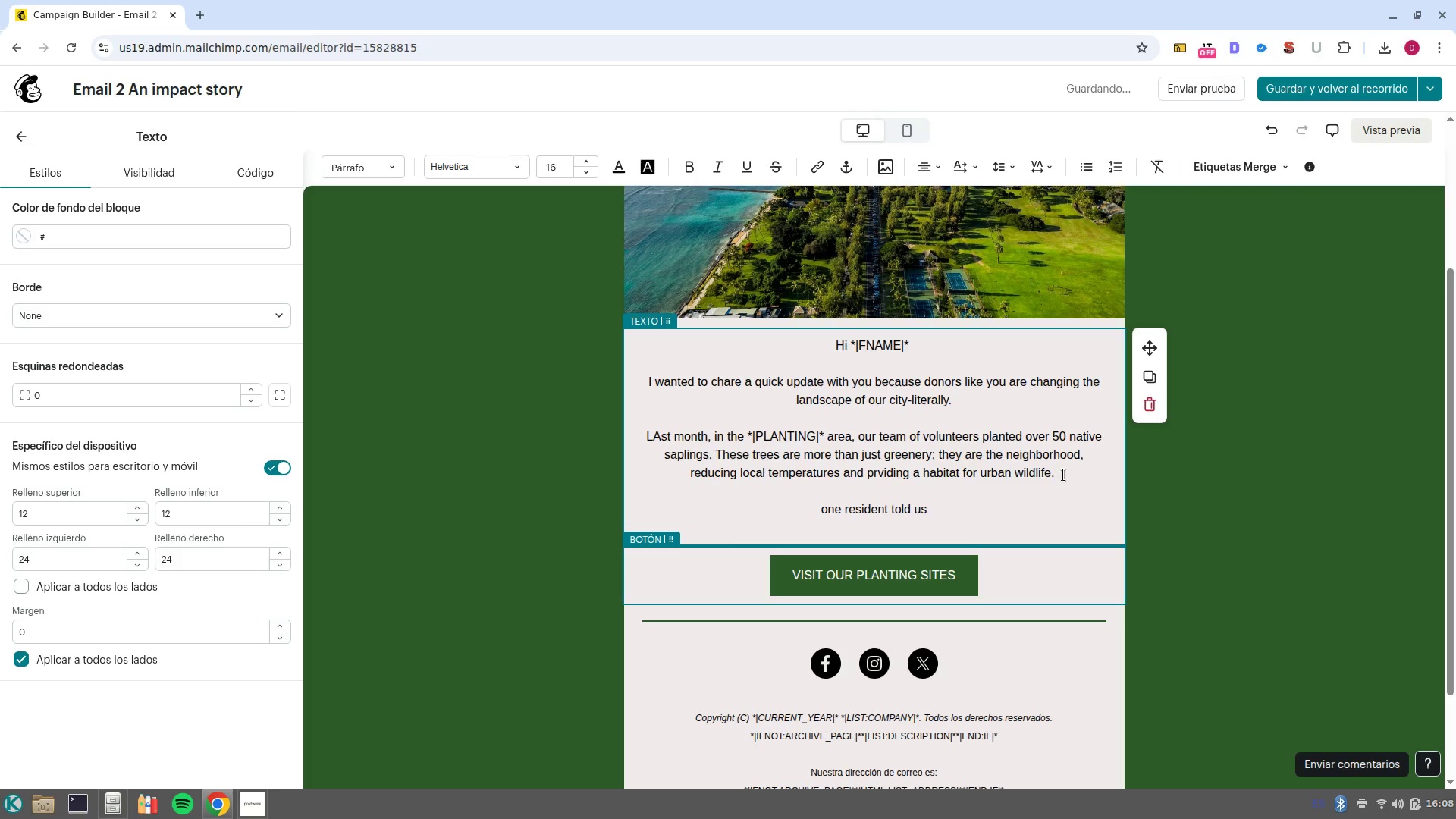 
key(Shift+ShiftLeft)
 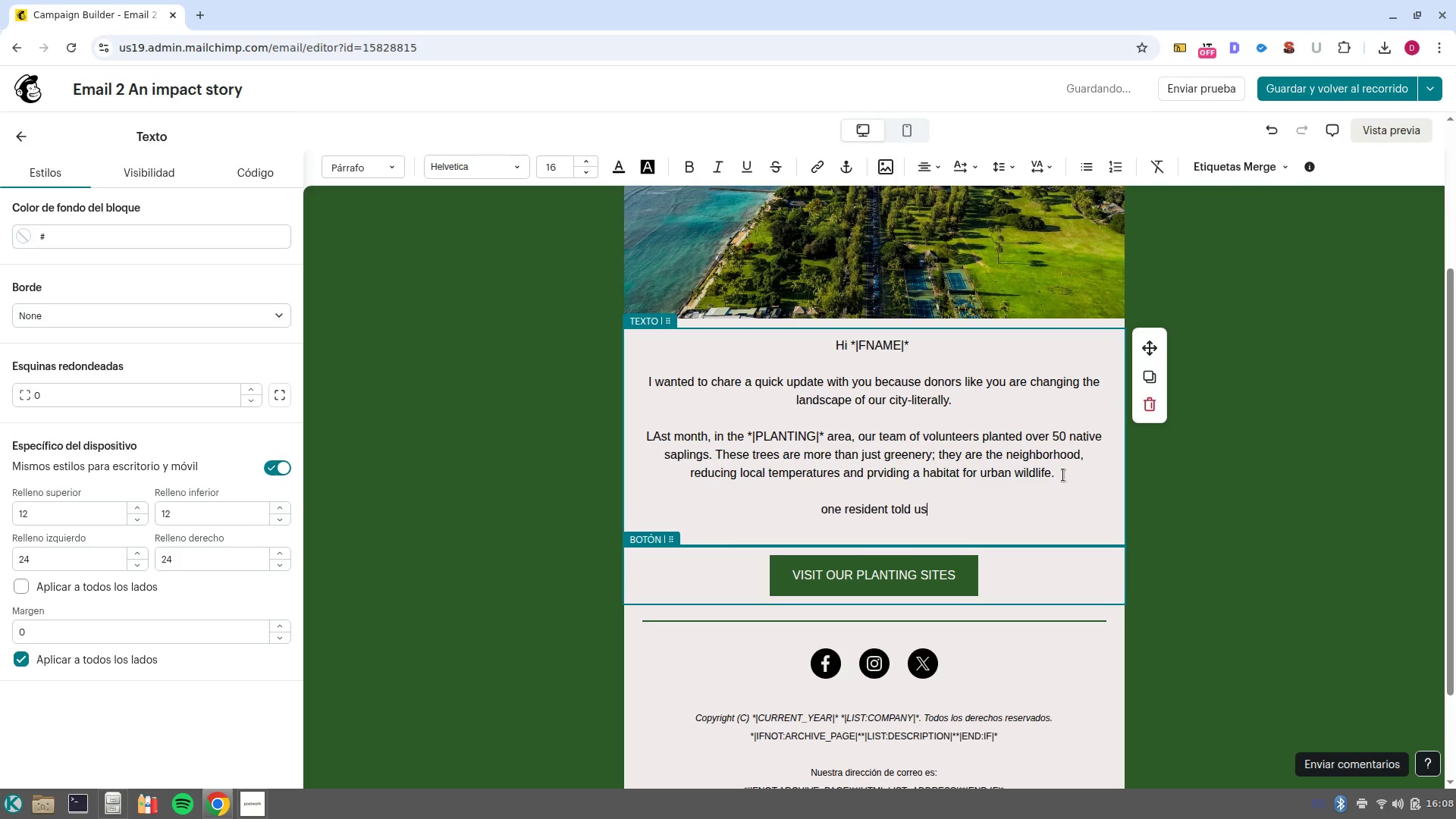 
key(Shift+Period)
 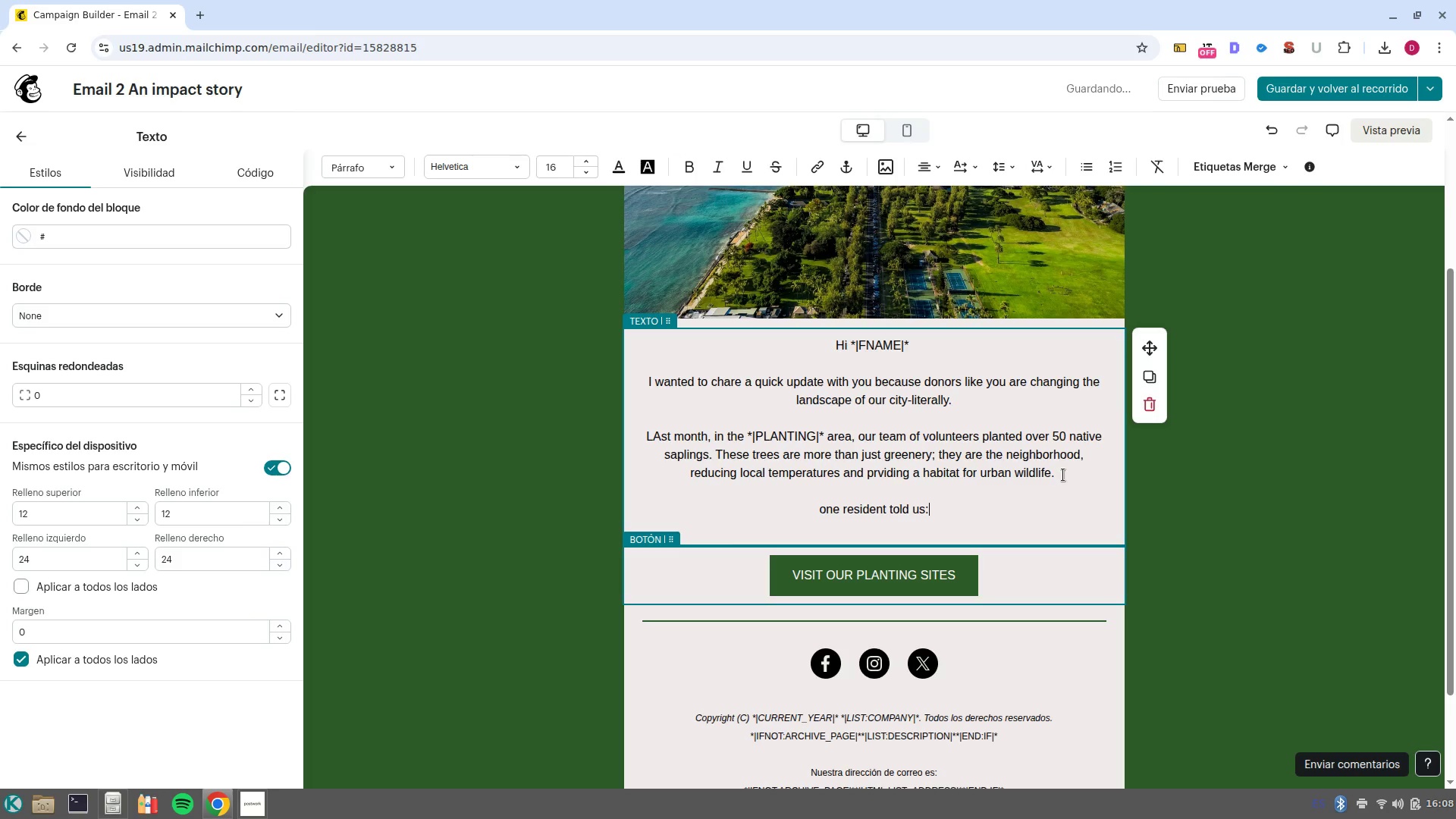 
key(Space)
 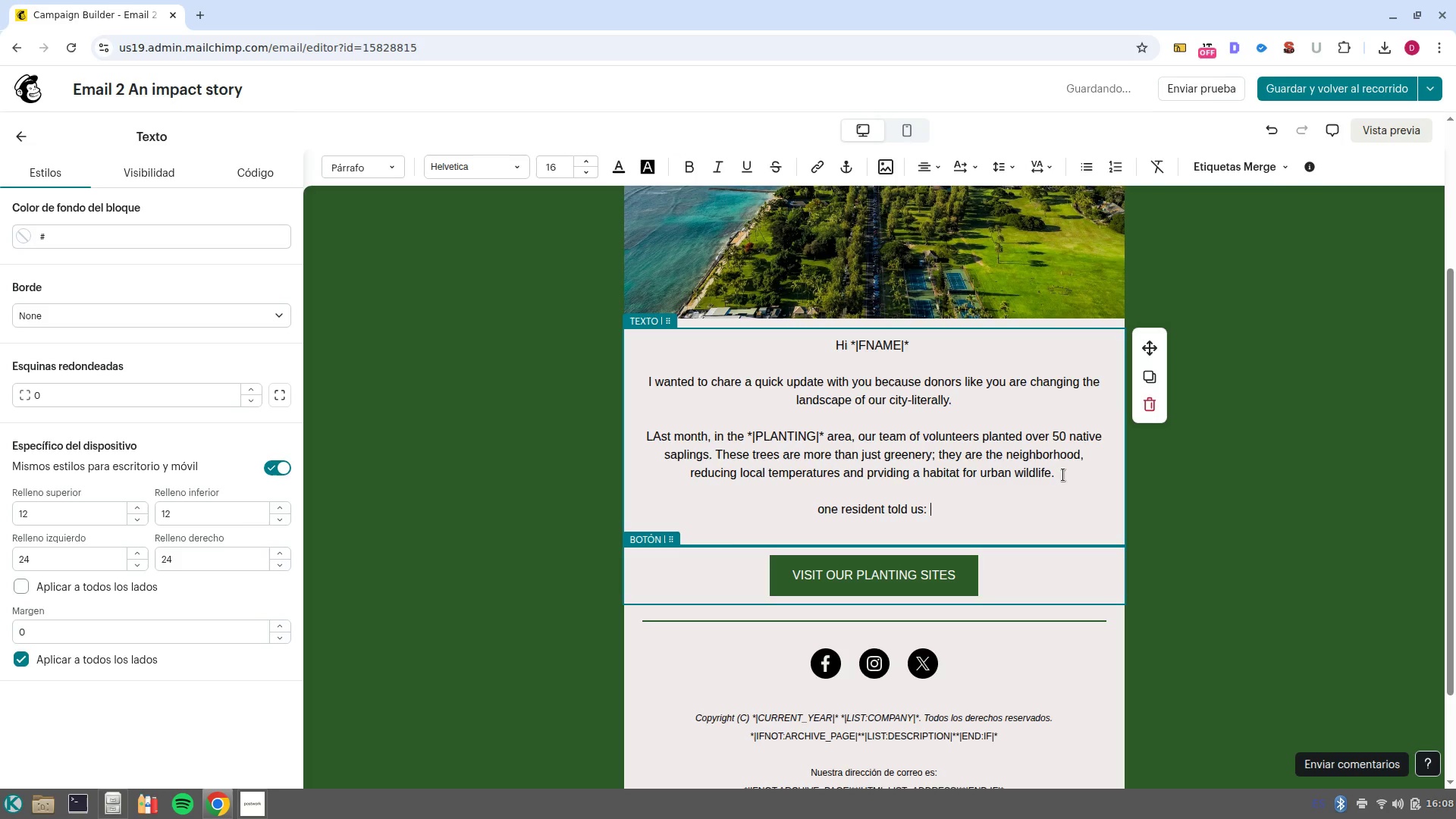 
key(Control+B)
 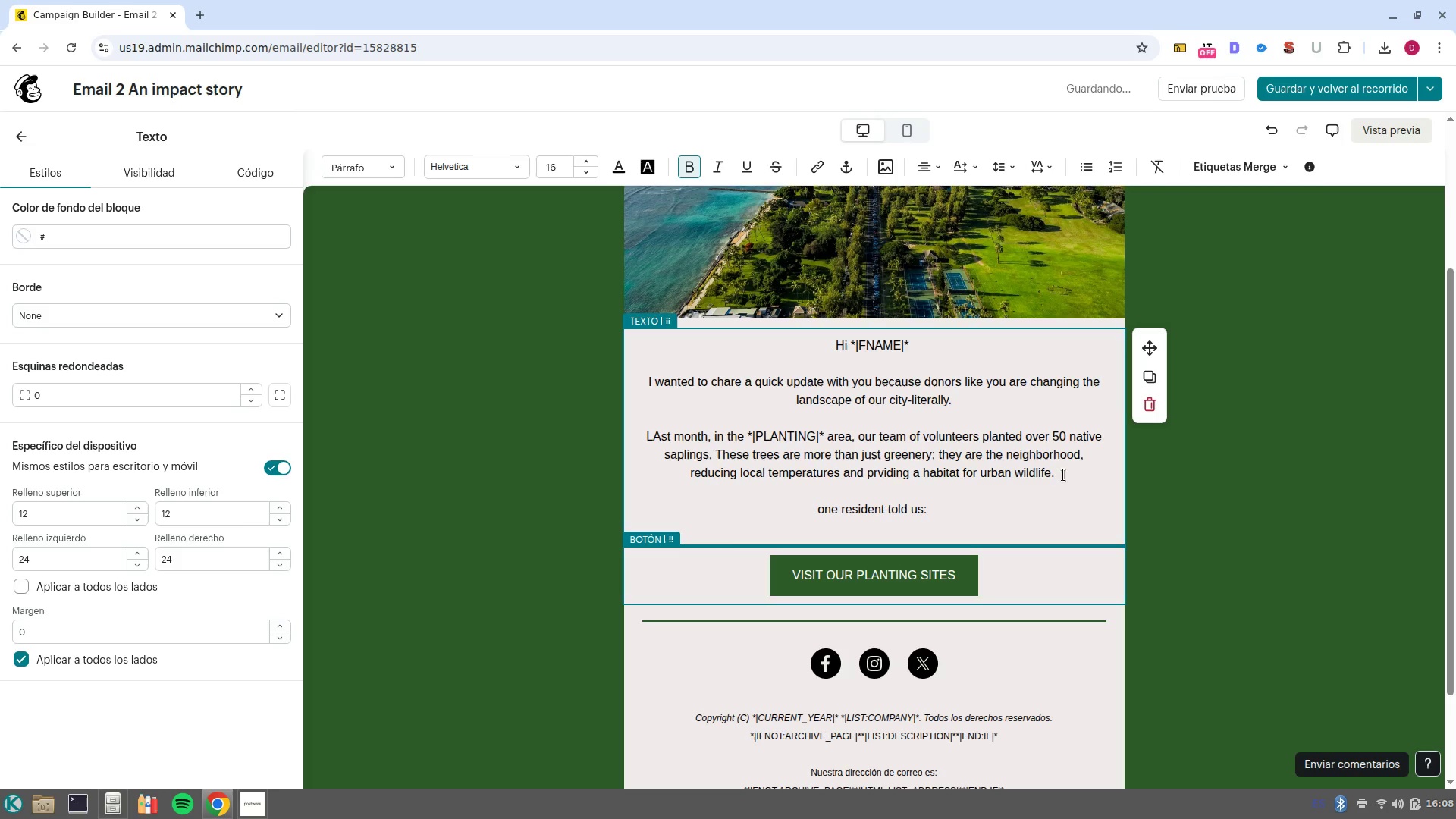 
type(@FOR)
key(Backspace)
key(Backspace)
type(or the d)
key(Backspace)
type(first time in years, our street fel)
key(Backspace)
type(els like a park )
key(Backspace)
key(Backspace)
type(k, nor)
key(Backspace)
type(t parking lor@)
 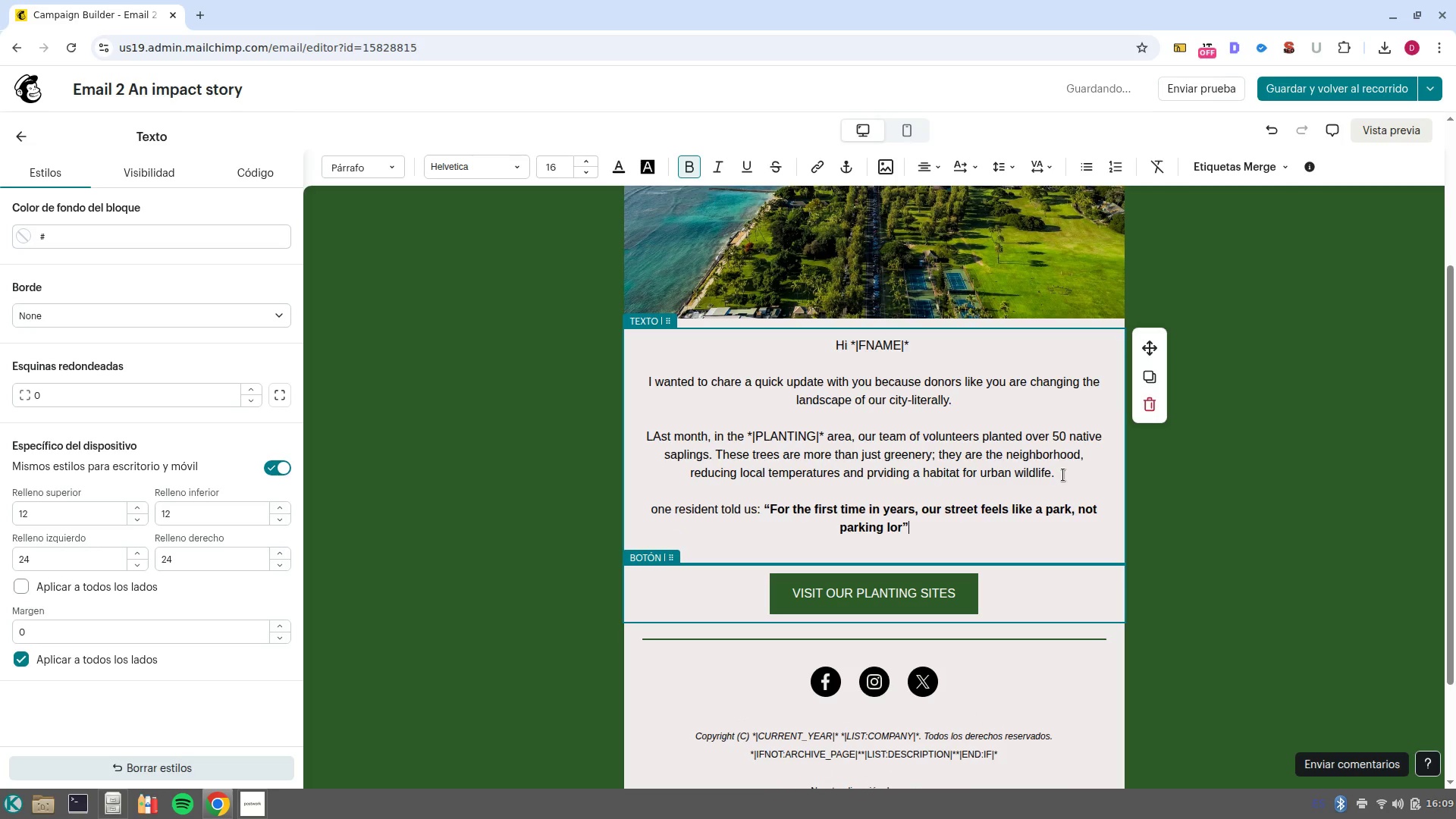 
left_click_drag(start_coordinate=[952, 534], to_coordinate=[770, 510])
 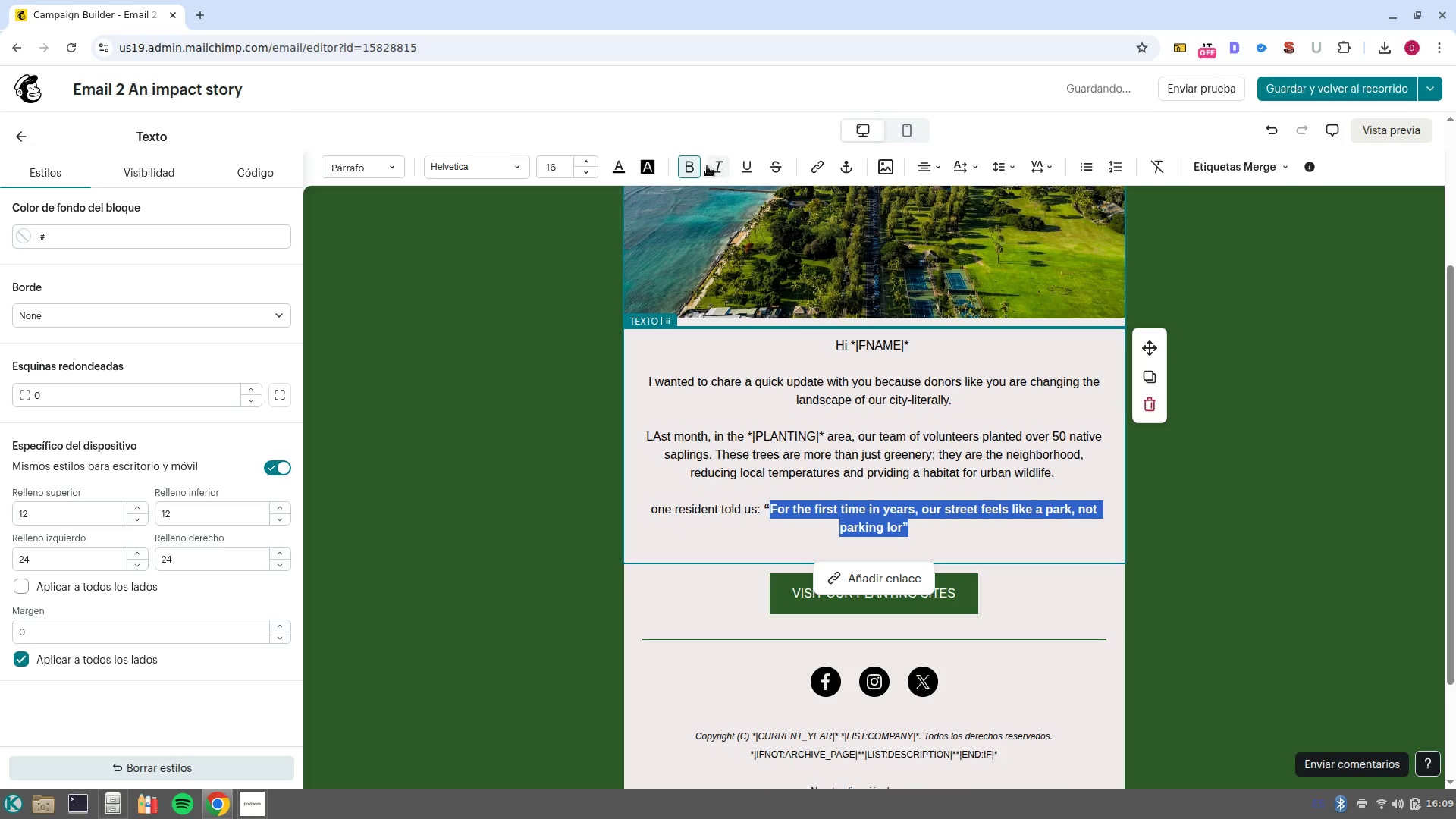 
left_click([714, 171])
 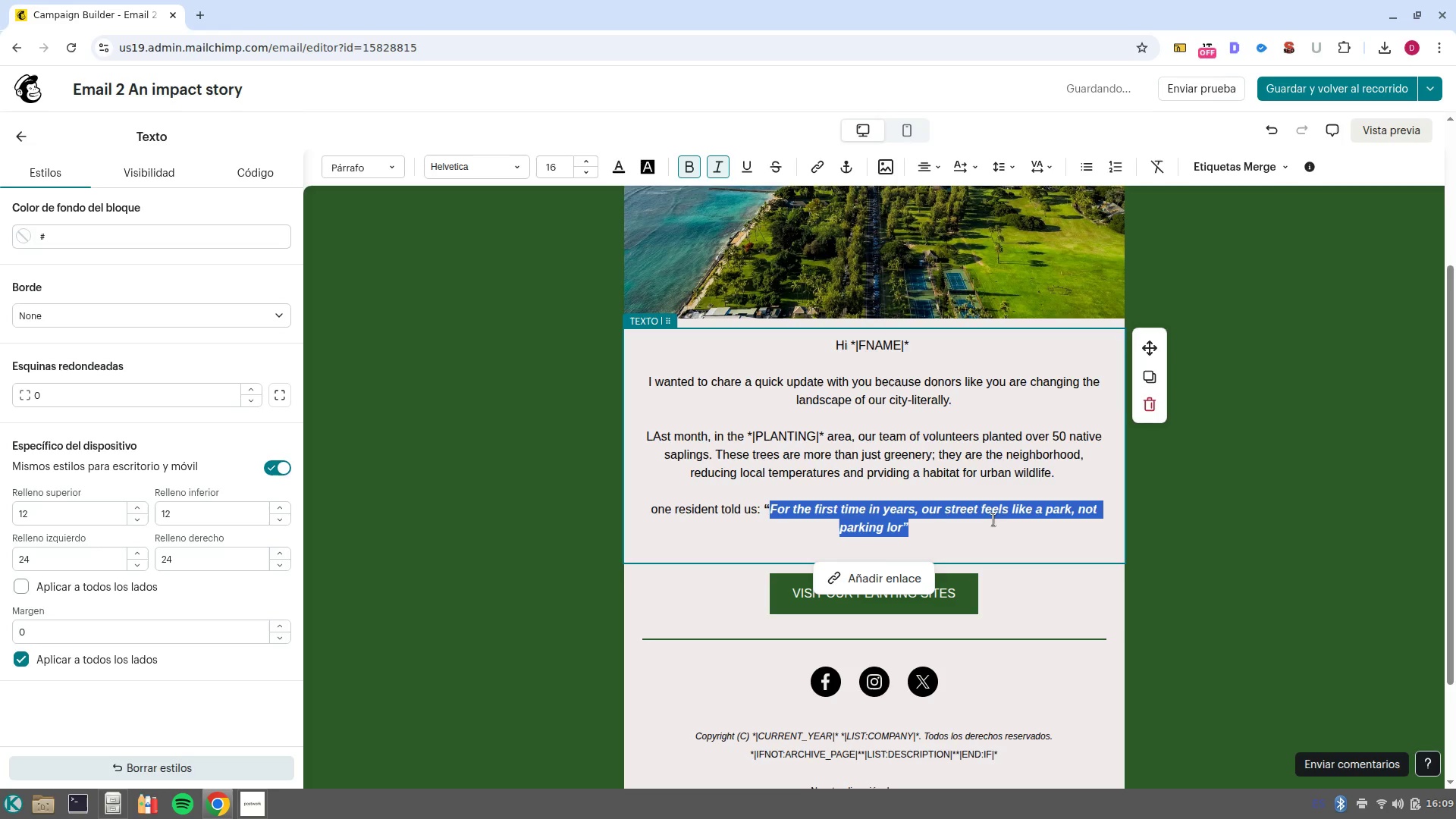 
left_click([977, 539])
 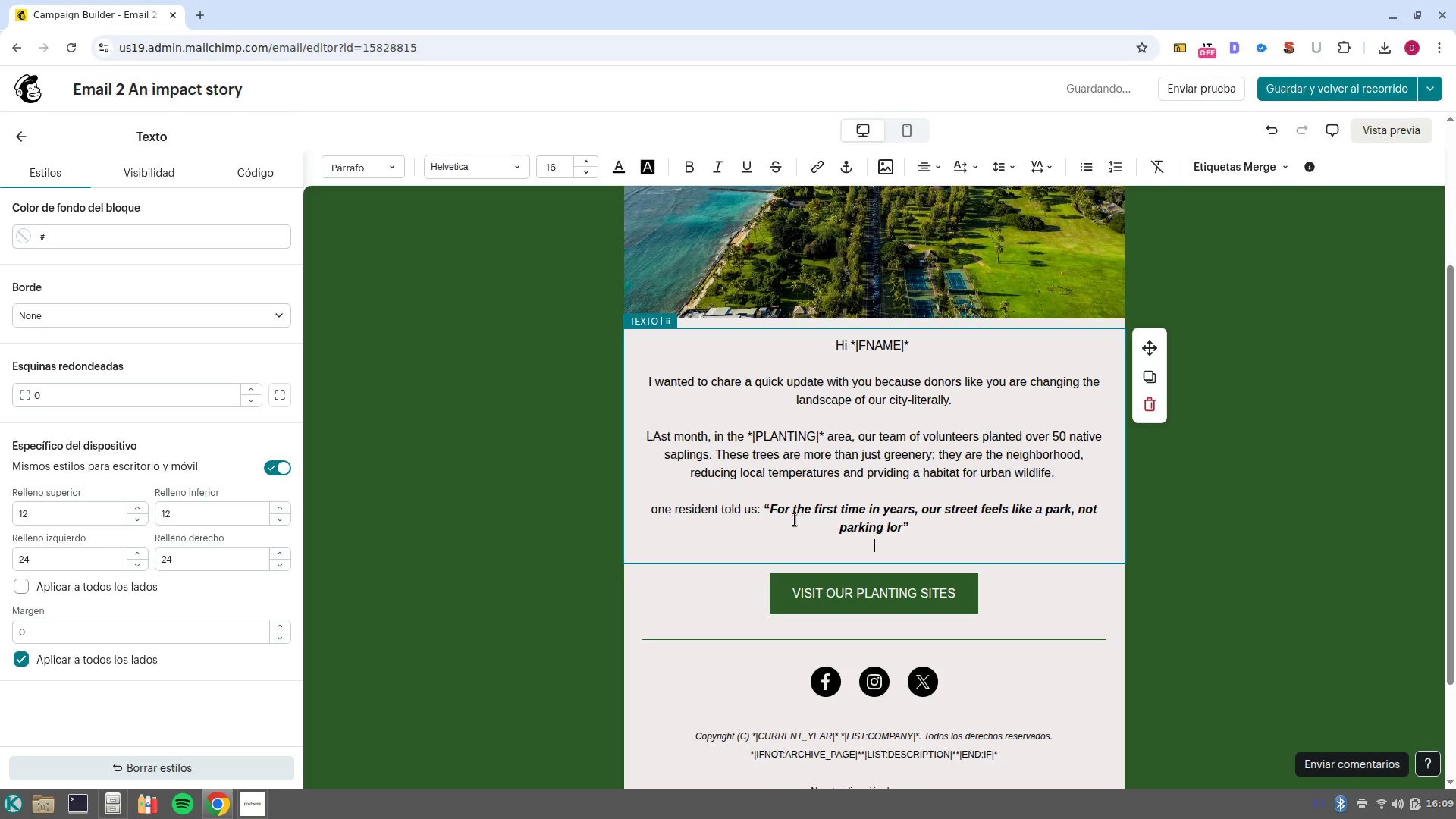 
left_click([951, 522])
 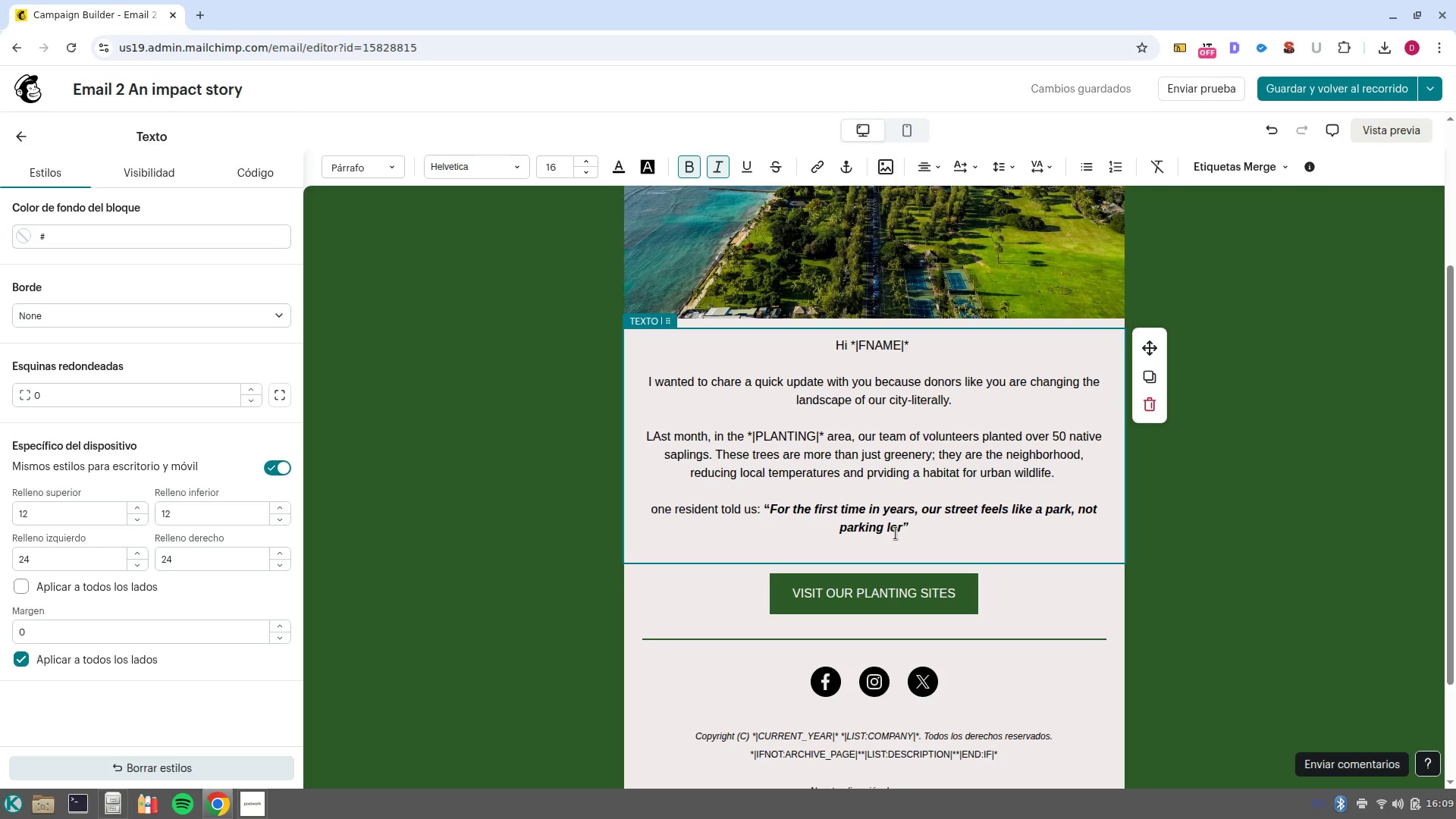 
left_click([906, 527])
 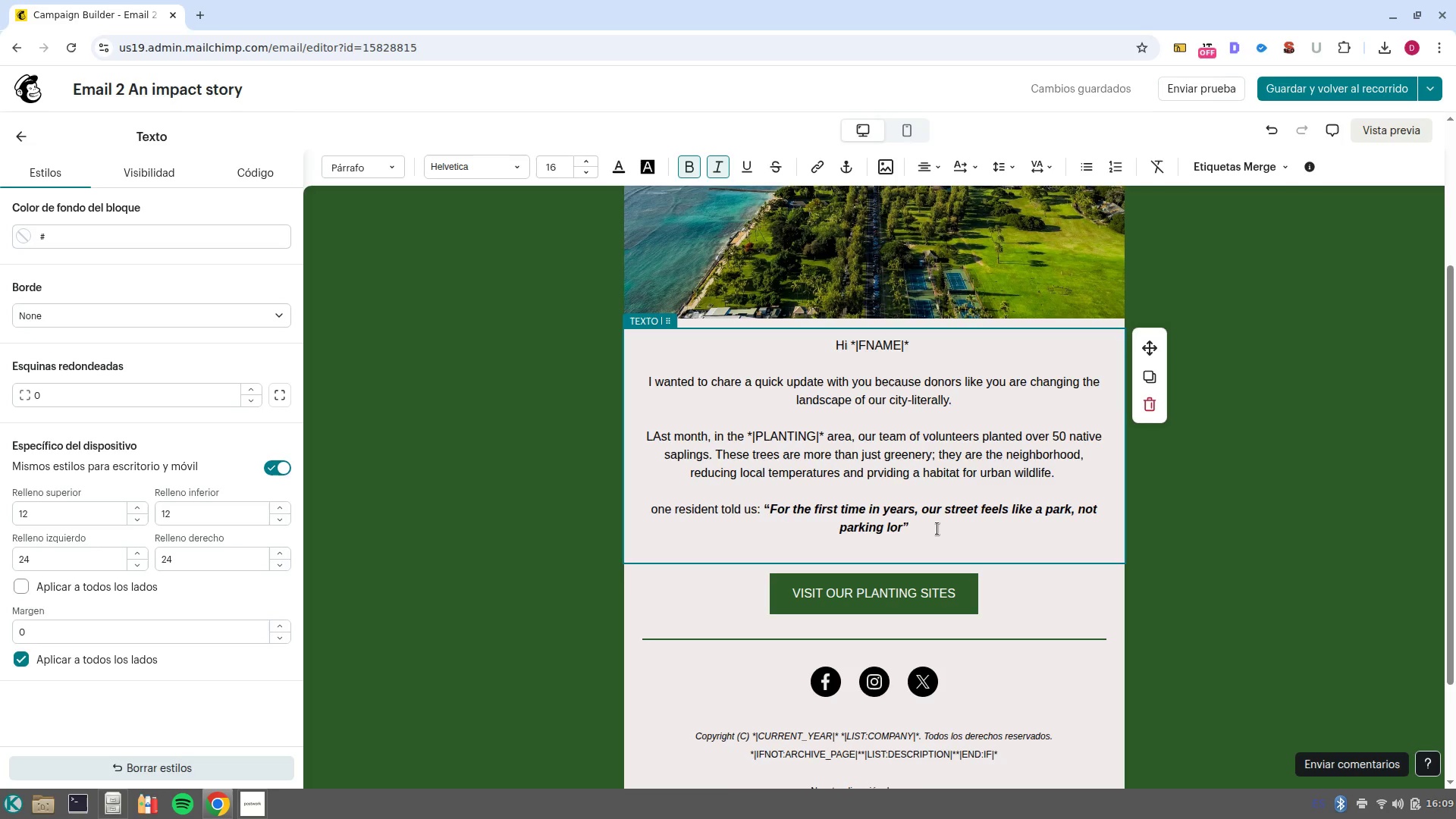 
key(ArrowLeft)
 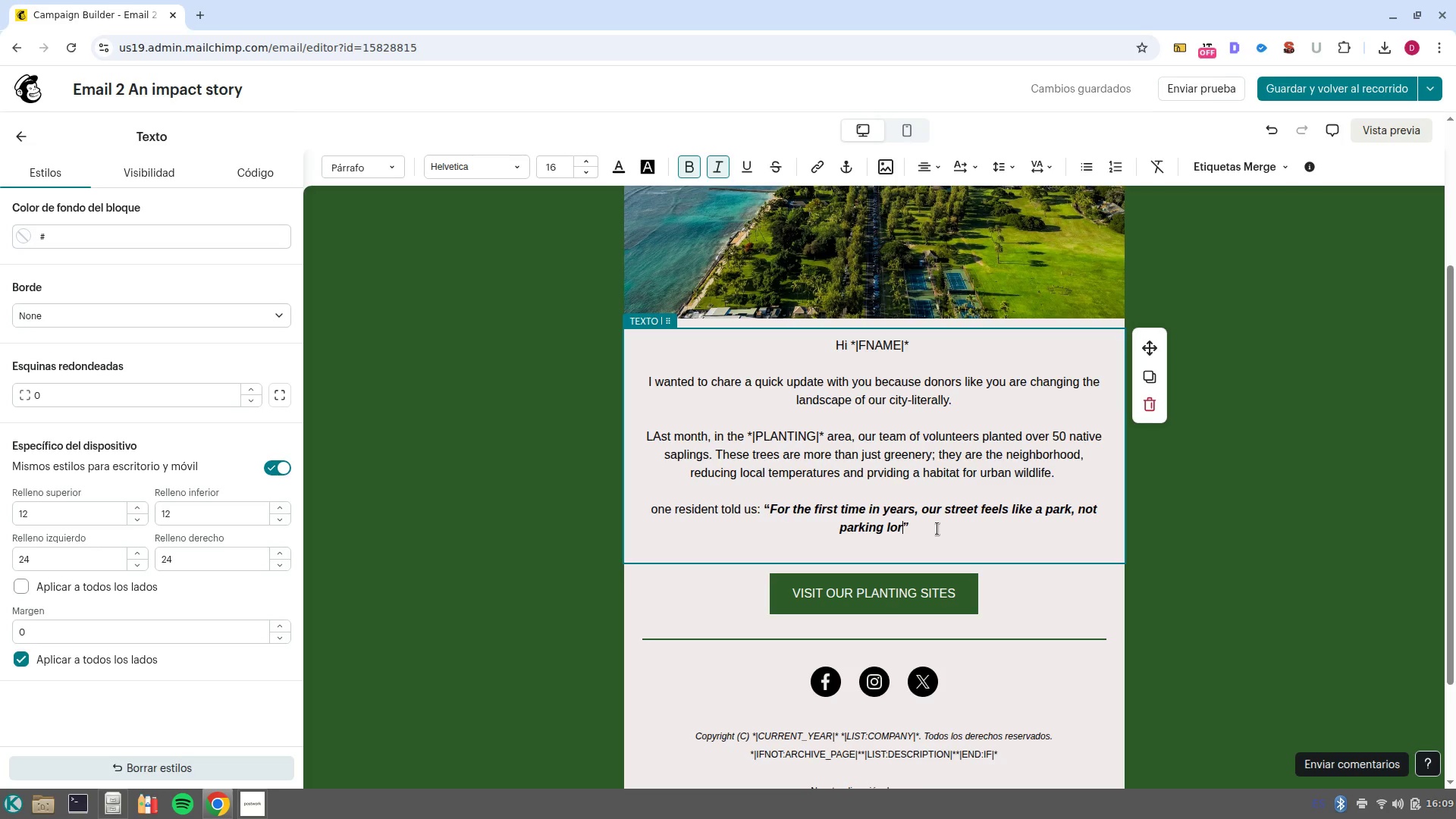 
key(Backspace)
 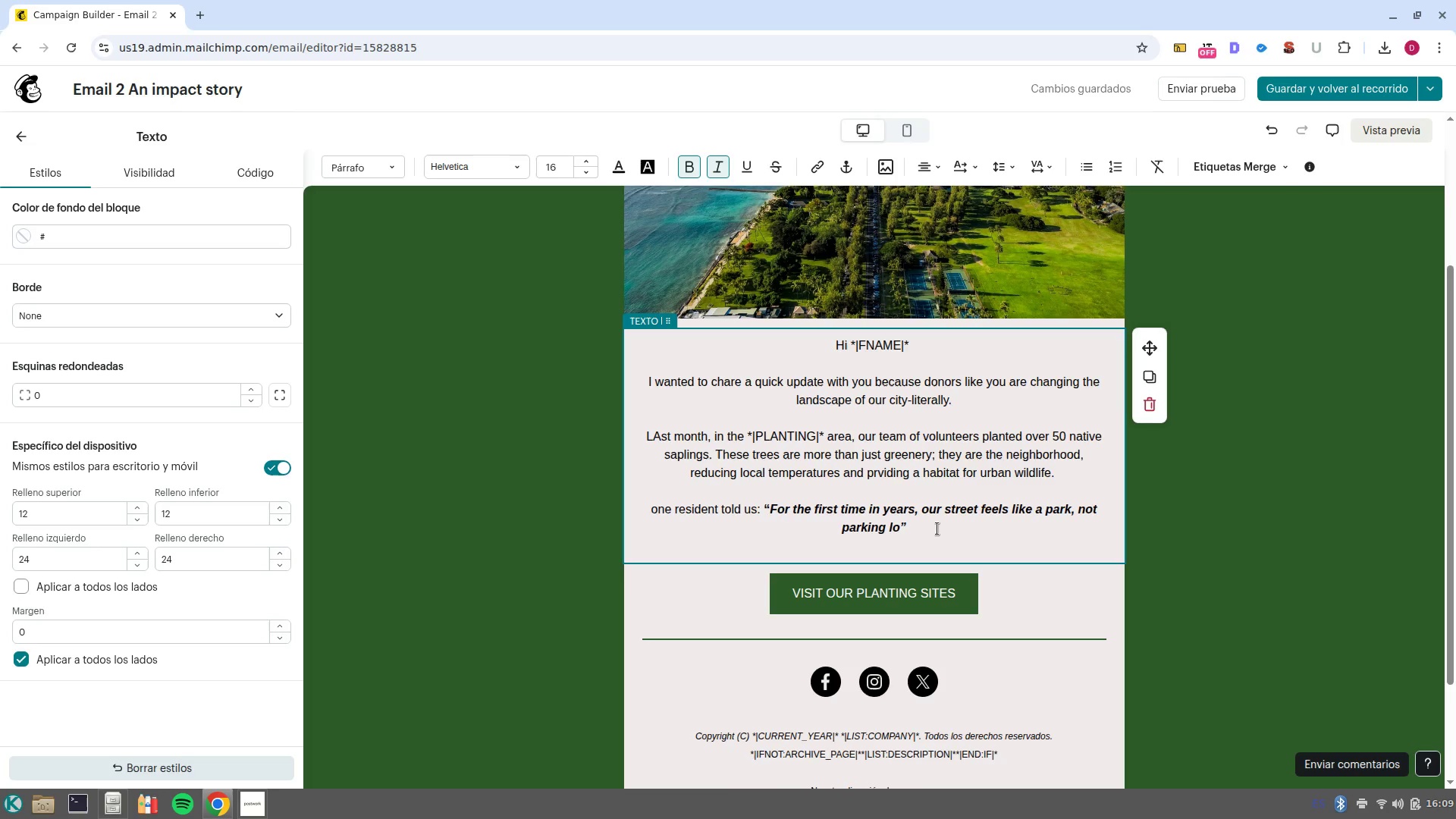 
key(T)
 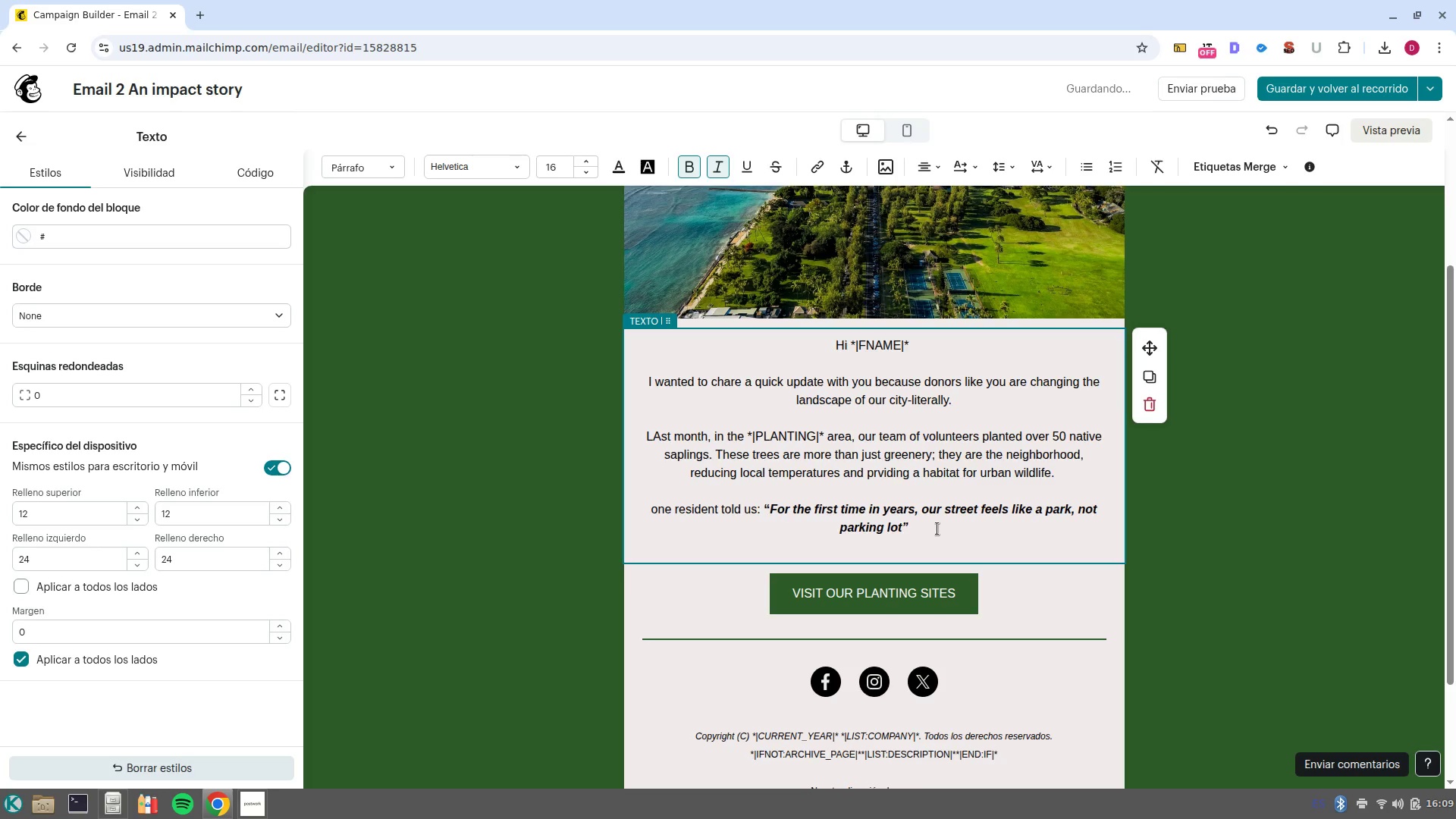 
key(ArrowRight)
 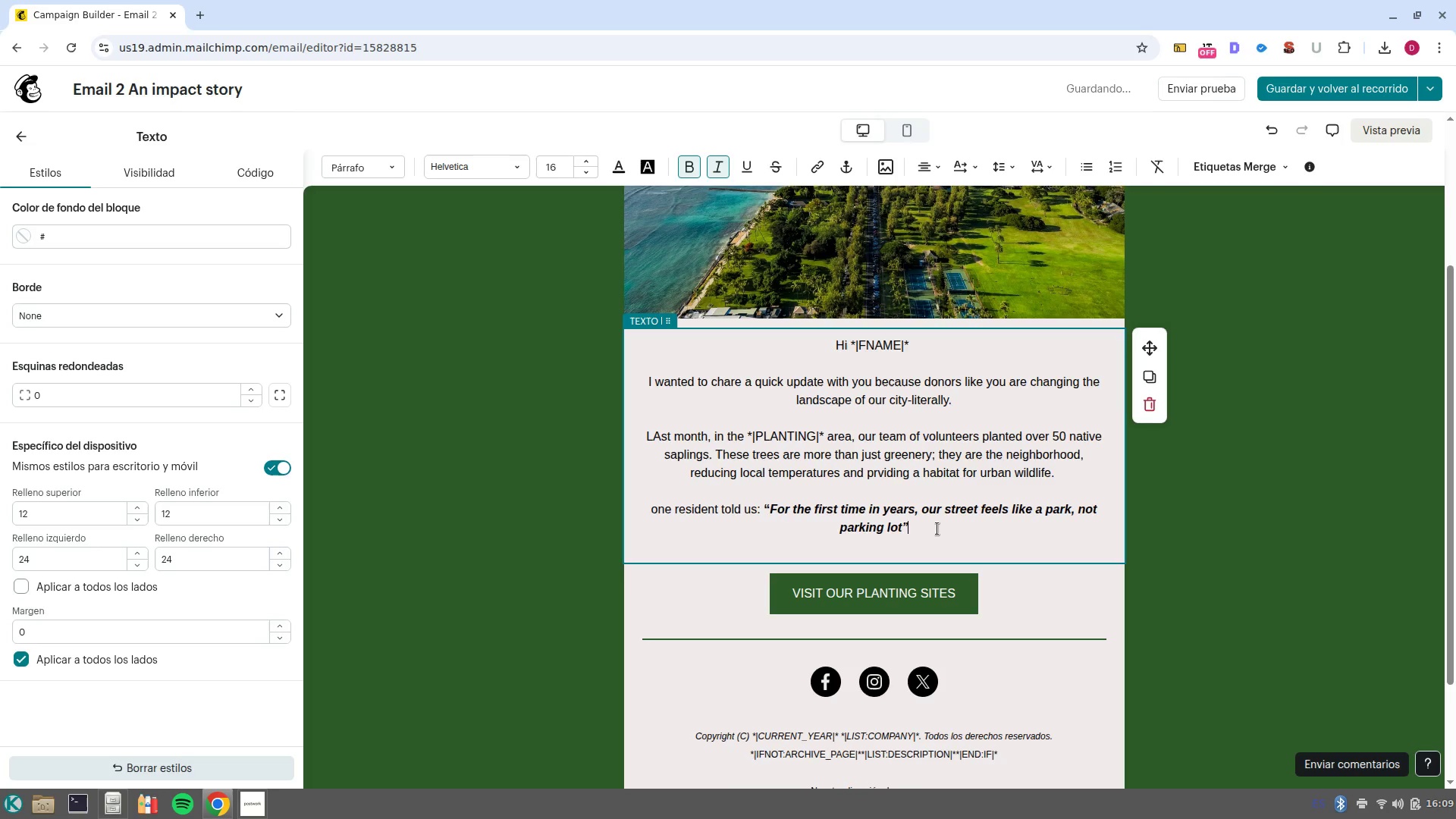 
key(Enter)
 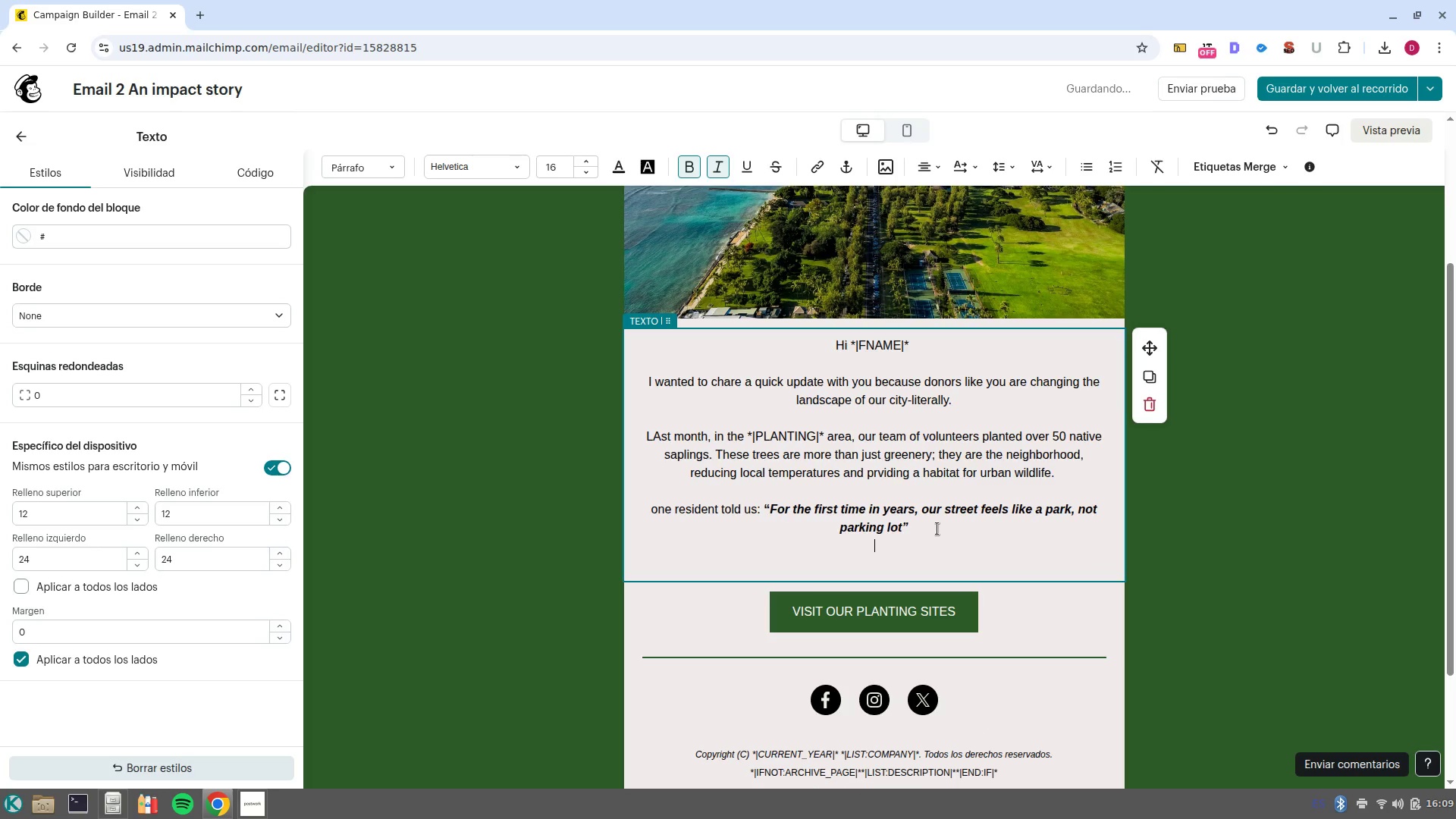 
key(Enter)
 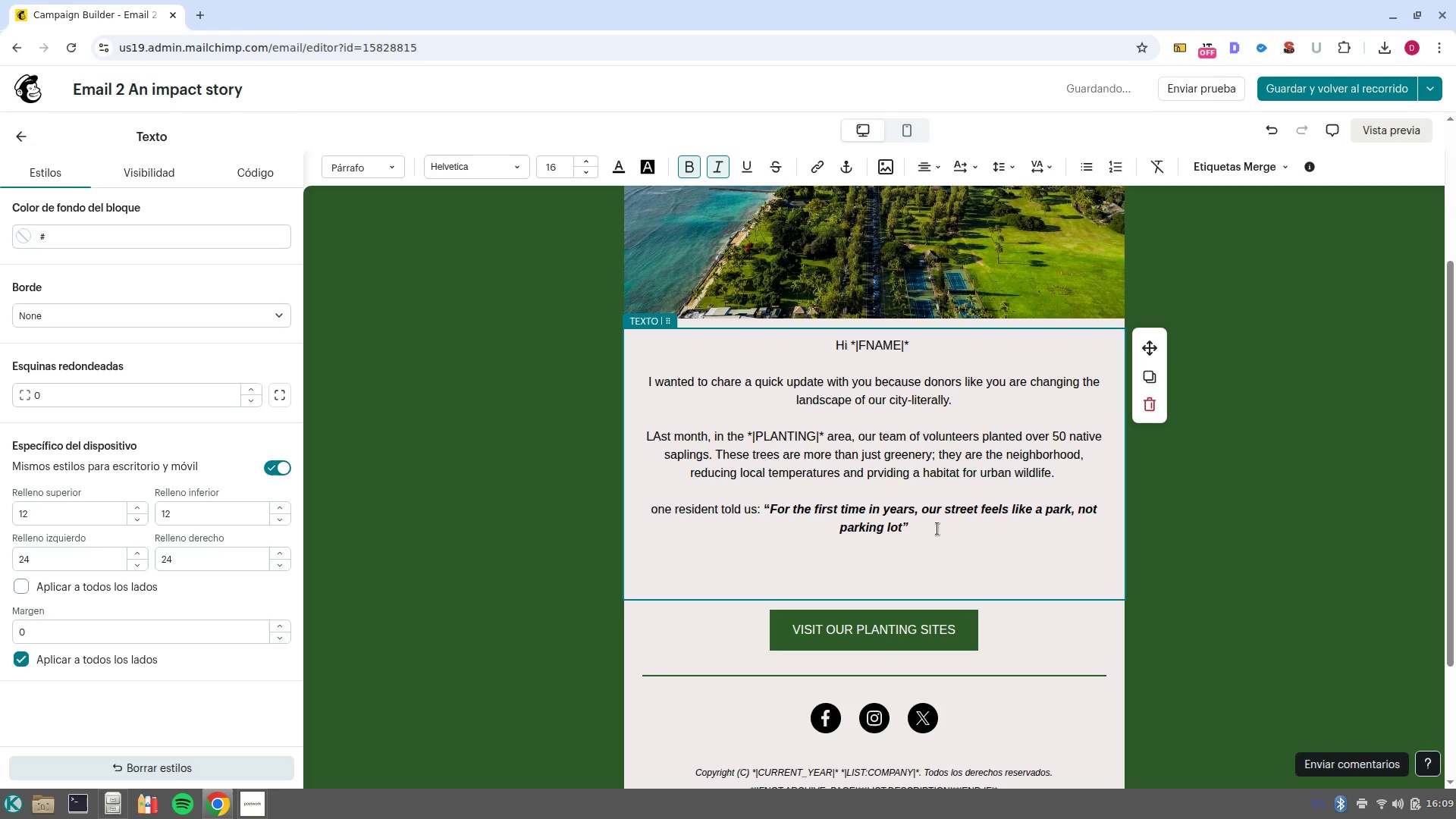 
type(This)
key(Backspace)
key(Backspace)
key(Backspace)
key(Backspace)
 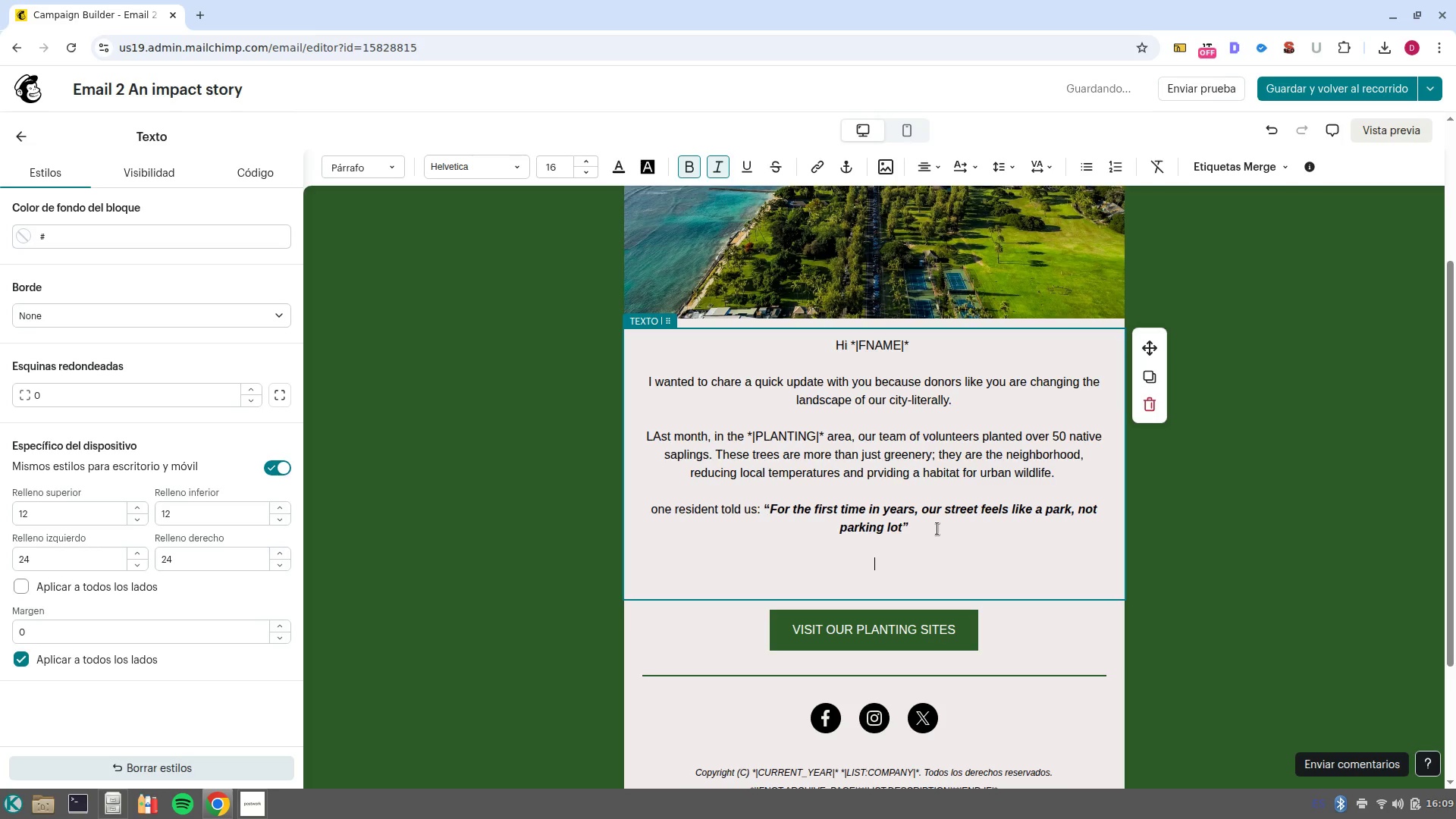 
key(Control+B)
 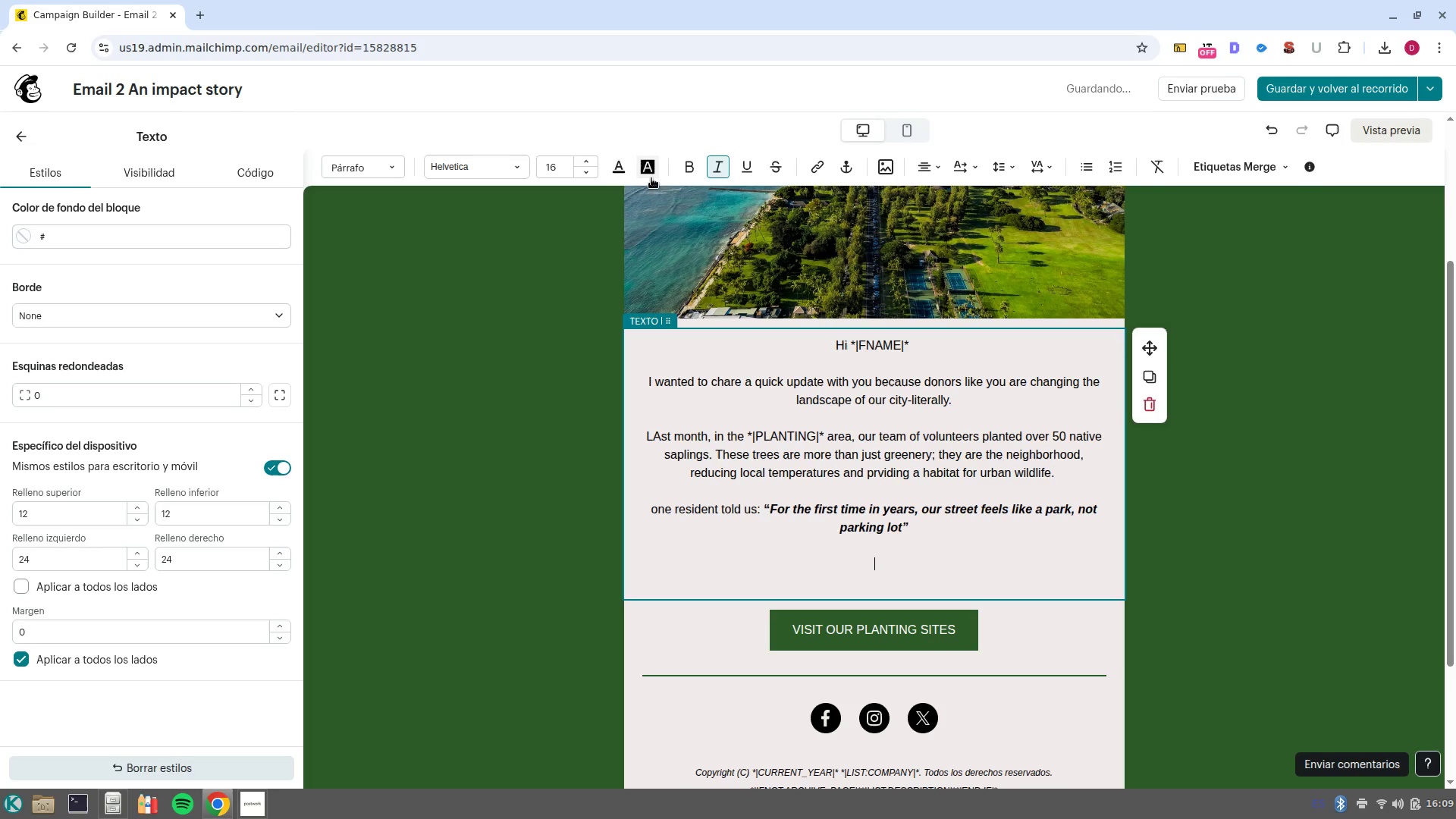 
left_click([720, 174])
 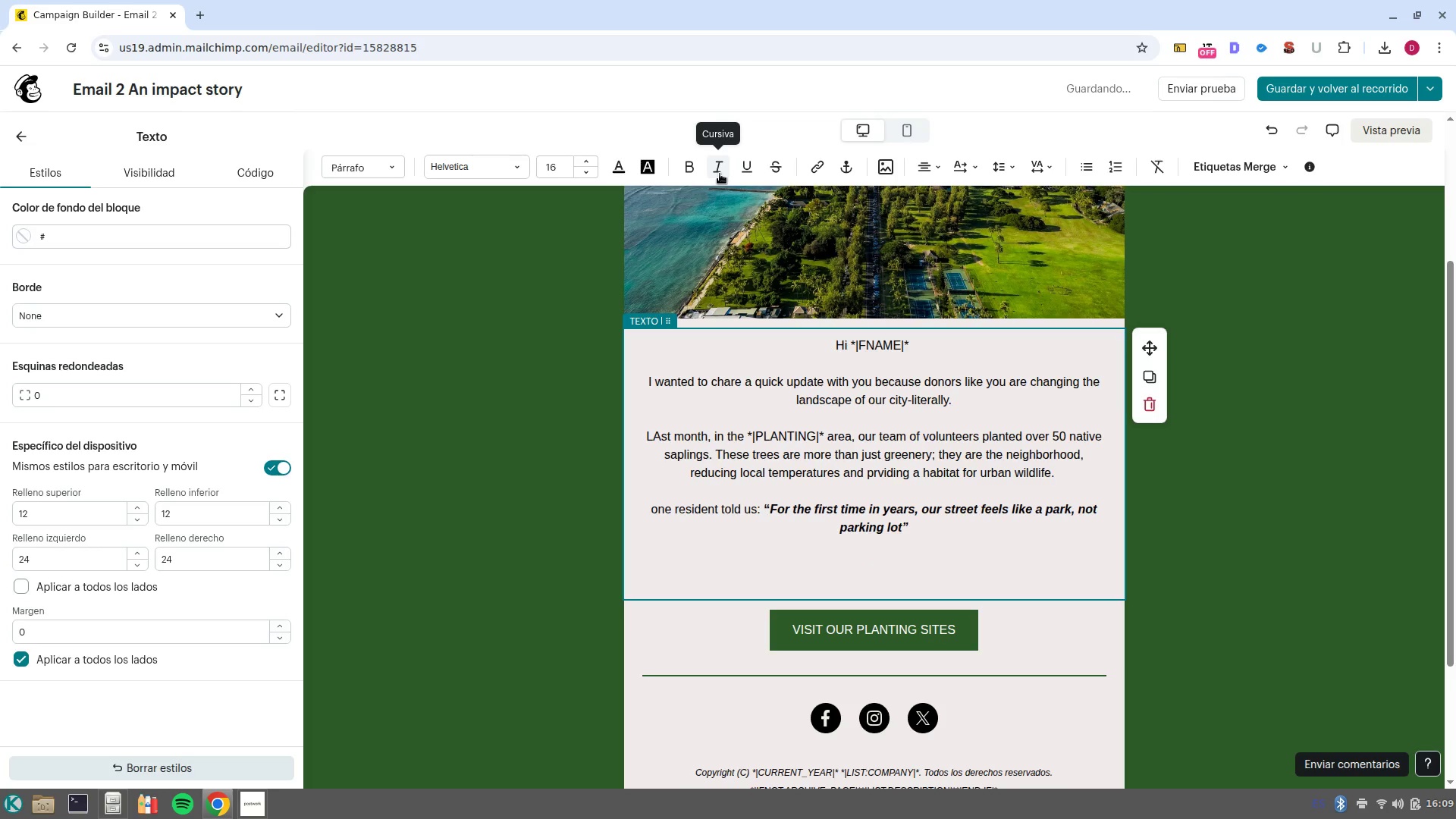 
type(This)
 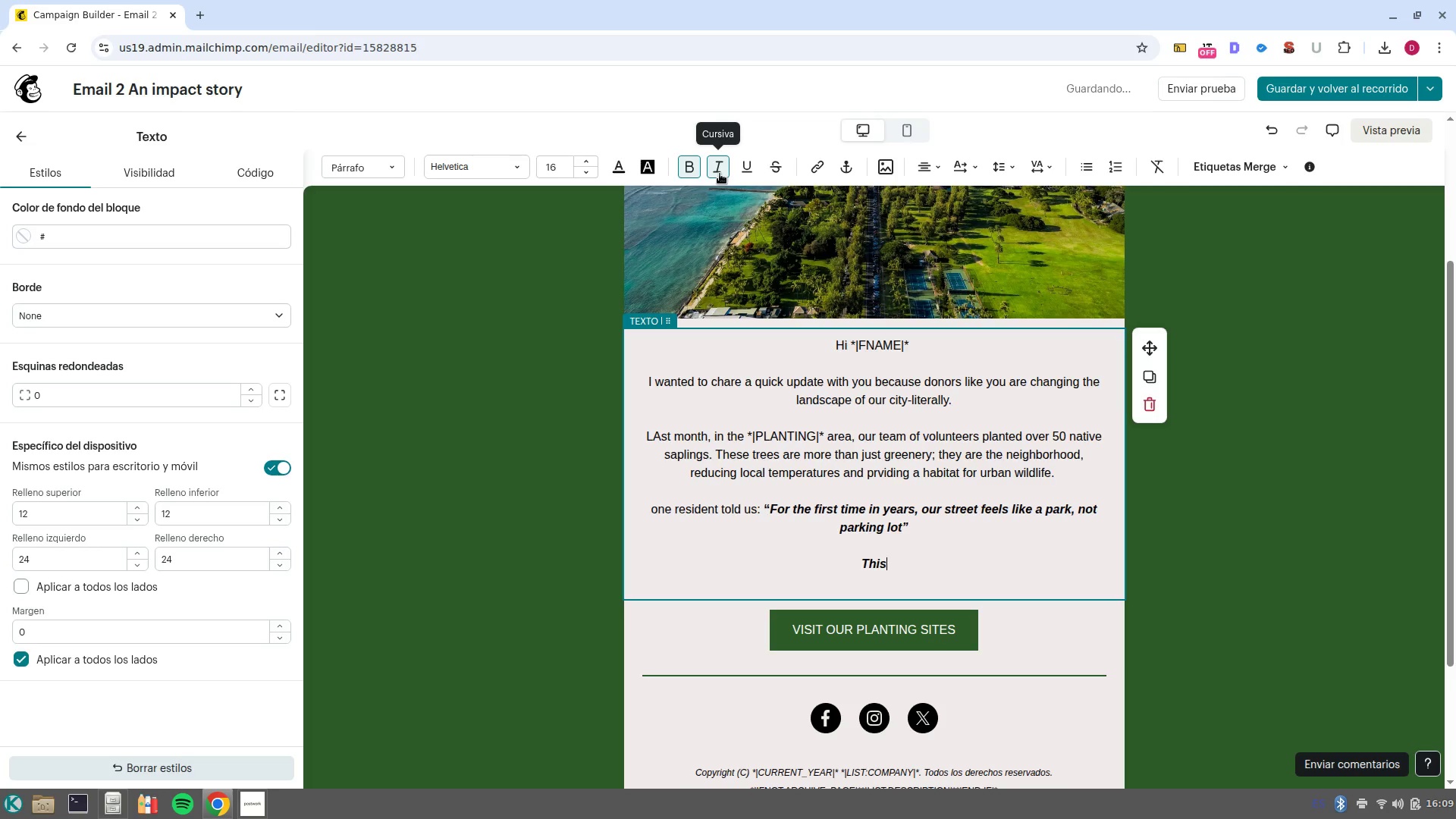 
left_click([720, 174])
 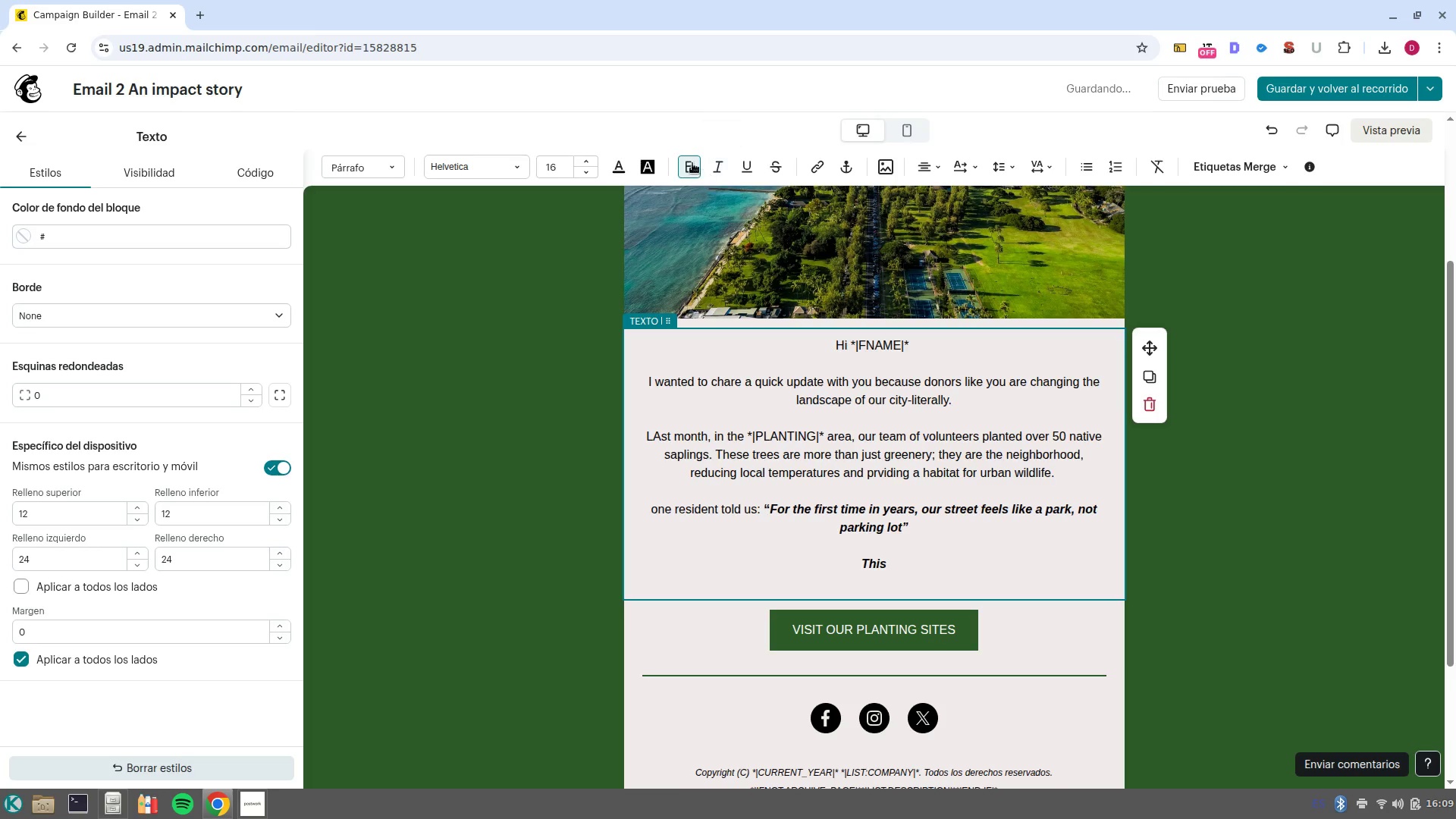 
left_click([689, 161])
 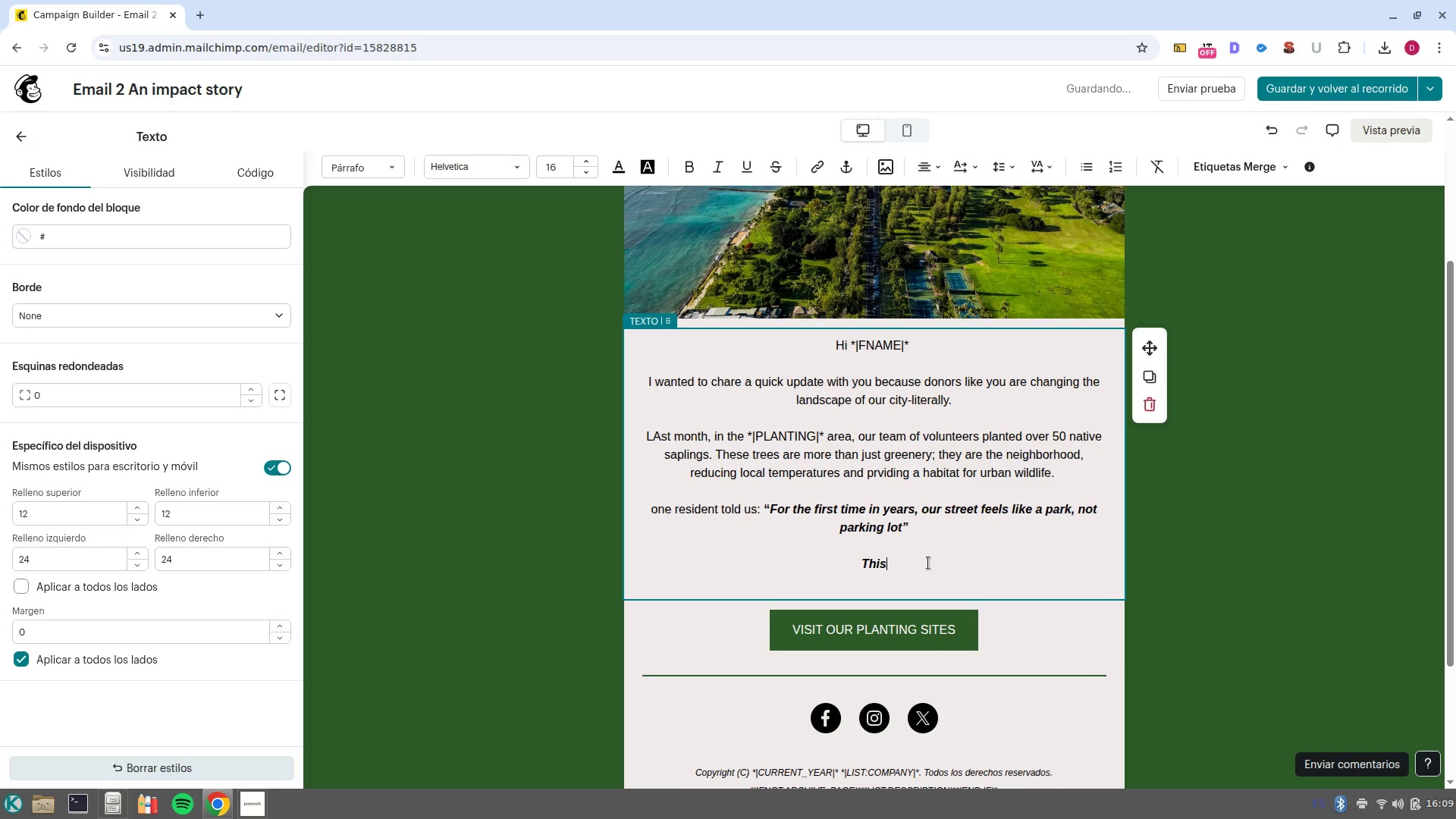 
left_click_drag(start_coordinate=[918, 573], to_coordinate=[836, 563])
 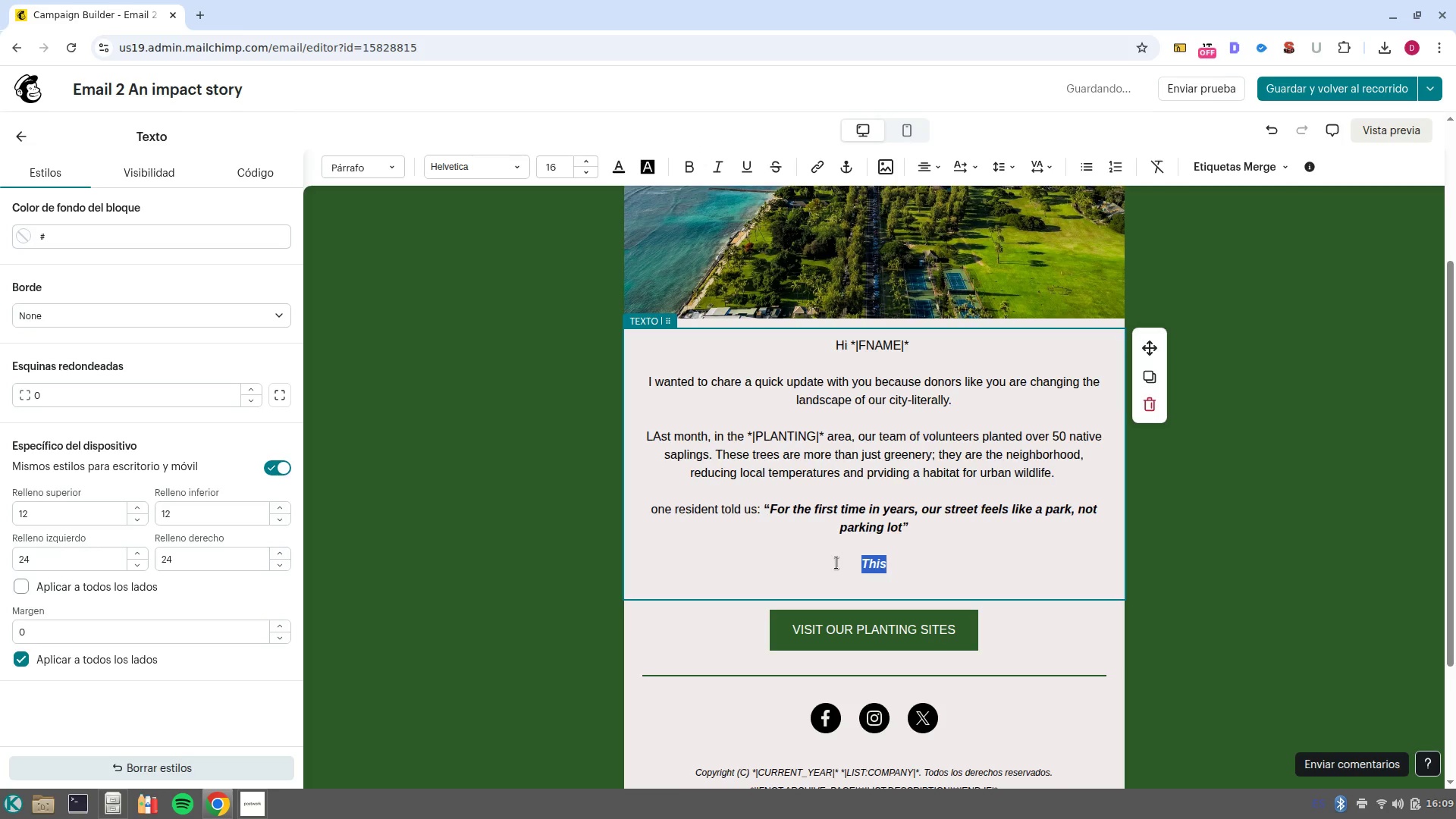 
key(Control+B)
 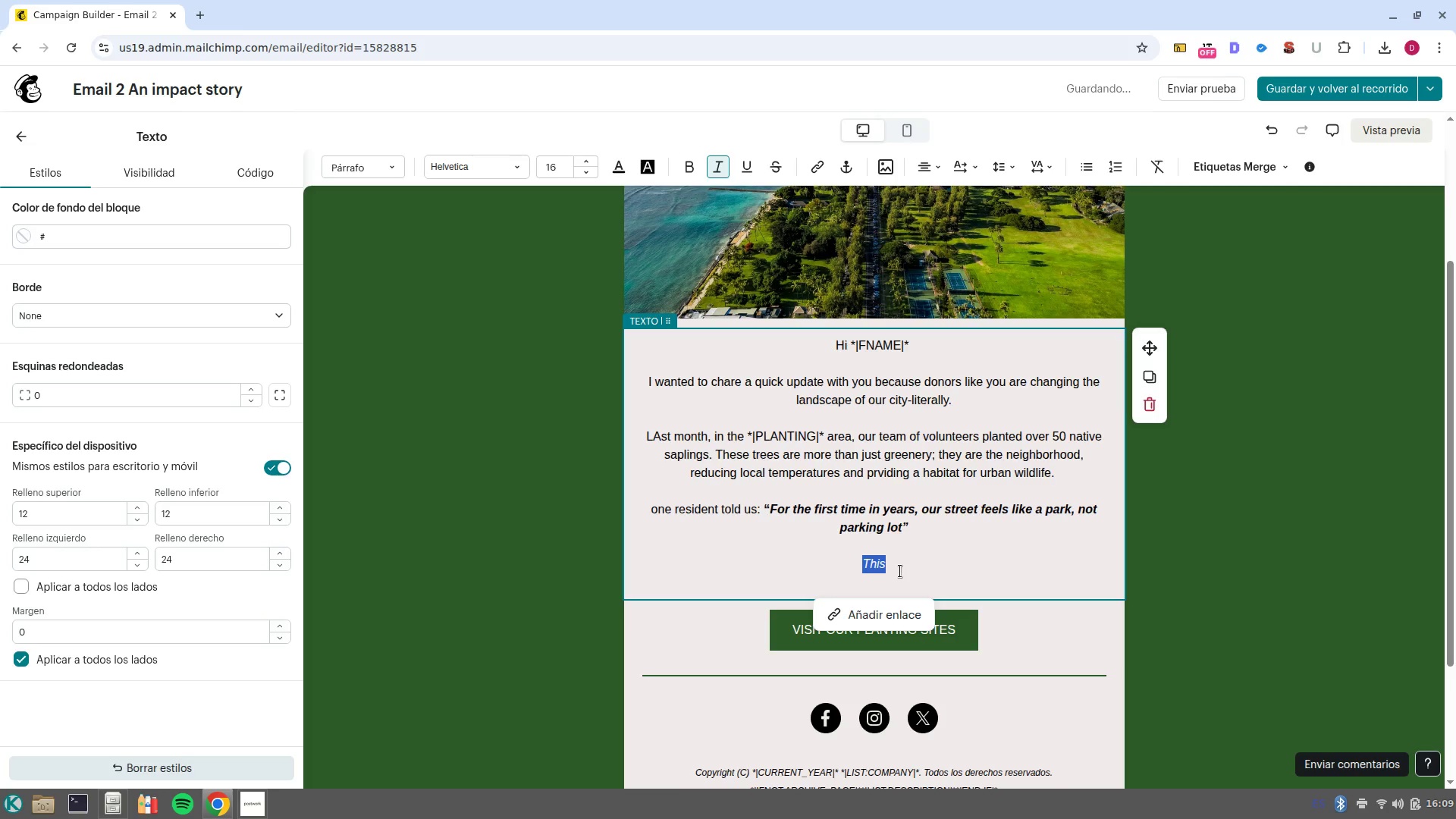 
key(ArrowRight)
 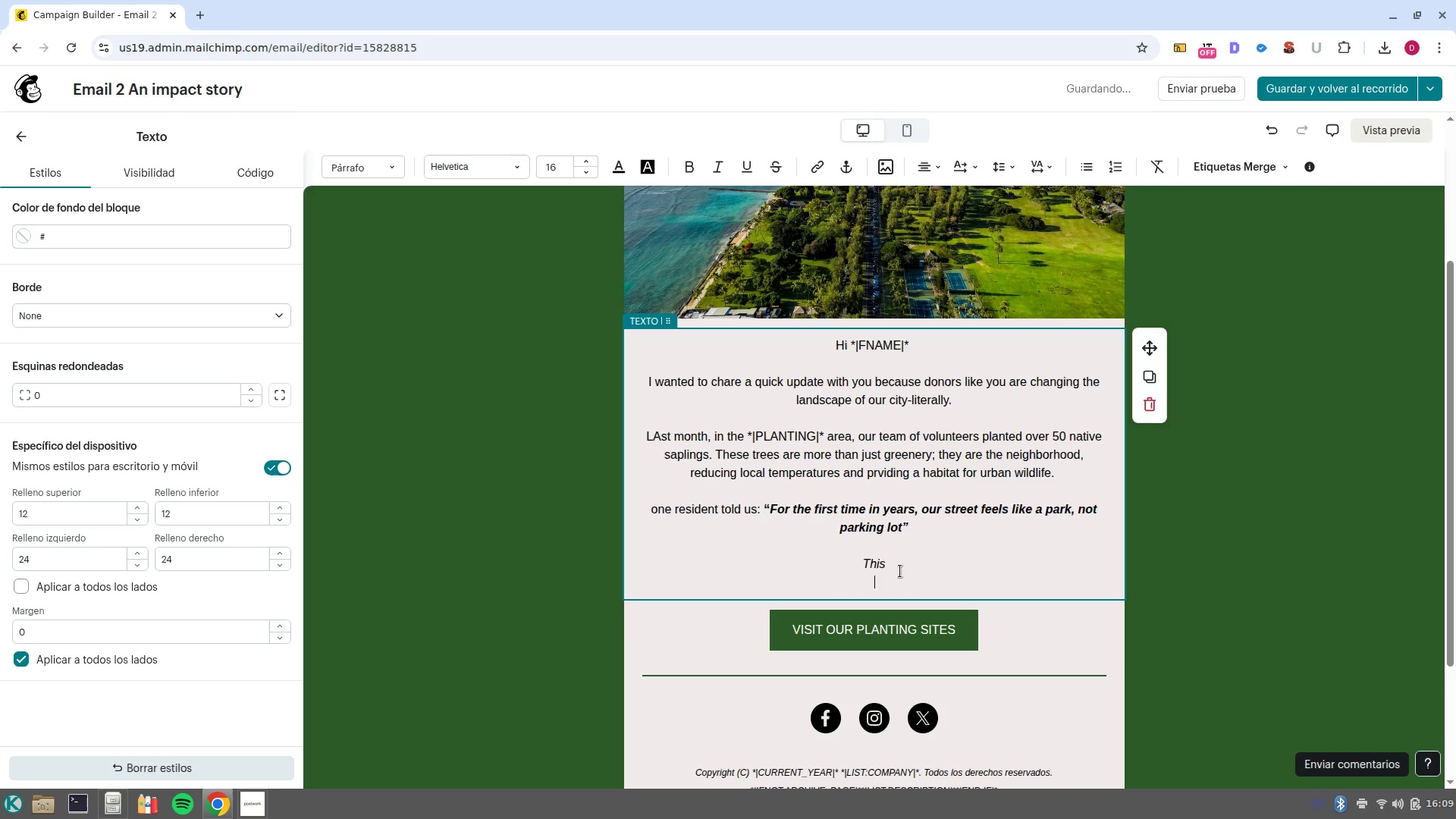 
left_click_drag(start_coordinate=[900, 571], to_coordinate=[831, 570])
 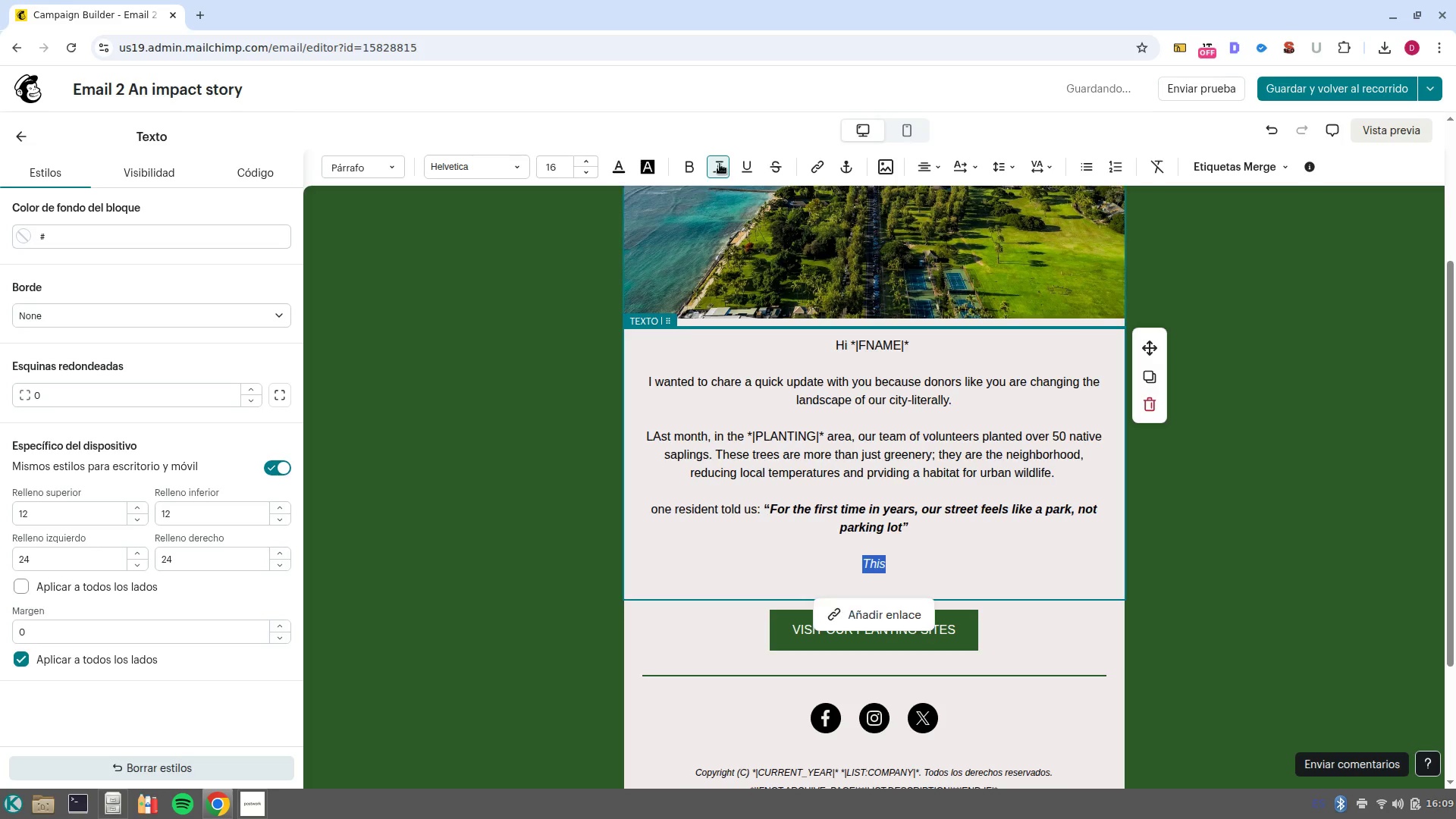 
left_click([720, 160])
 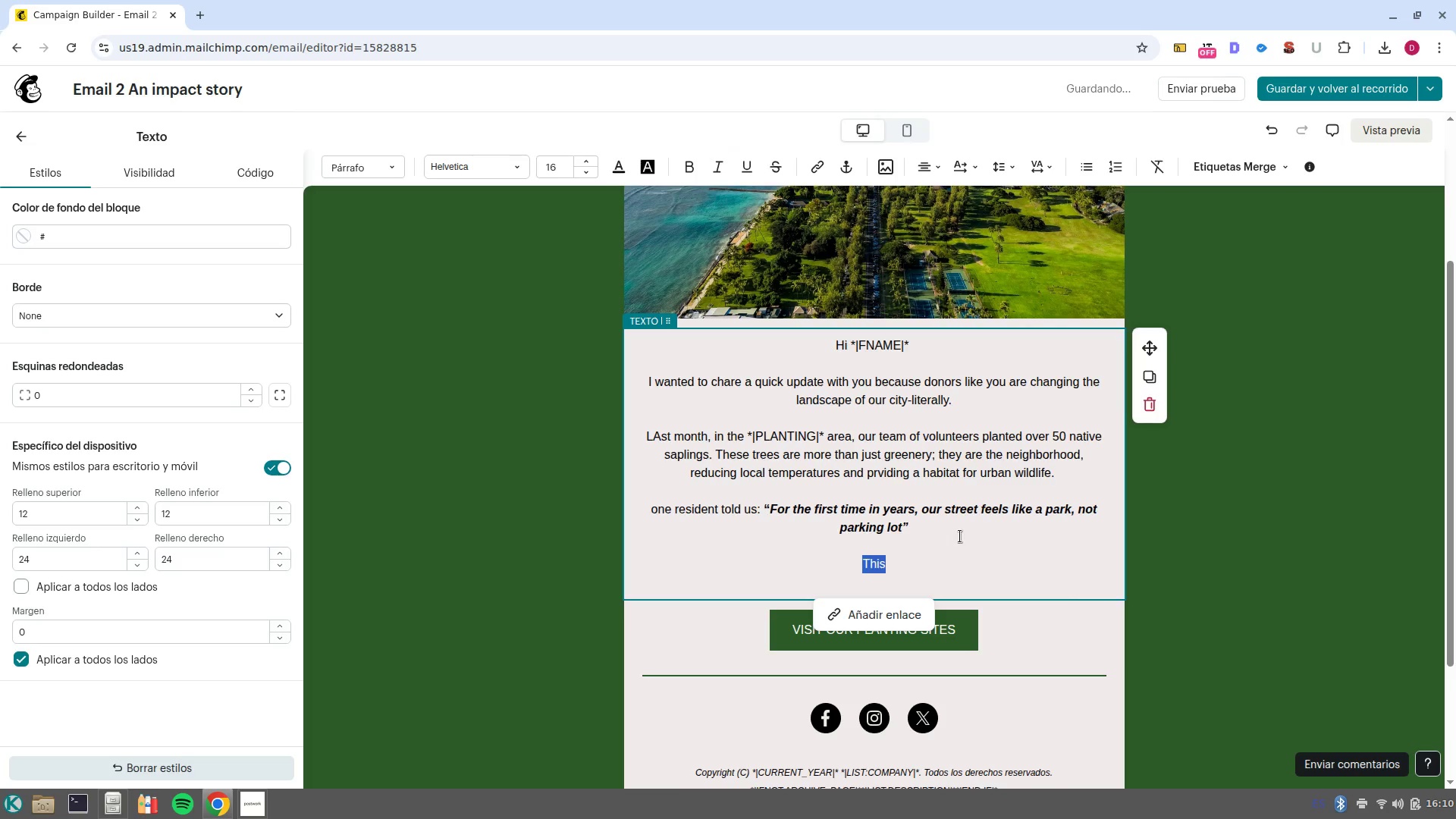 
left_click([948, 560])
 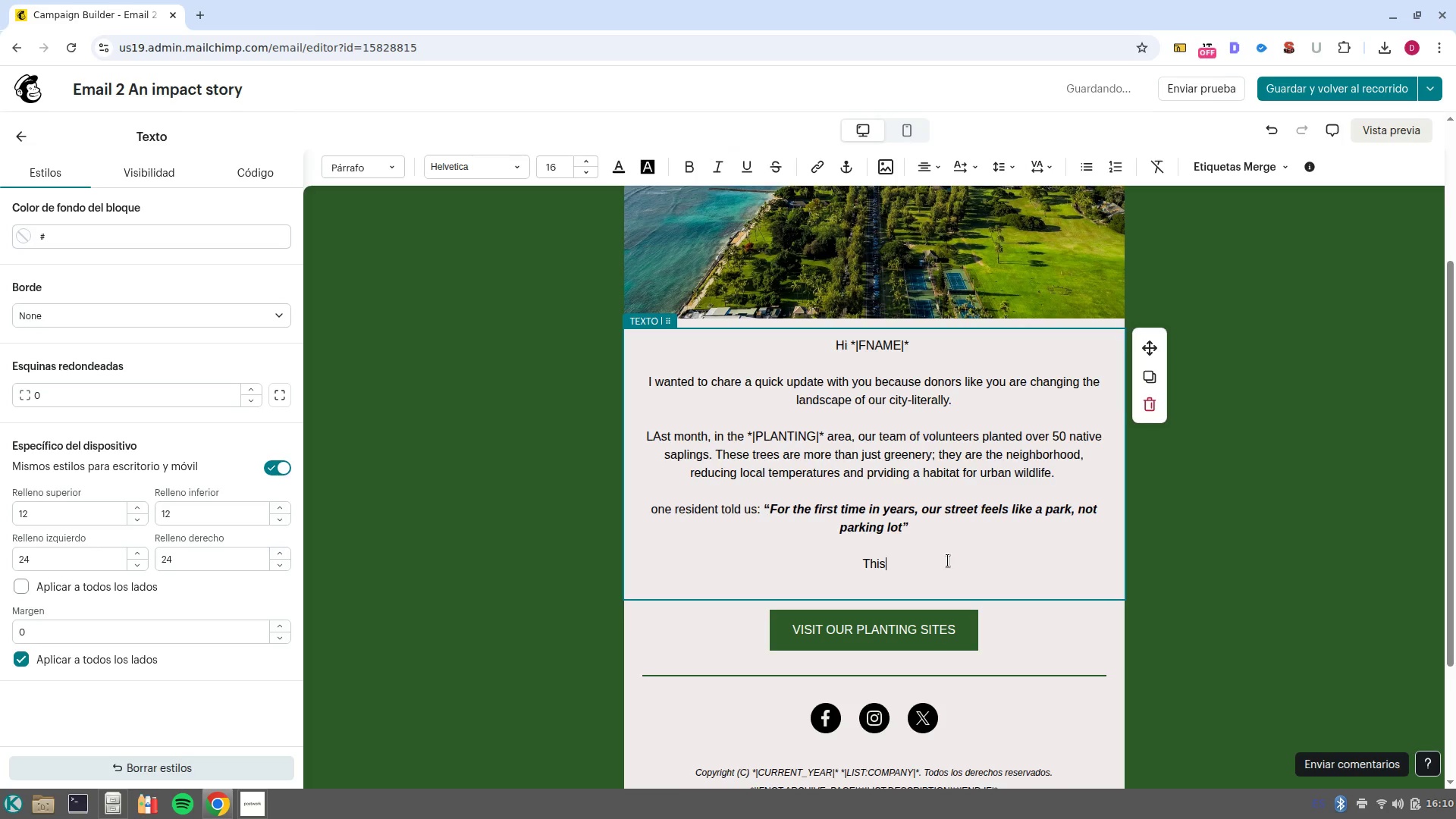 
type( transformation is only possible because of steady suppory)
key(Backspace)
key(Backspace)
type(rt. While one/time gifts plant the seeds)
 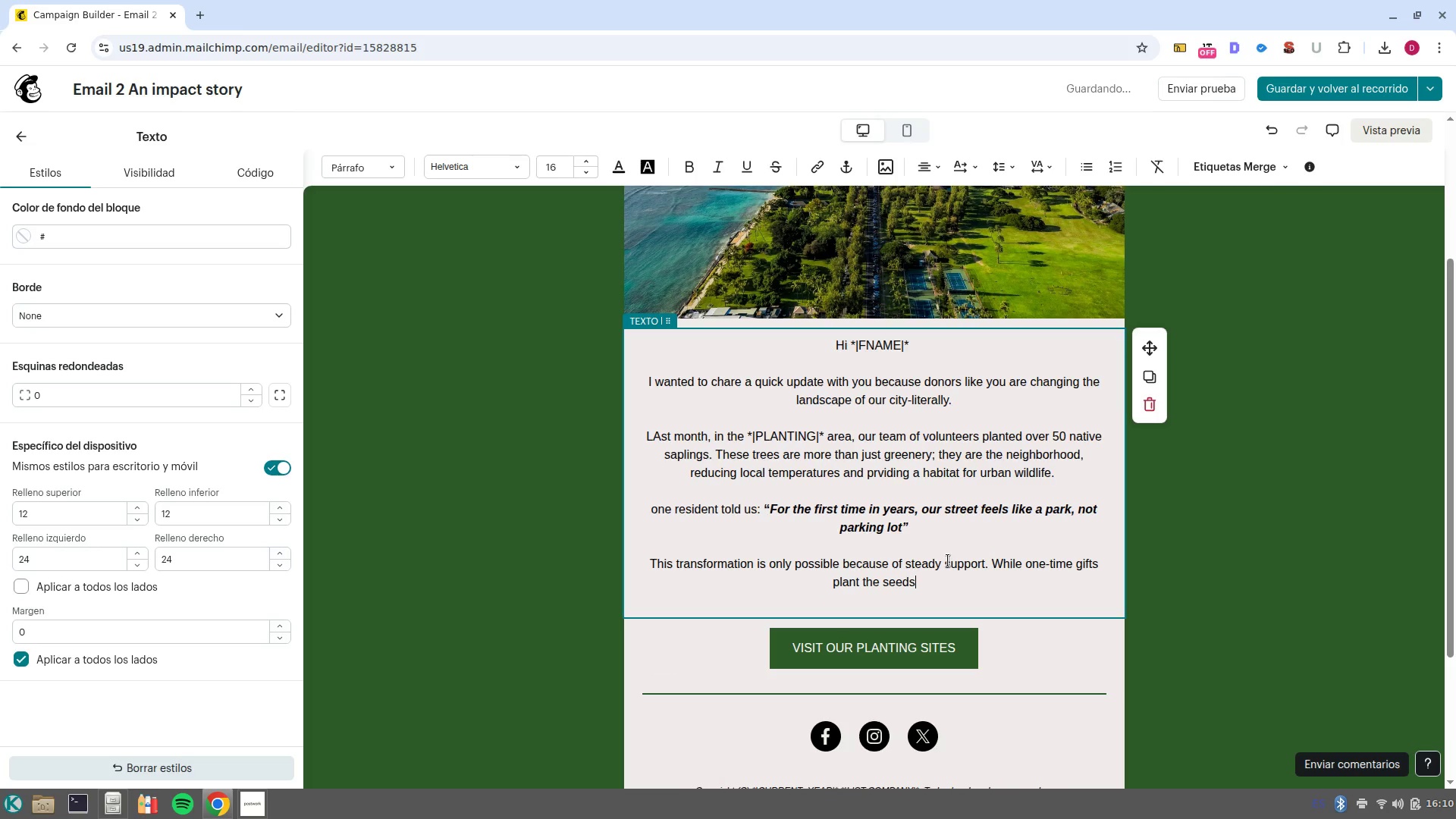 
wait(5.95)
 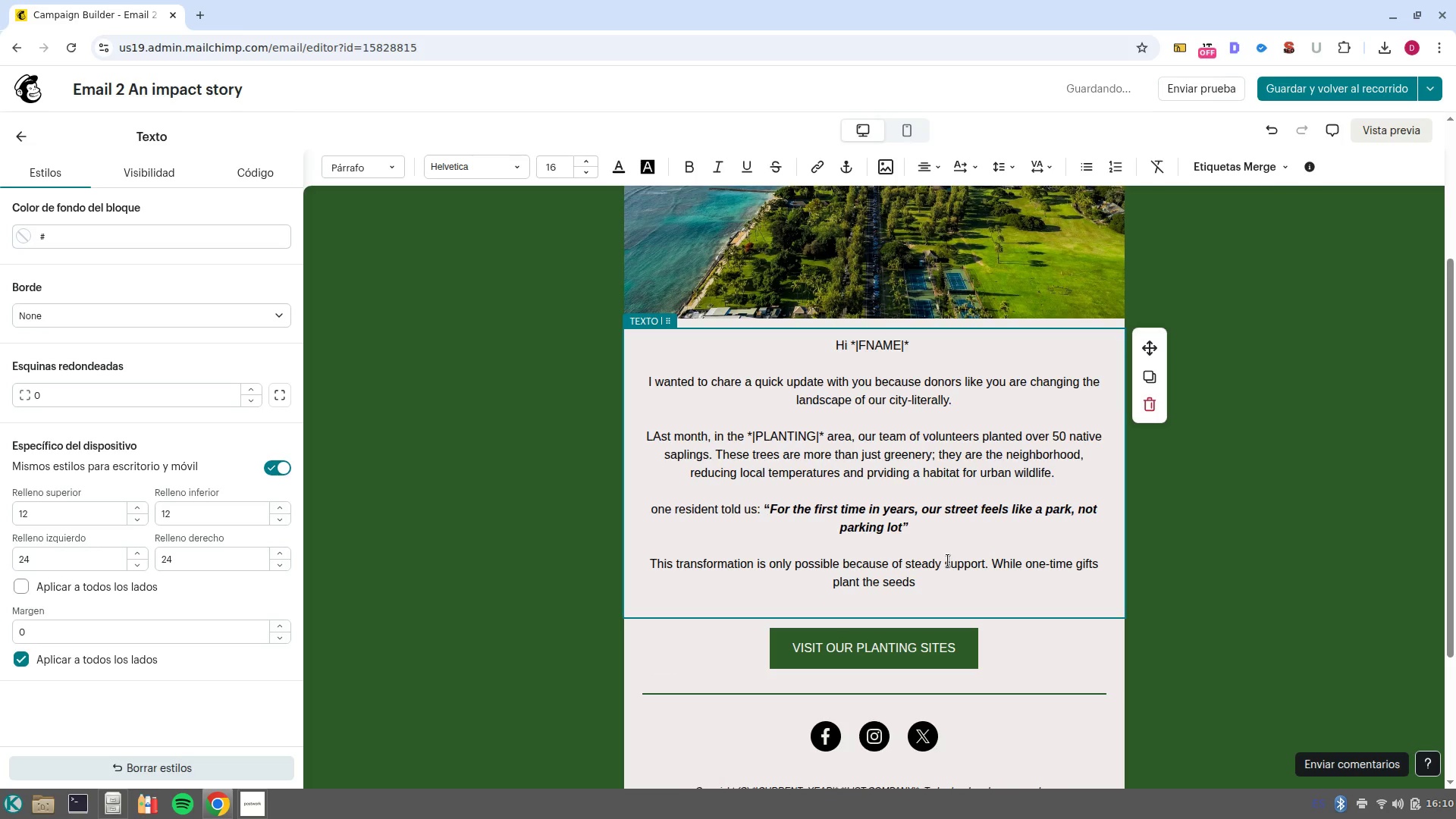 
type( our Tree gua)
key(Backspace)
key(Backspace)
key(Backspace)
type(Guardians)
 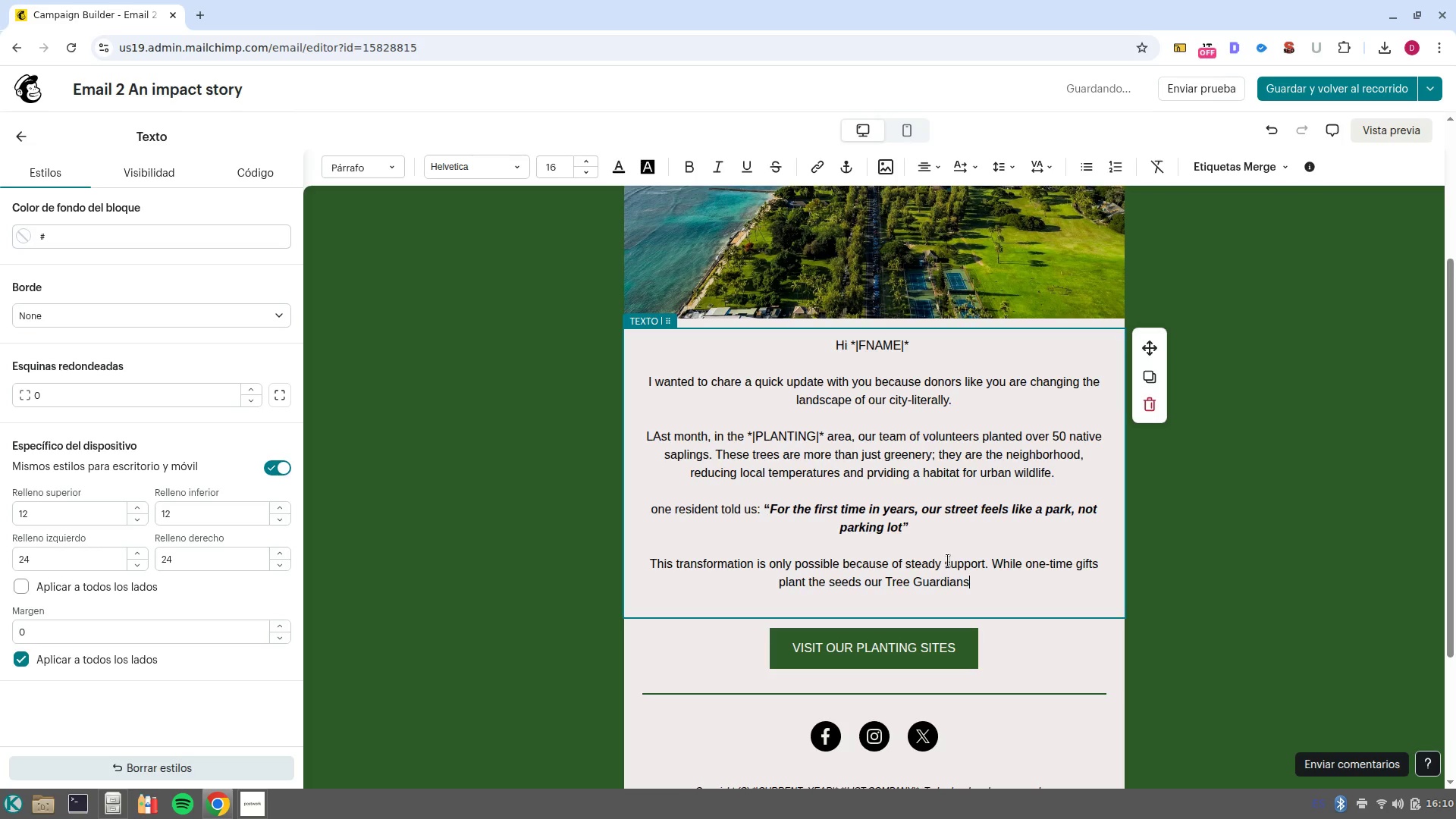 
key(Shift+ArrowUp)
 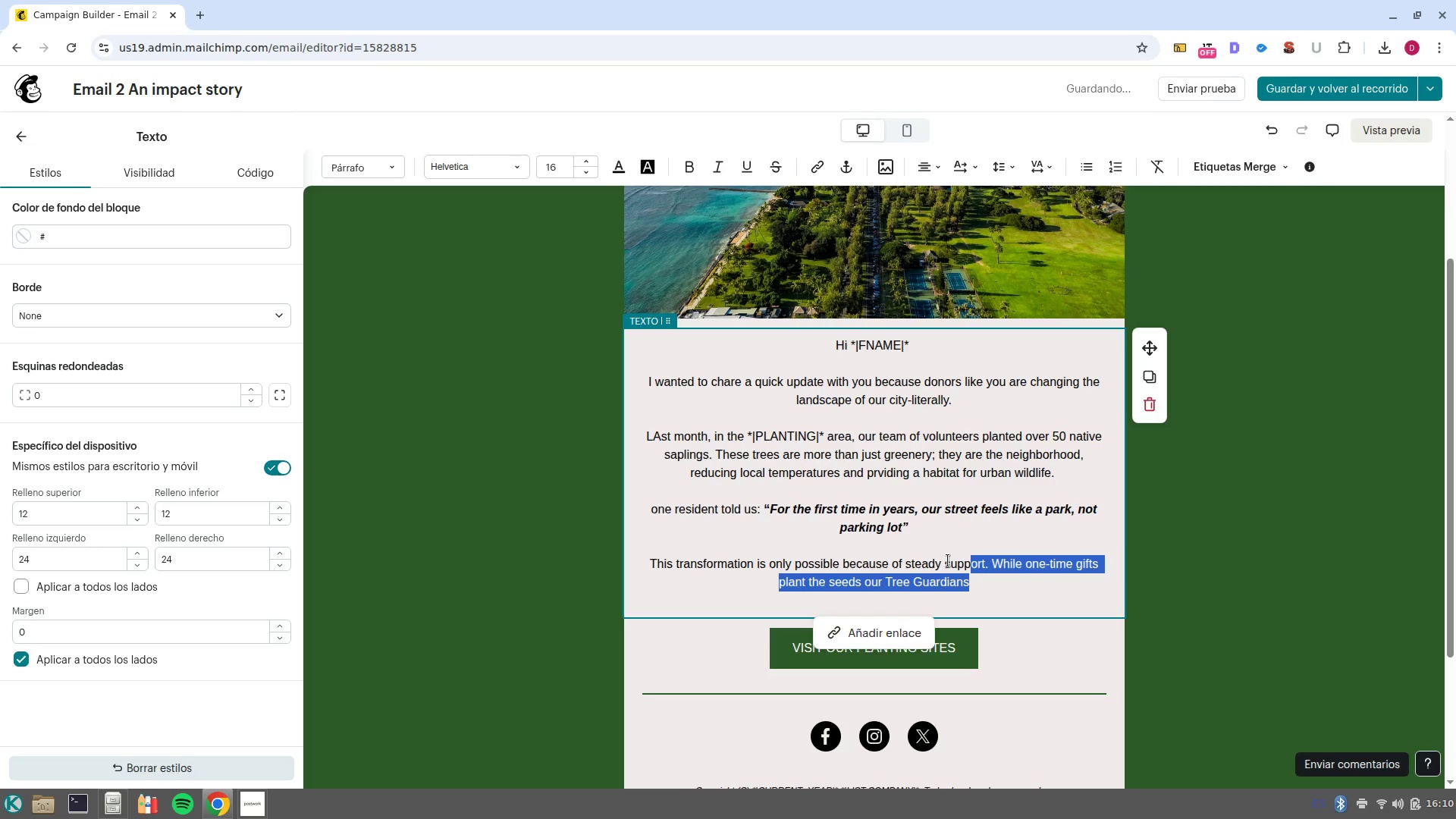 
key(Shift+ArrowDown)
 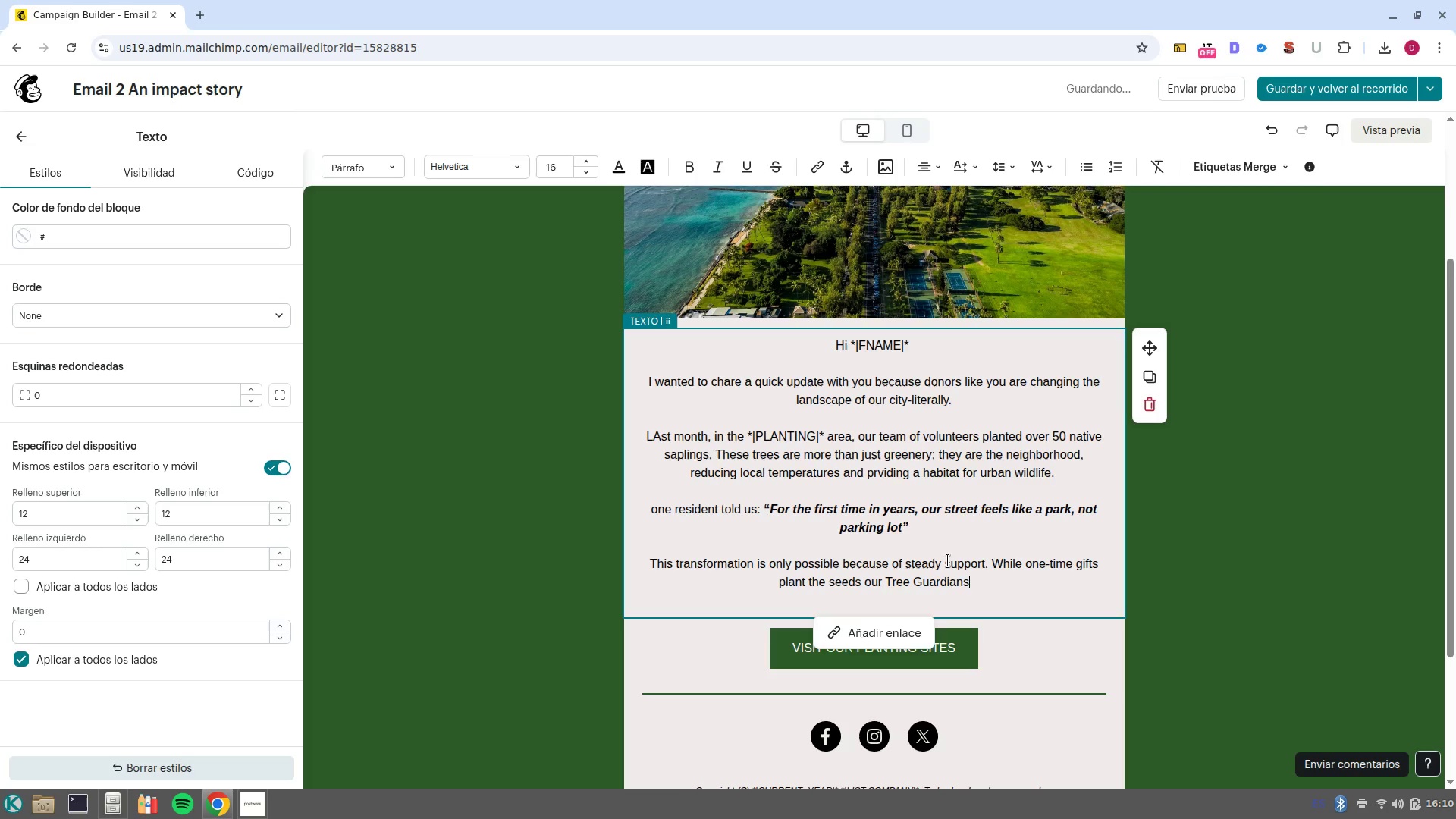 
hold_key(key=ArrowLeft, duration=0.77)
 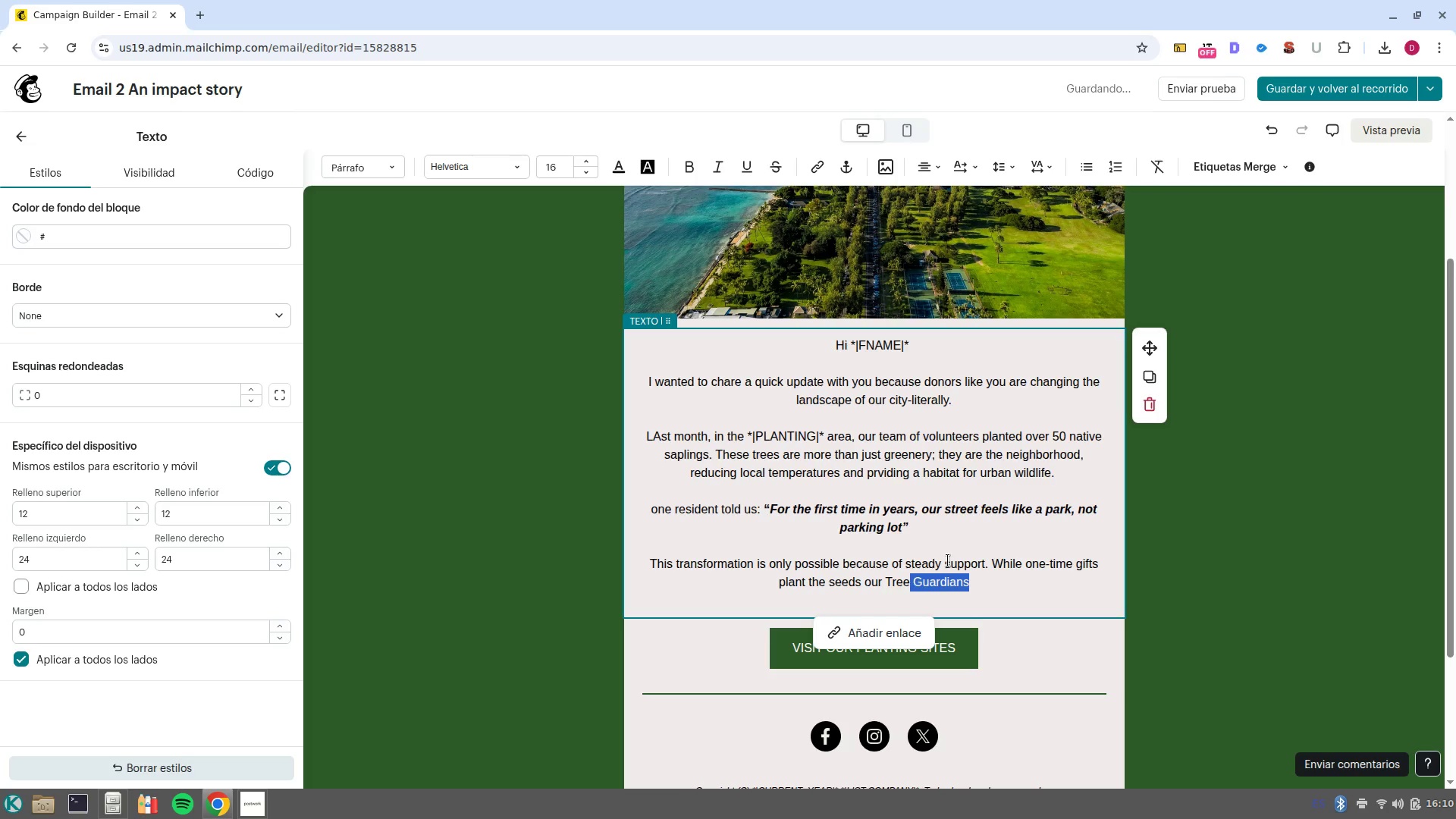 
key(Shift+ArrowLeft)
 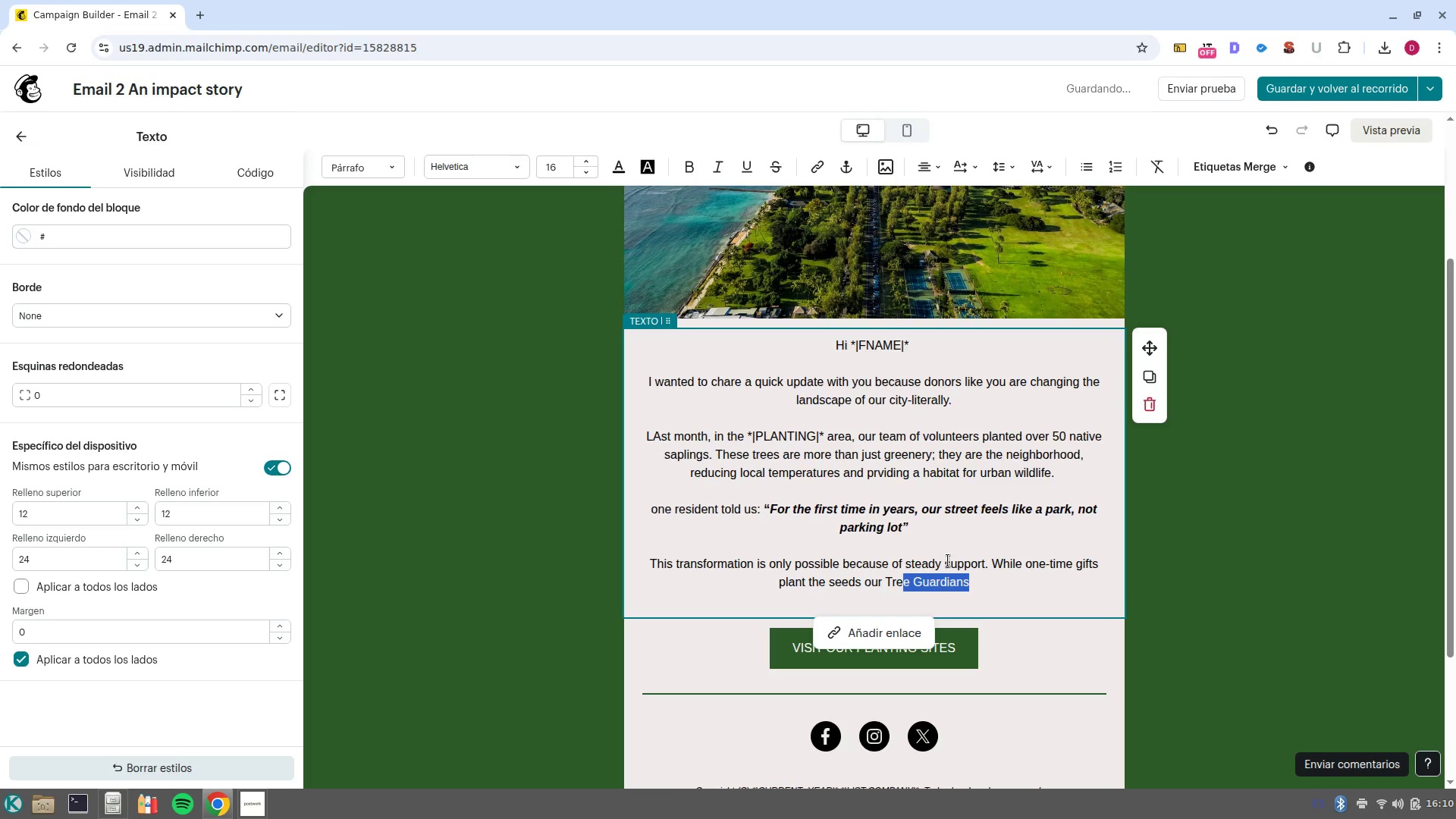 
key(Shift+ArrowLeft)
 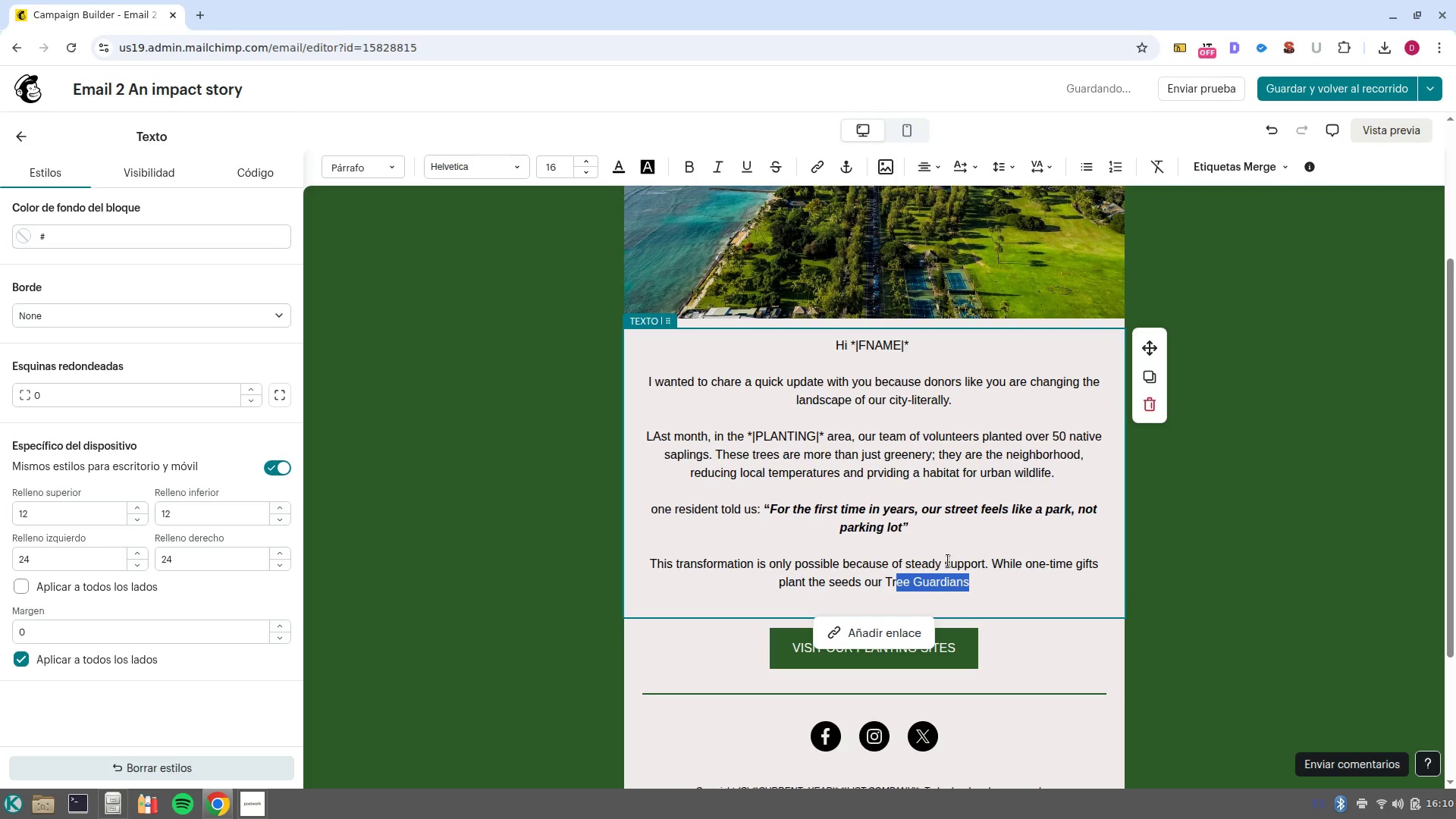 
key(Shift+ArrowLeft)
 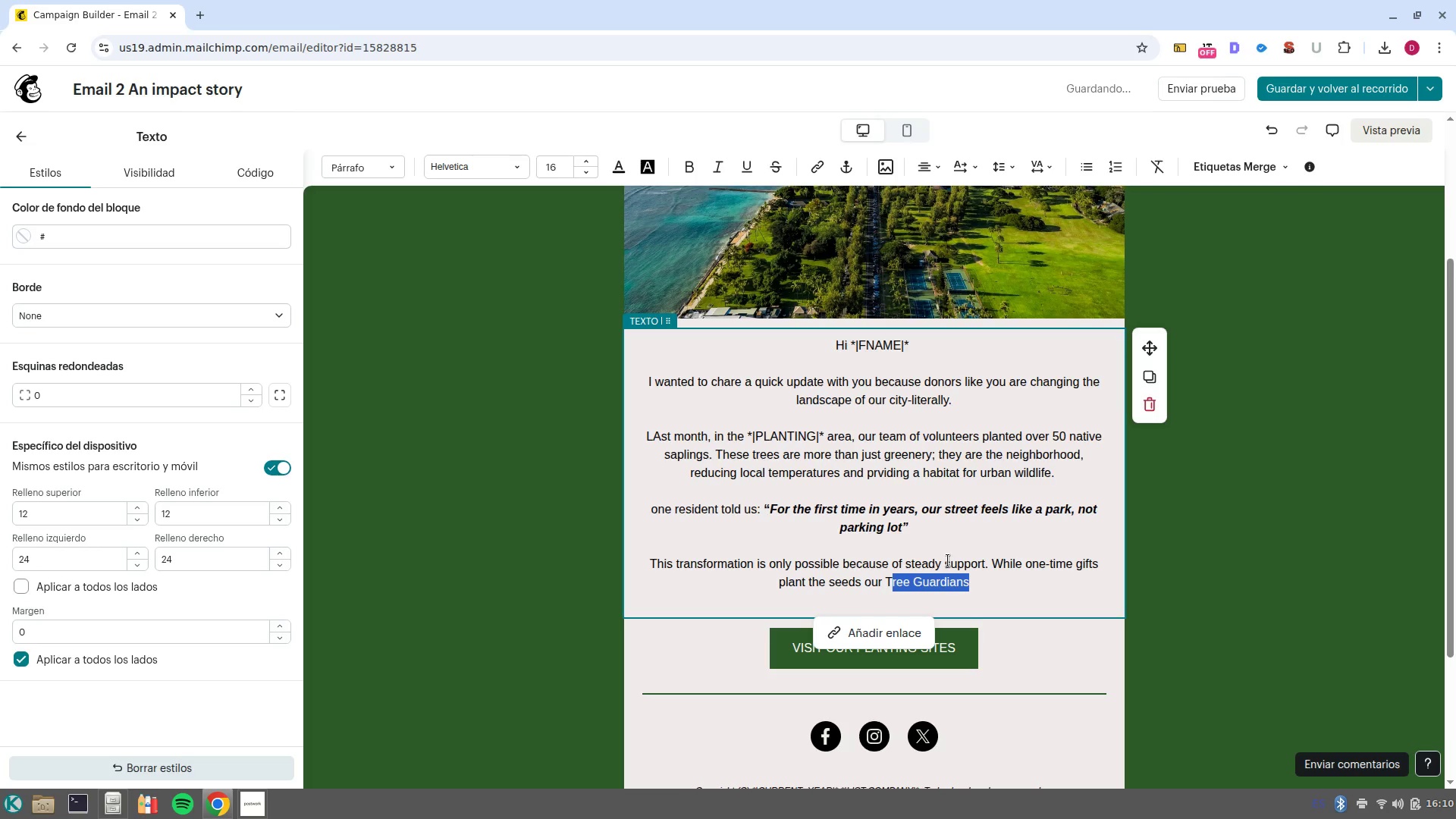 
key(Shift+ArrowLeft)
 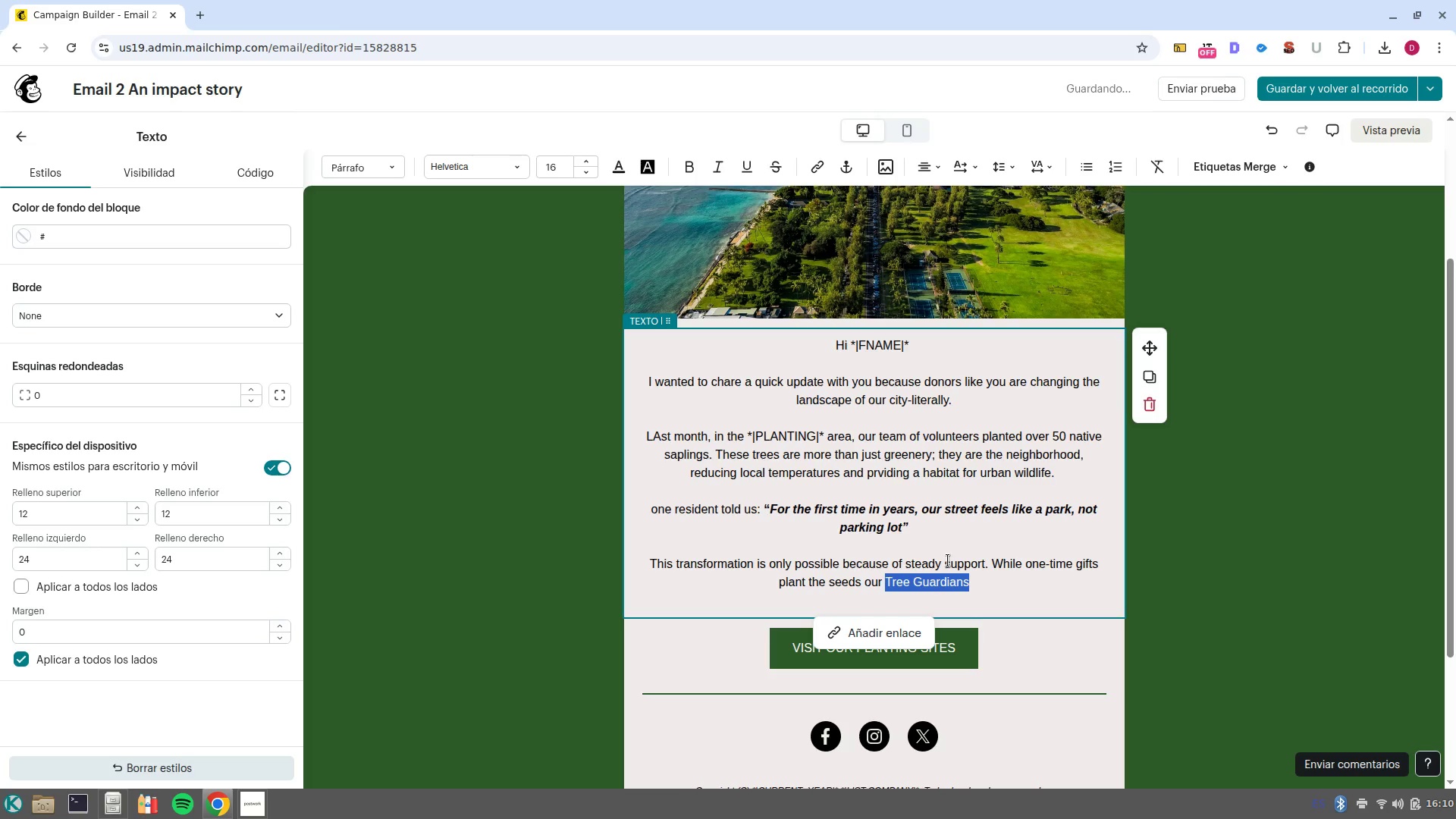 
key(Control+B)
 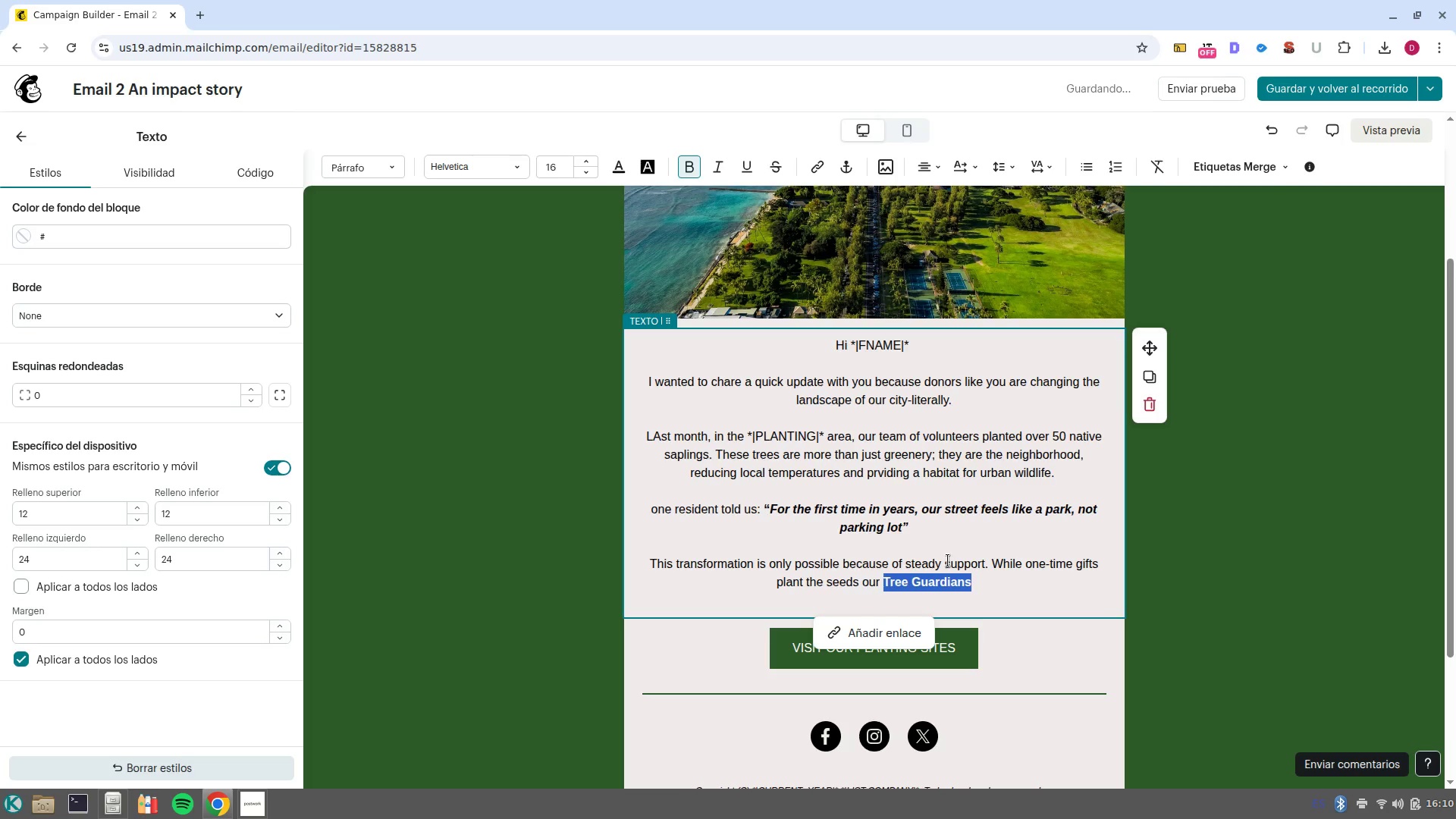 
key(Control+ArrowRight)
 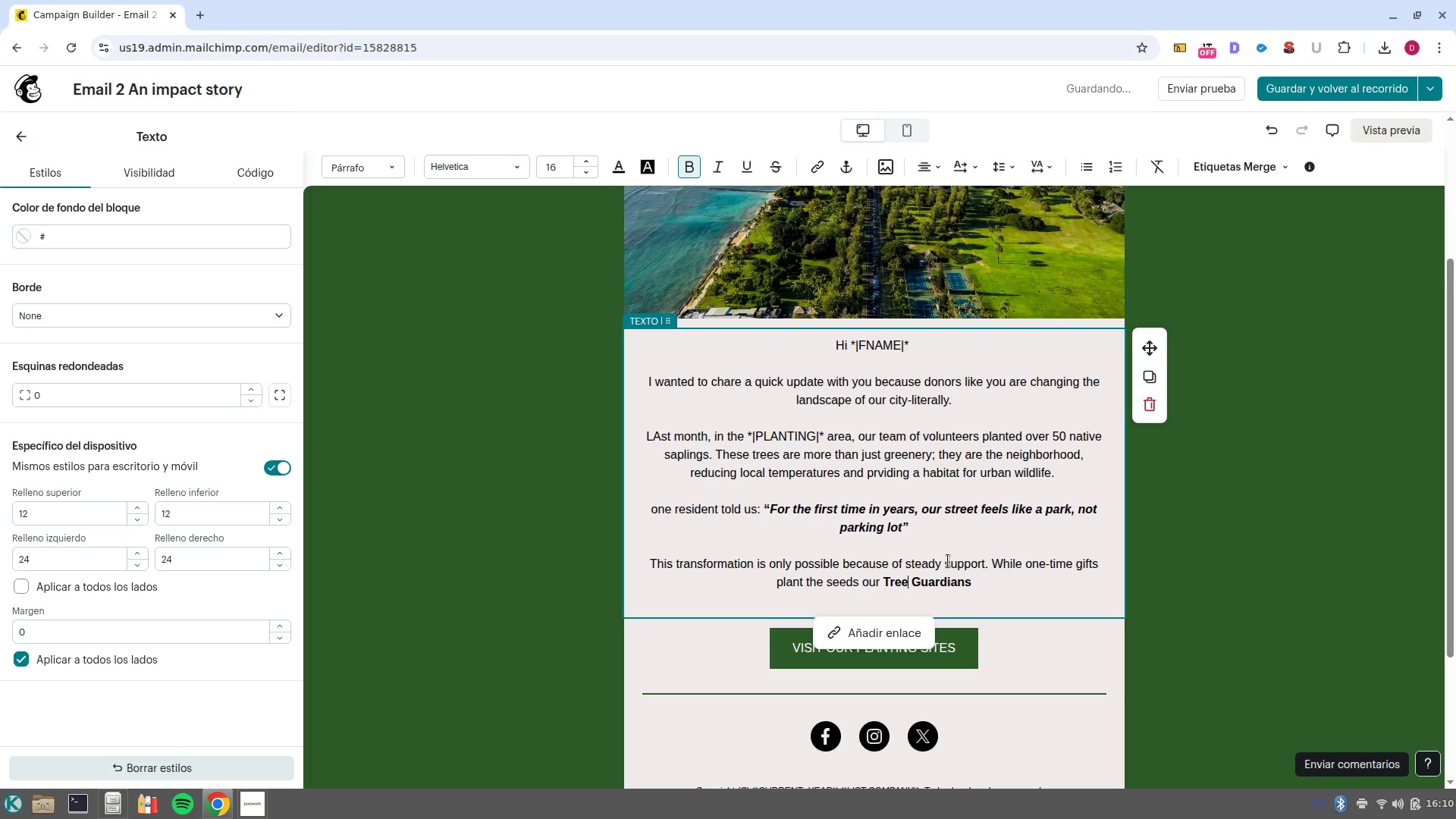 
key(Control+ArrowRight)
 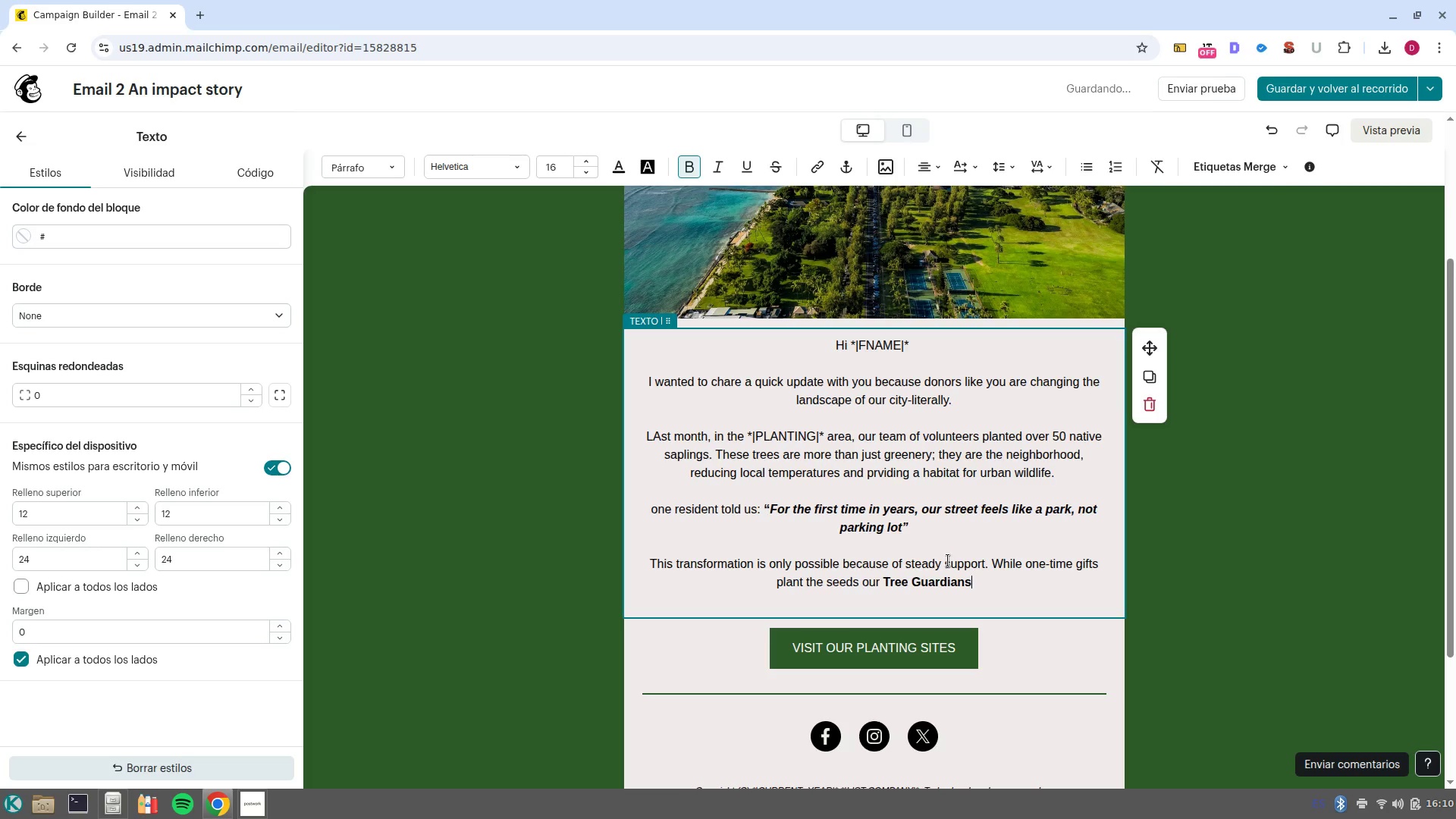 
key(Control+ArrowRight)
 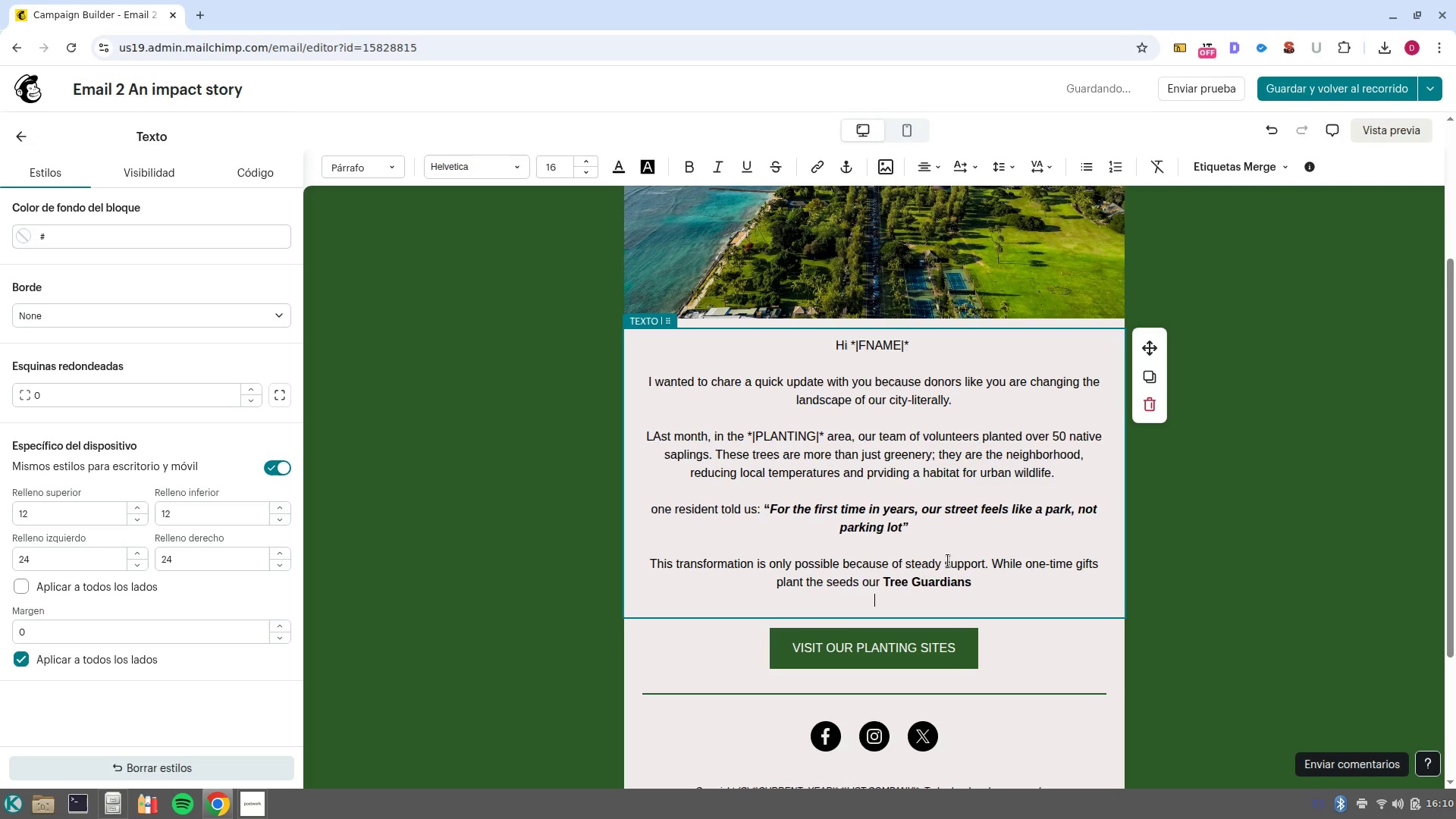 
key(Control+ArrowLeft)
 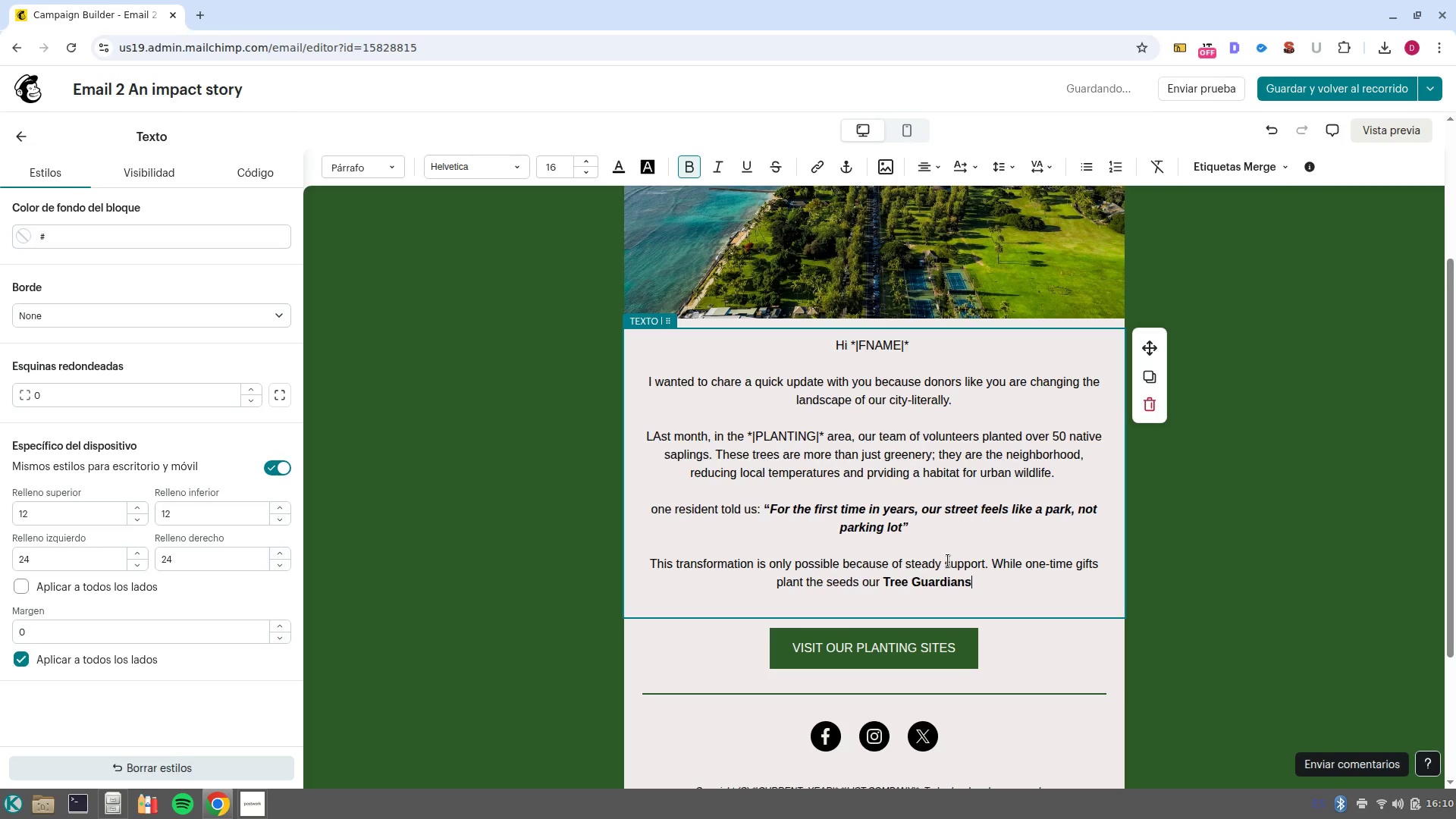 
key(Space)
 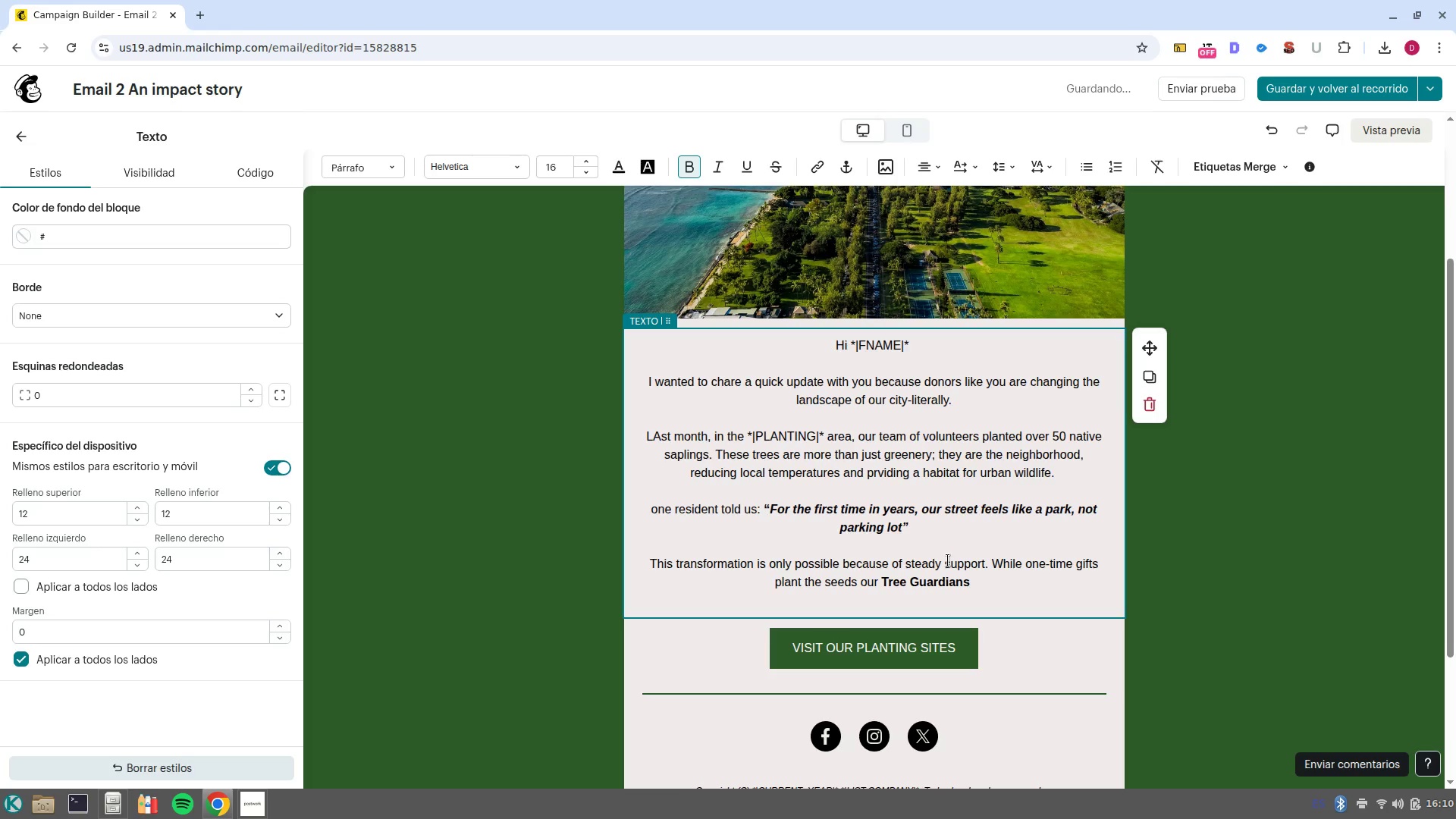 
key(Shift+8)
 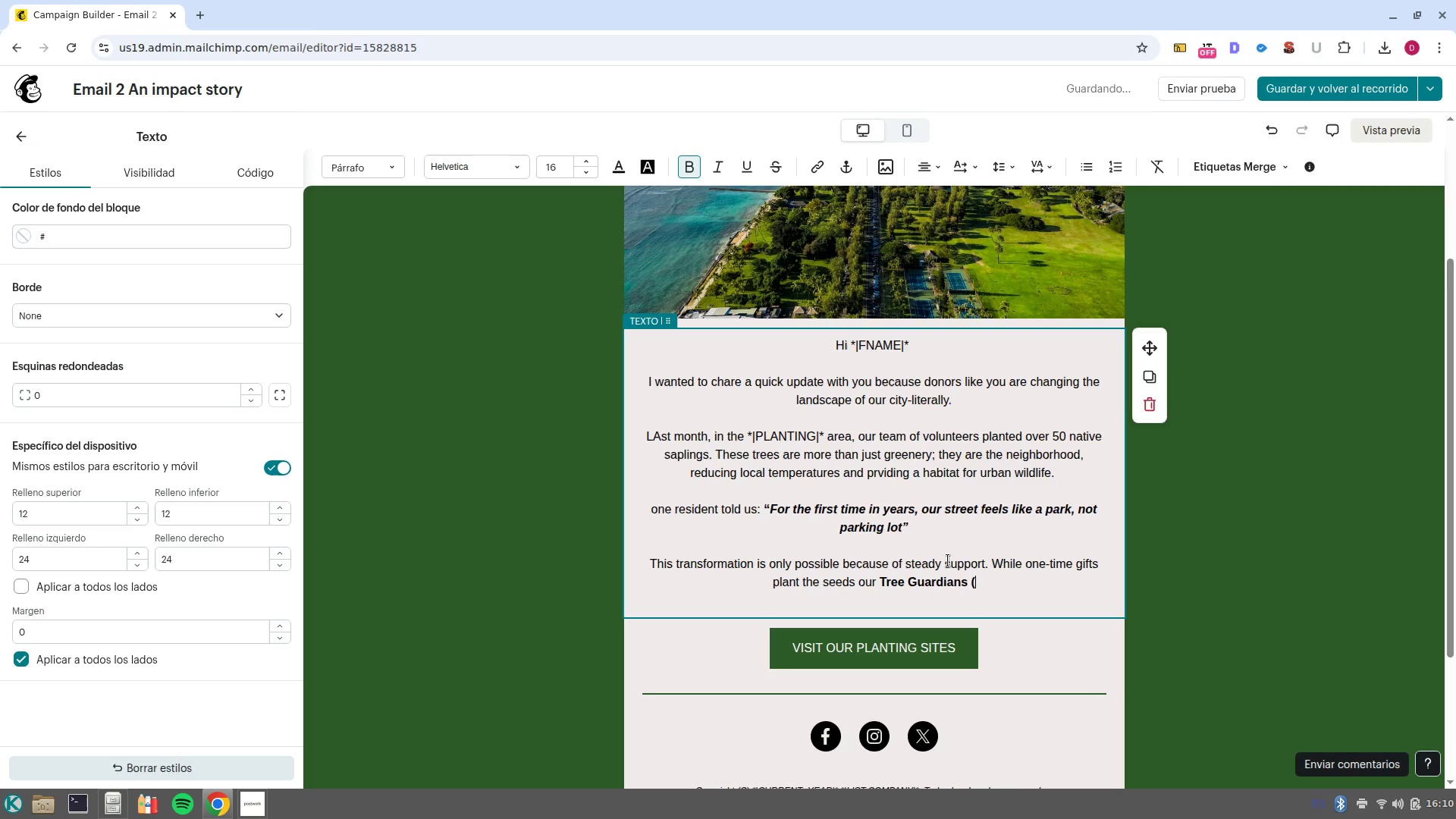 
key(Backspace)
type(as you)
key(Backspace)
key(Backspace)
key(Backspace)
key(Backspace)
key(Backspace)
key(Backspace)
type(Iour monthly members( )
 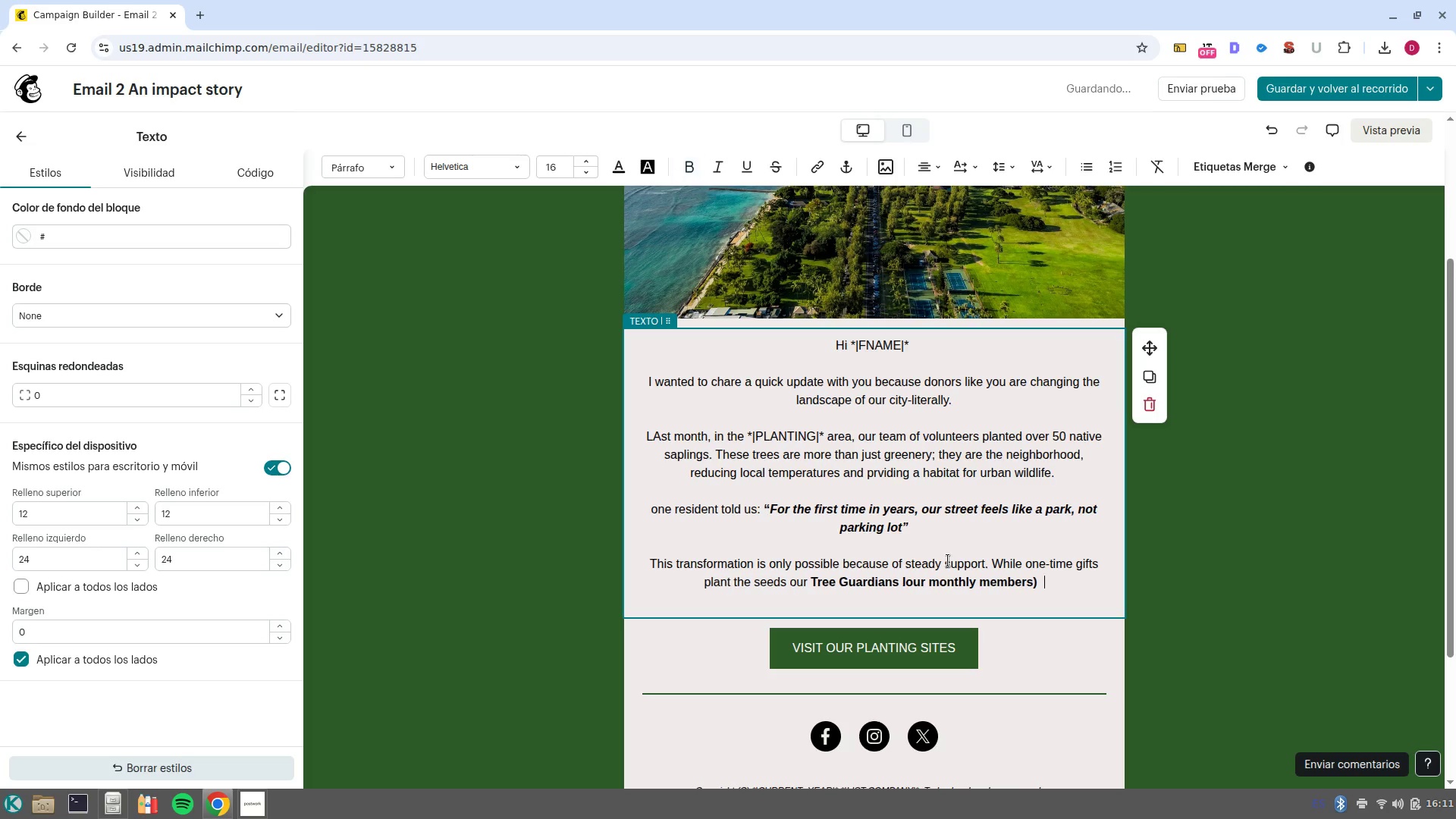 
 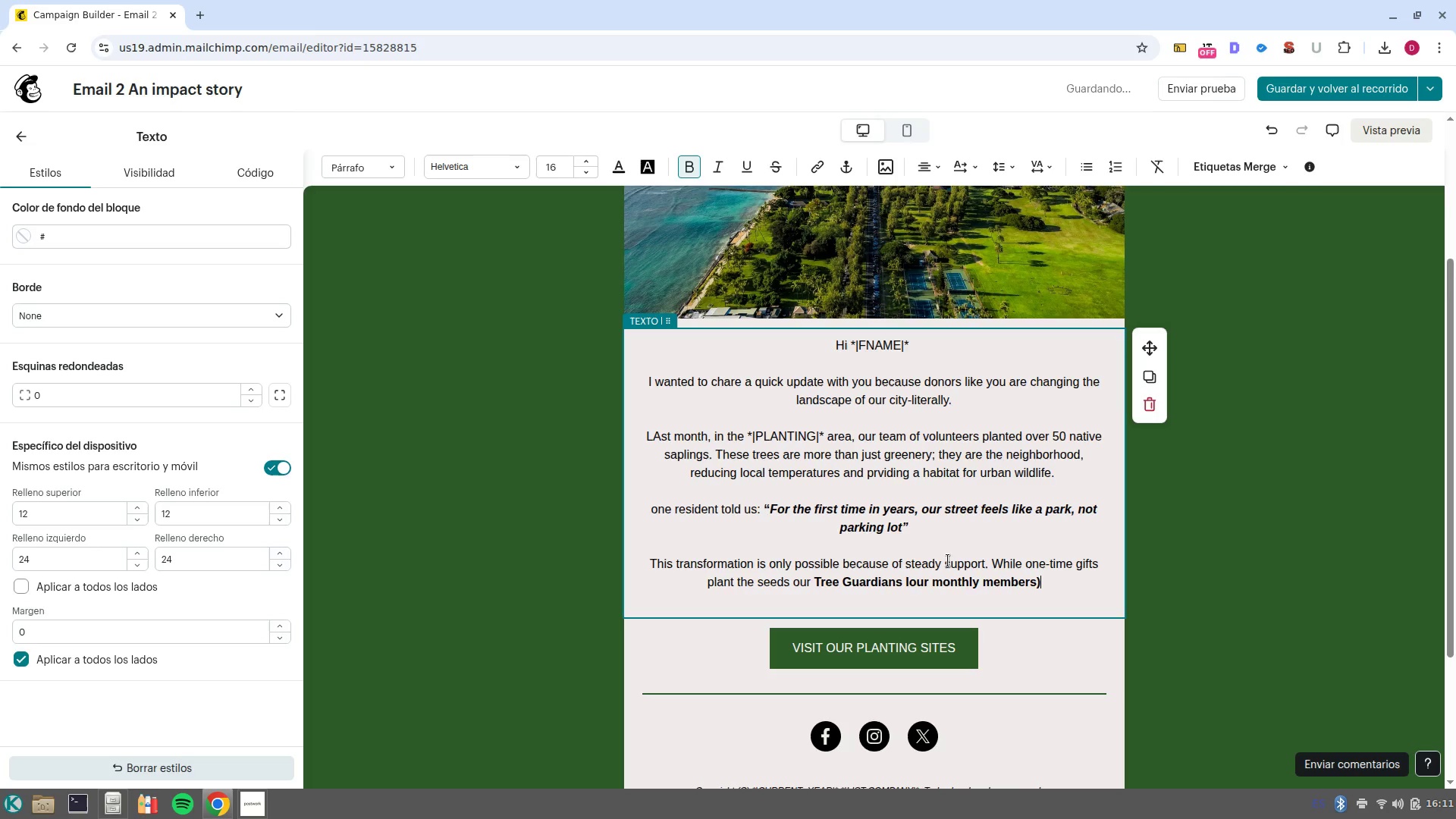 
key(Control+ControlLeft)
 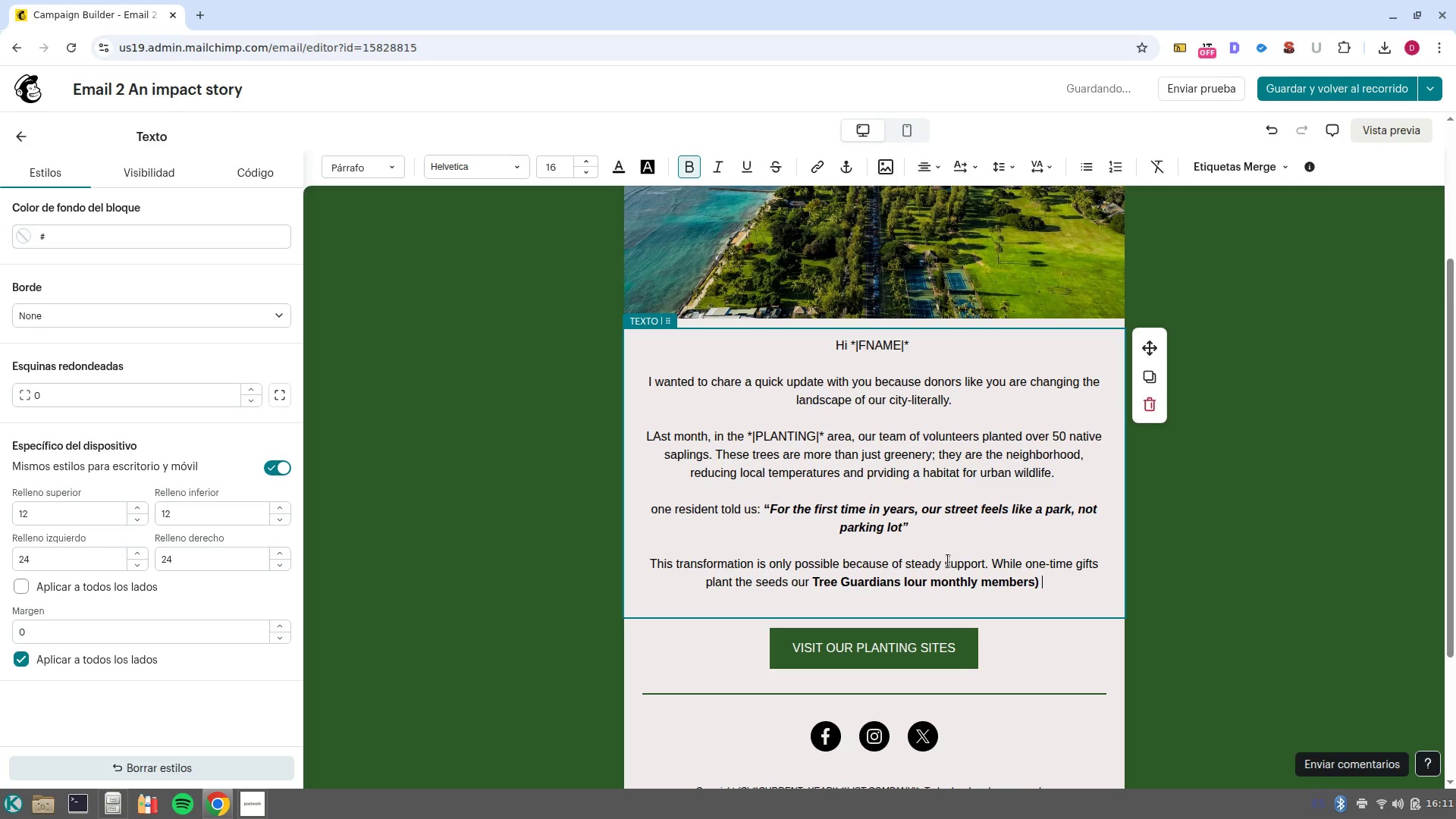 
key(Control+B)
 